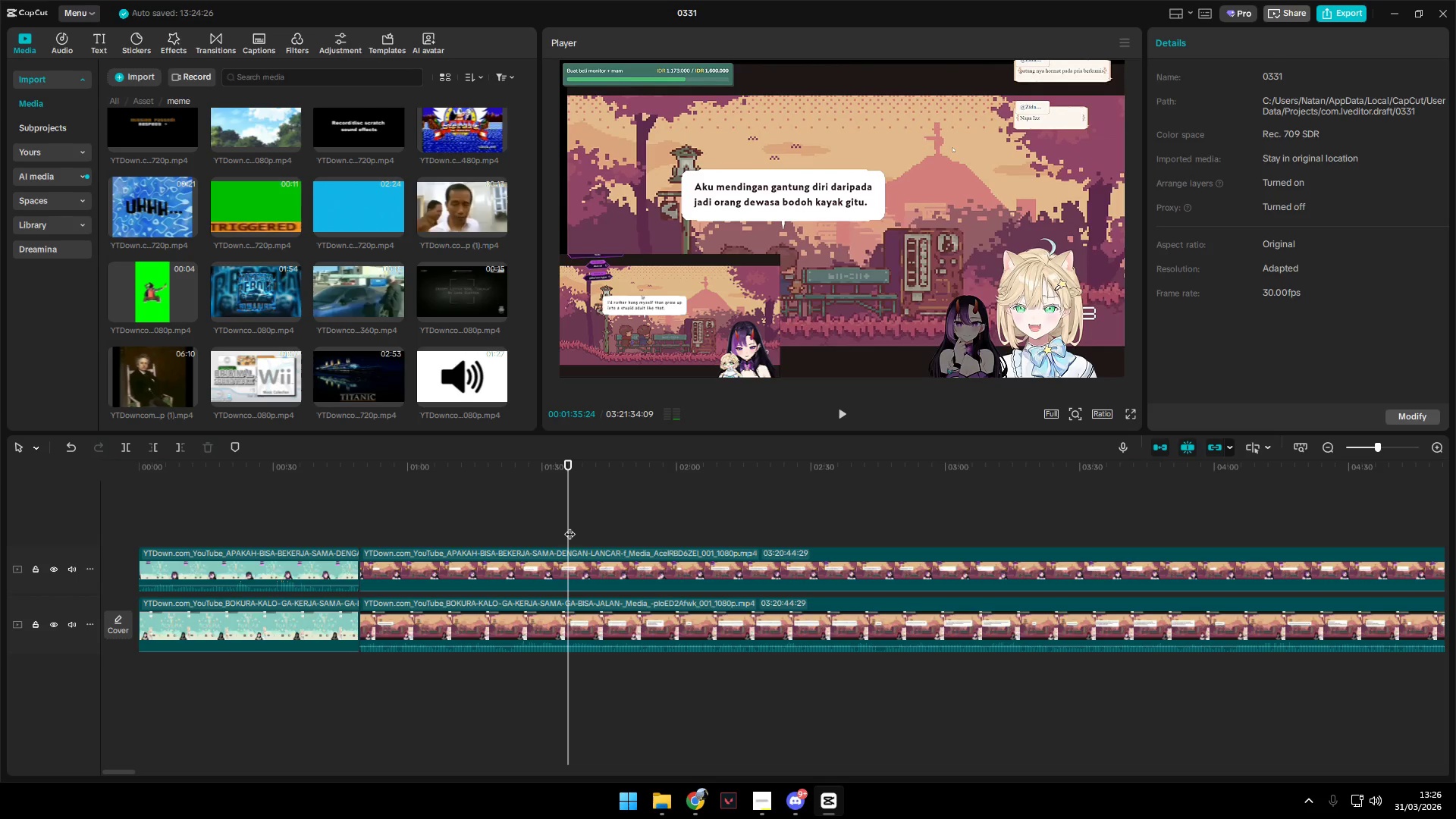 
key(Space)
 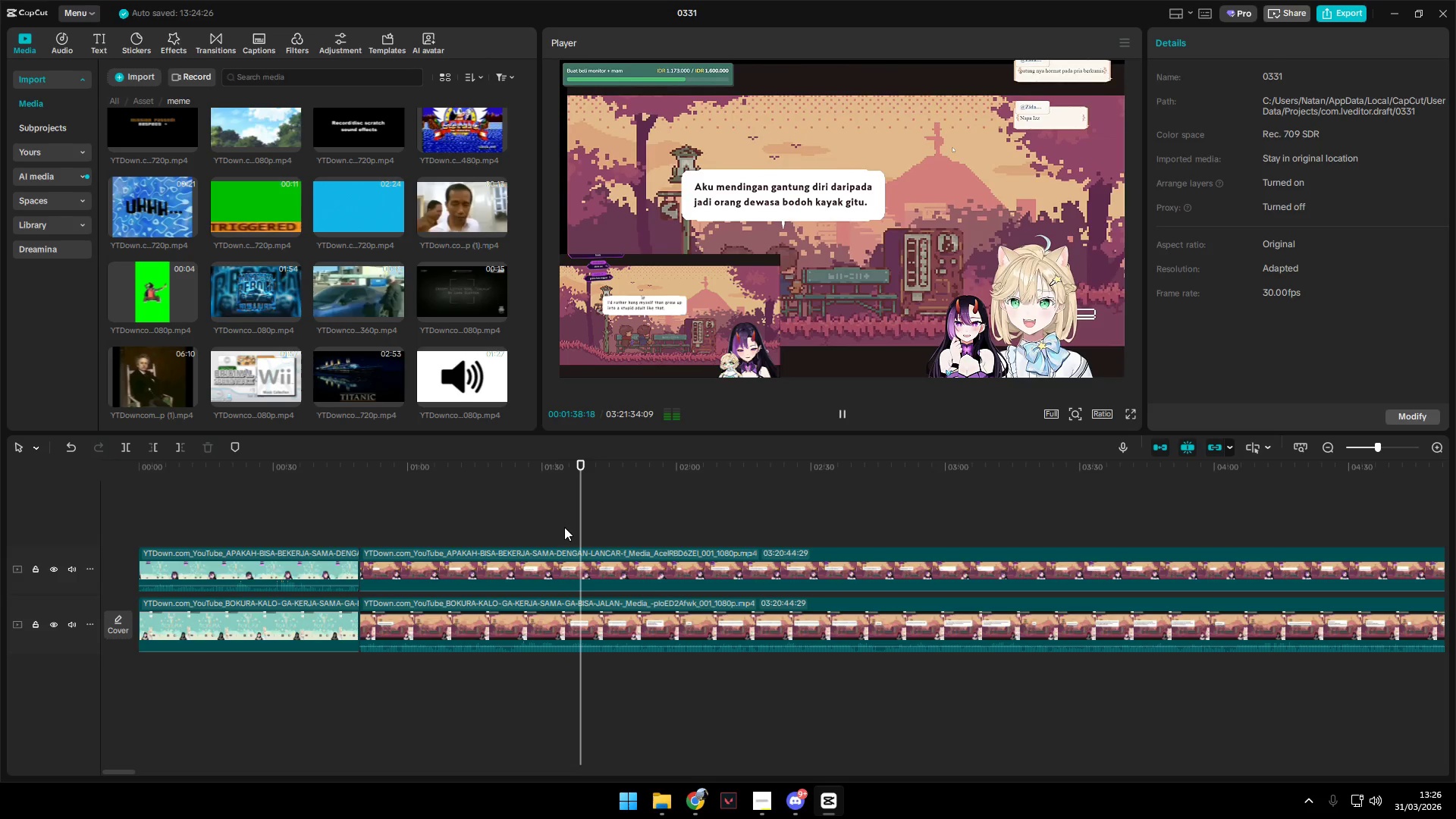 
key(Space)
 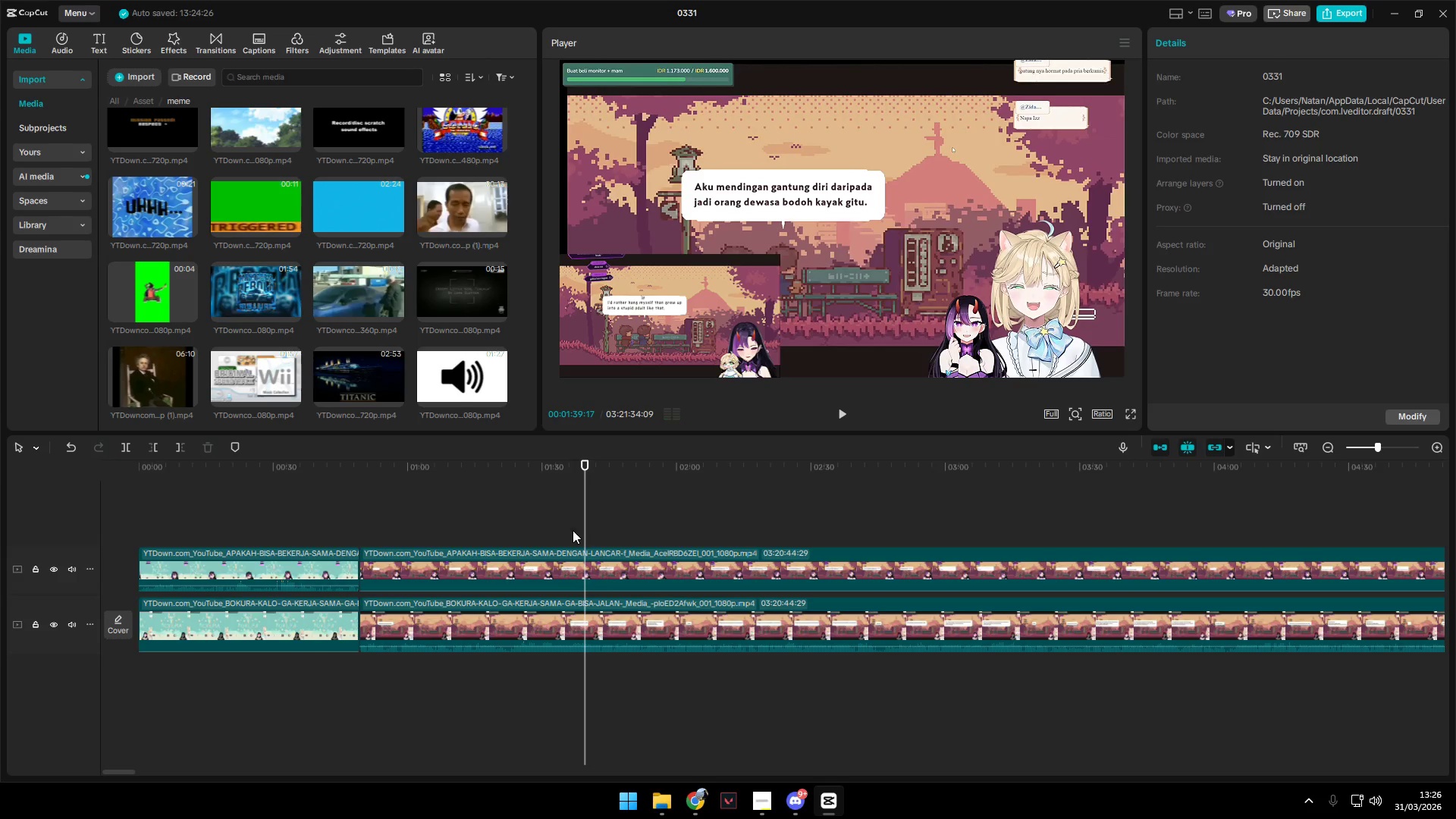 
left_click([609, 628])
 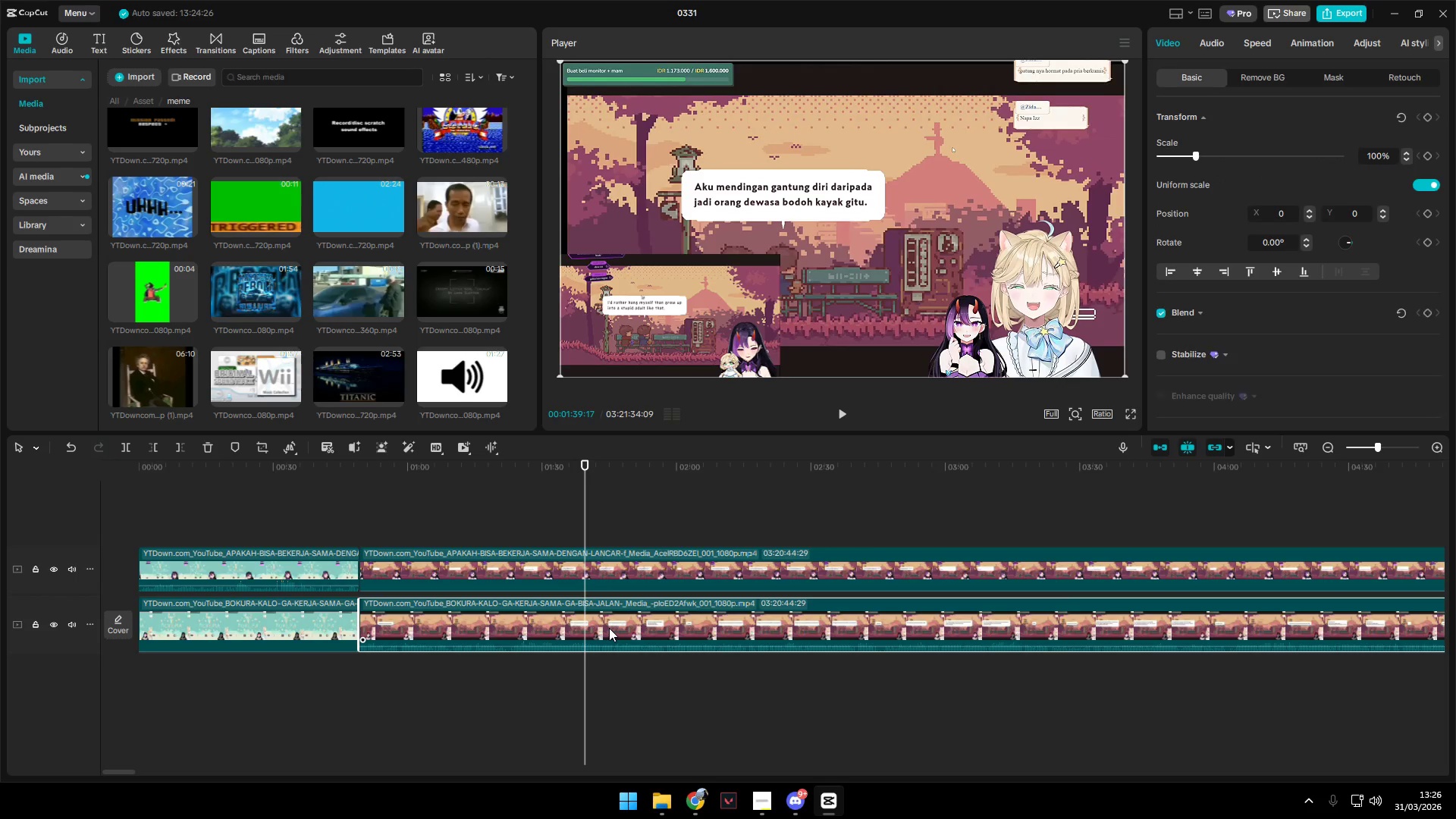 
key(Shift+E)
 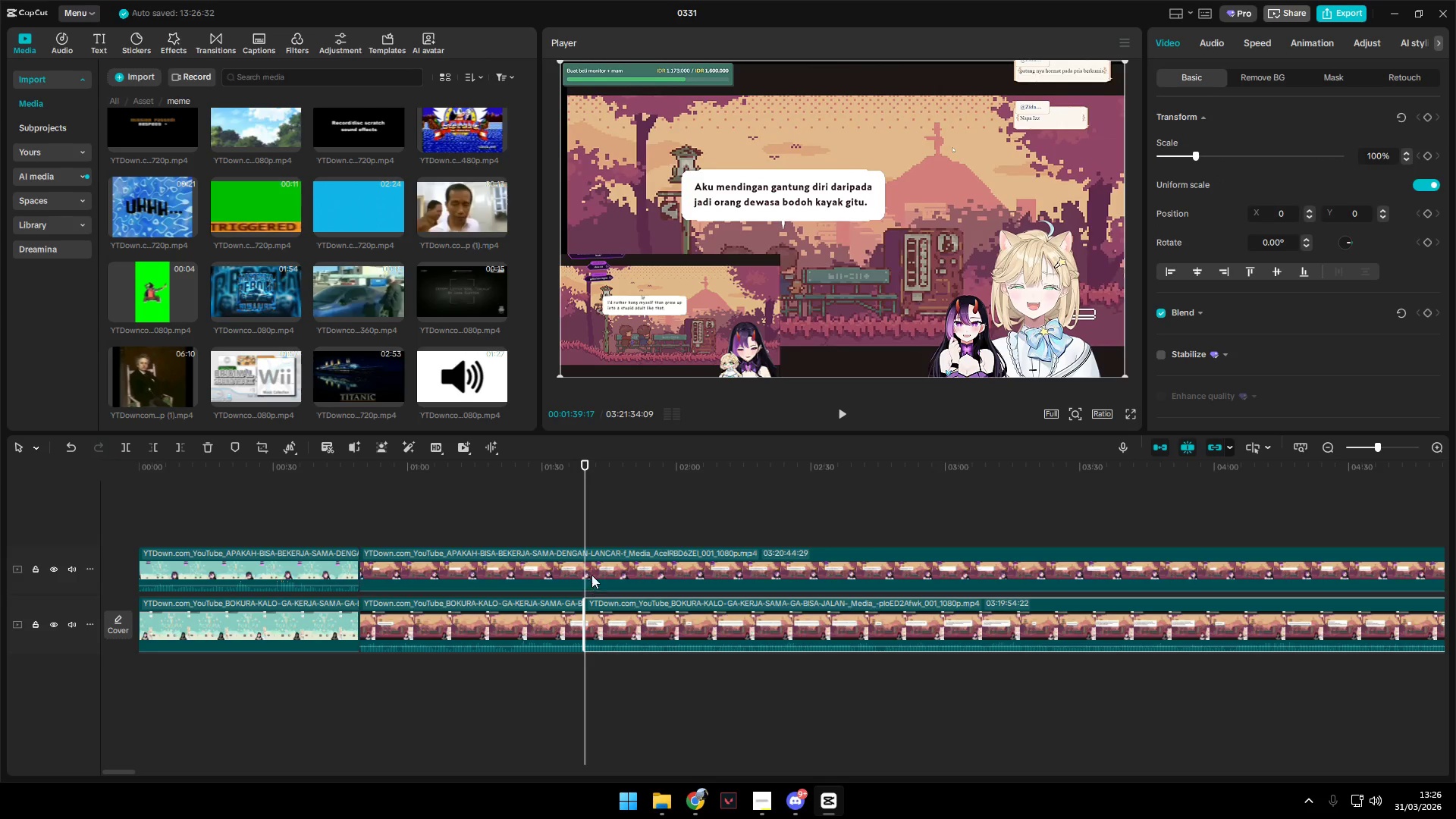 
left_click([596, 564])
 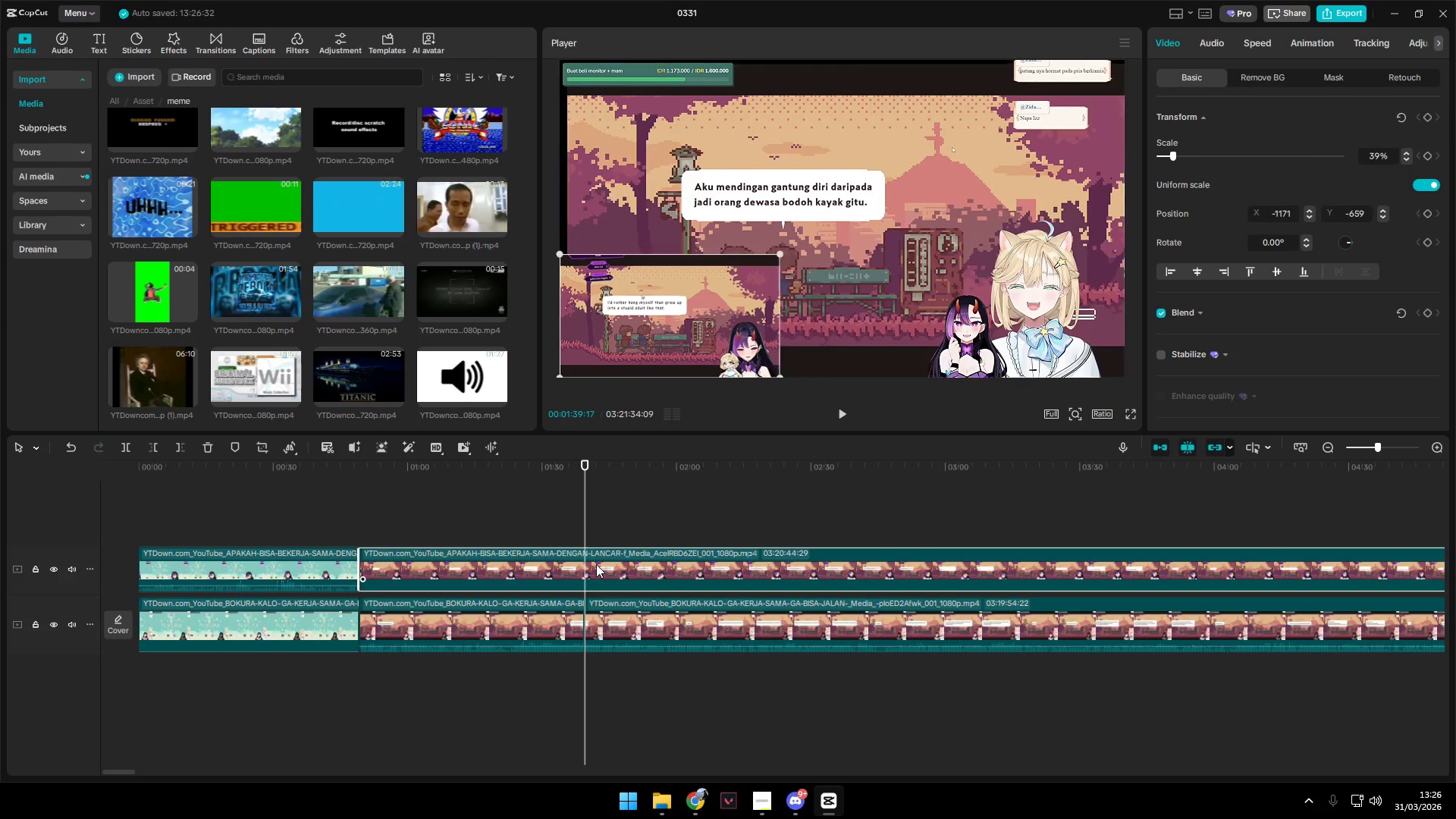 
key(Shift+E)
 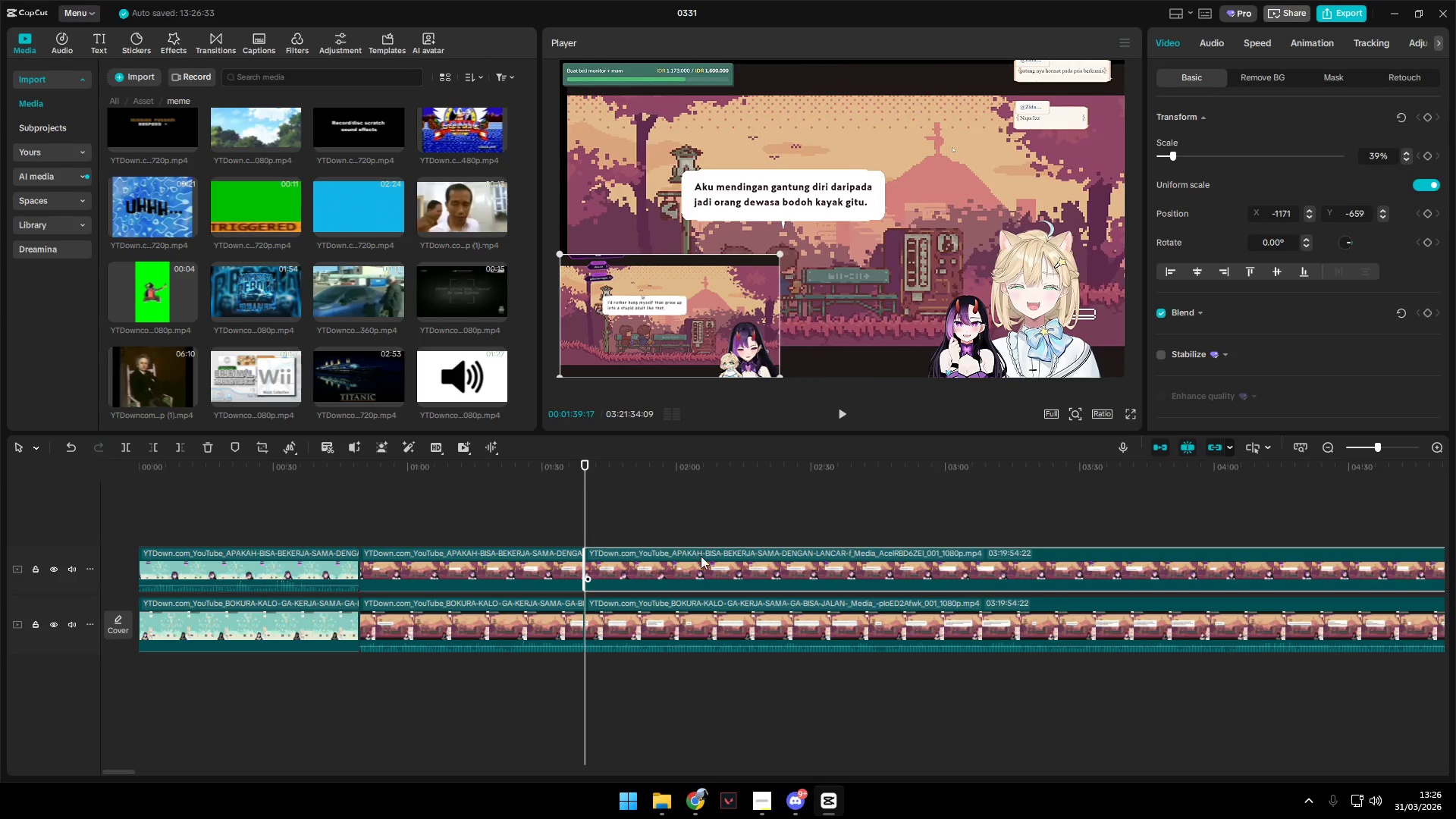 
left_click([721, 510])
 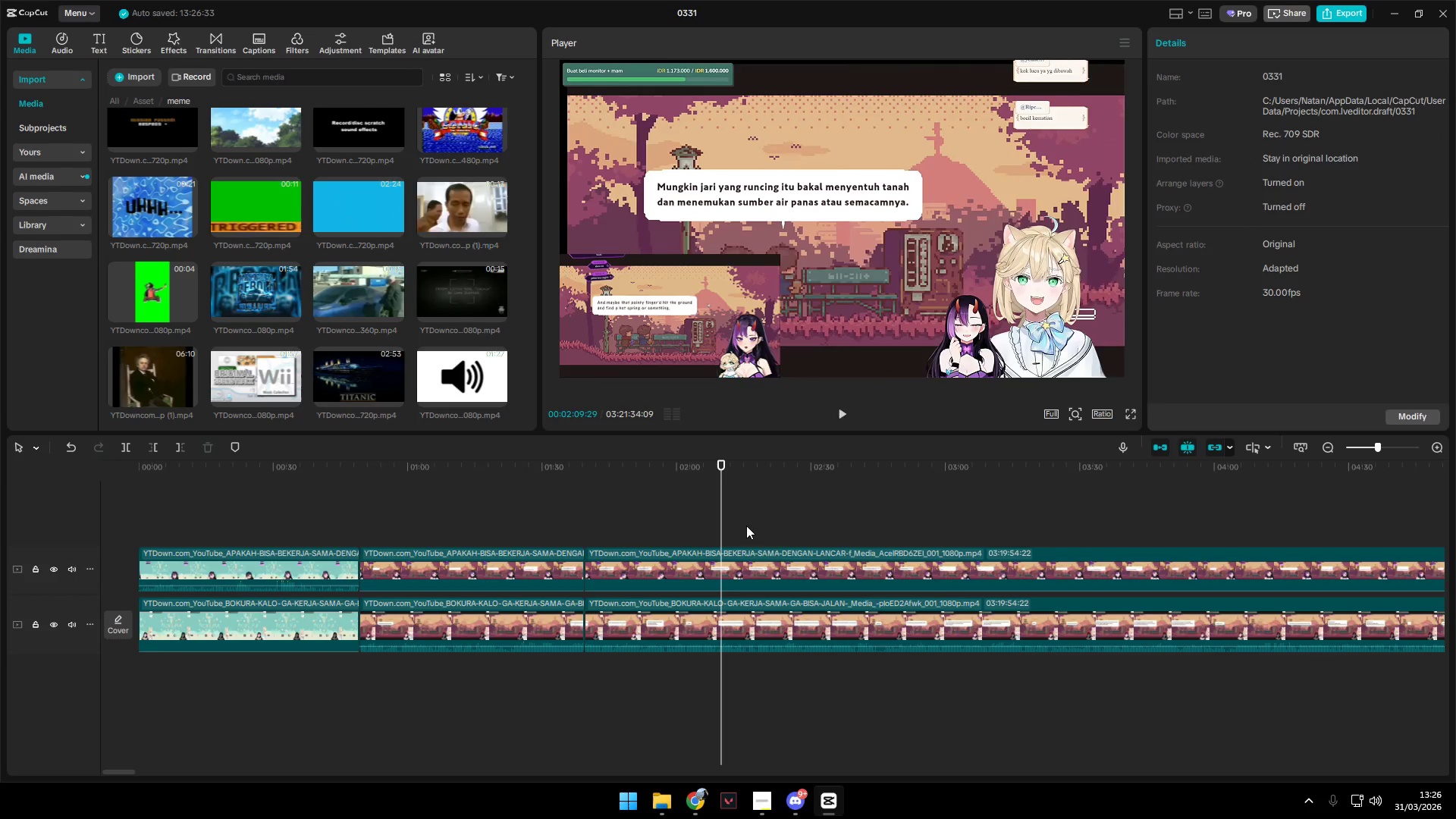 
key(Space)
 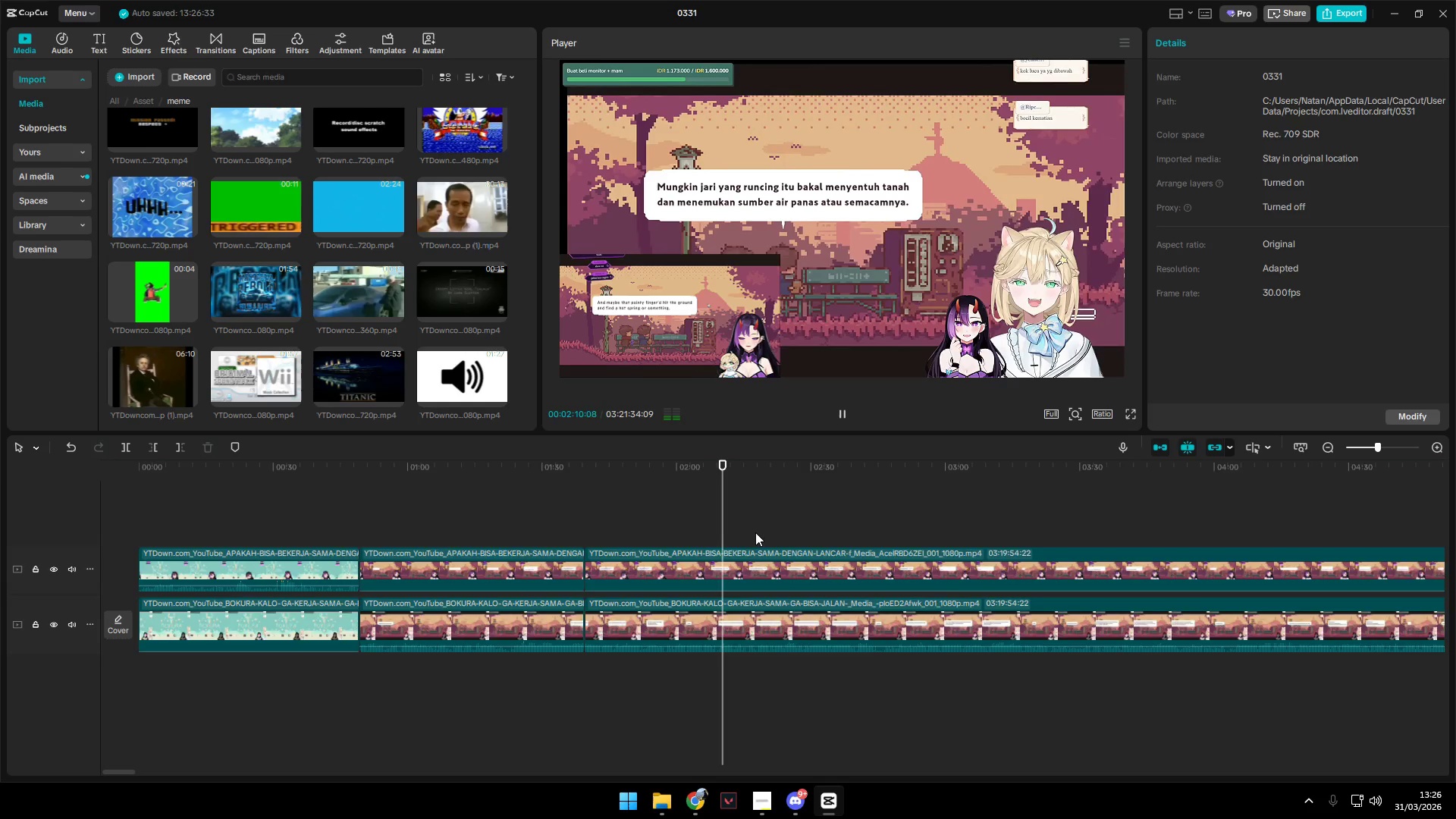 
hold_key(key=ControlLeft, duration=0.72)
scroll: coordinate [762, 535], scroll_direction: down, amount: 9.0
 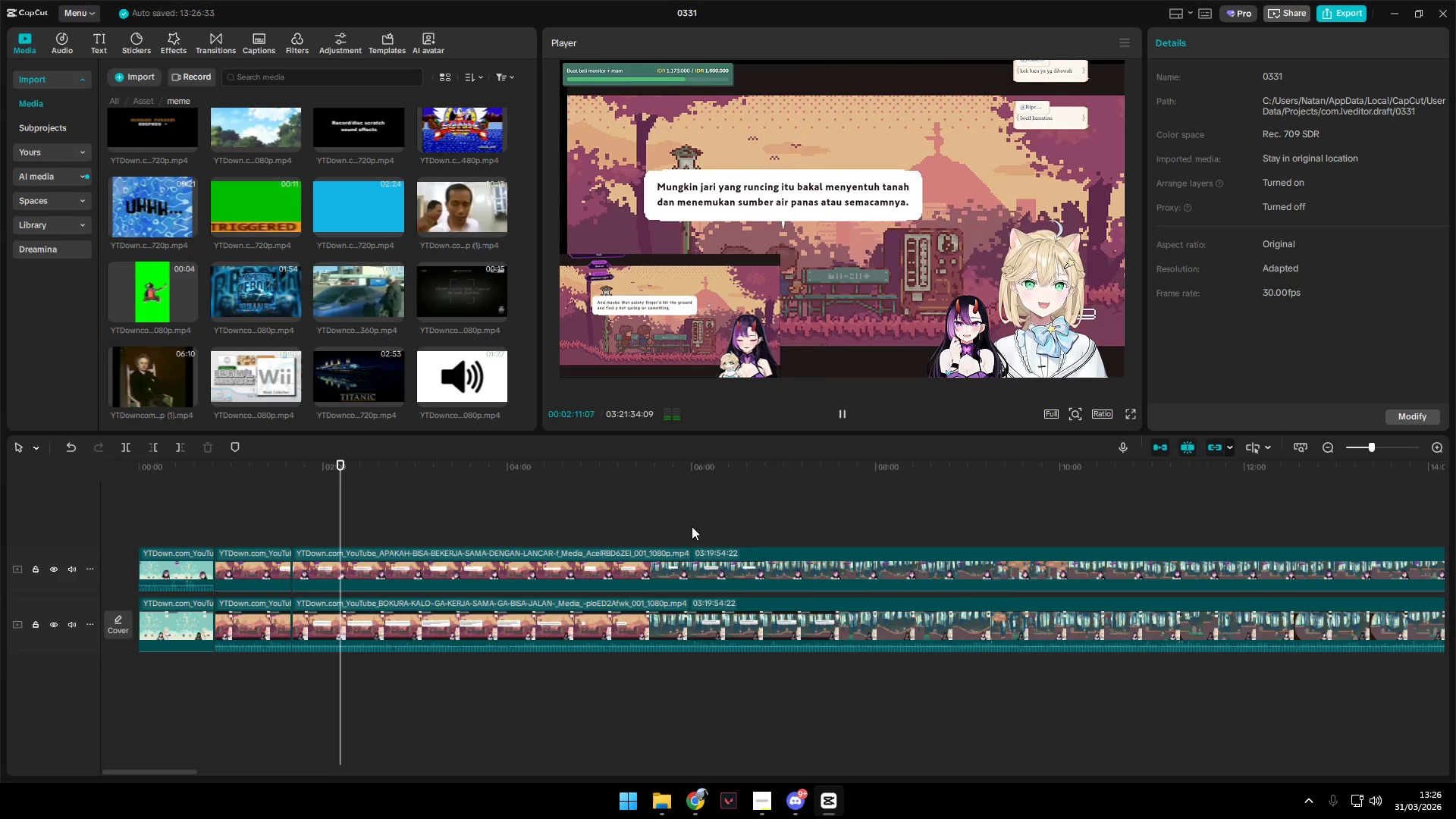 
left_click([661, 521])
 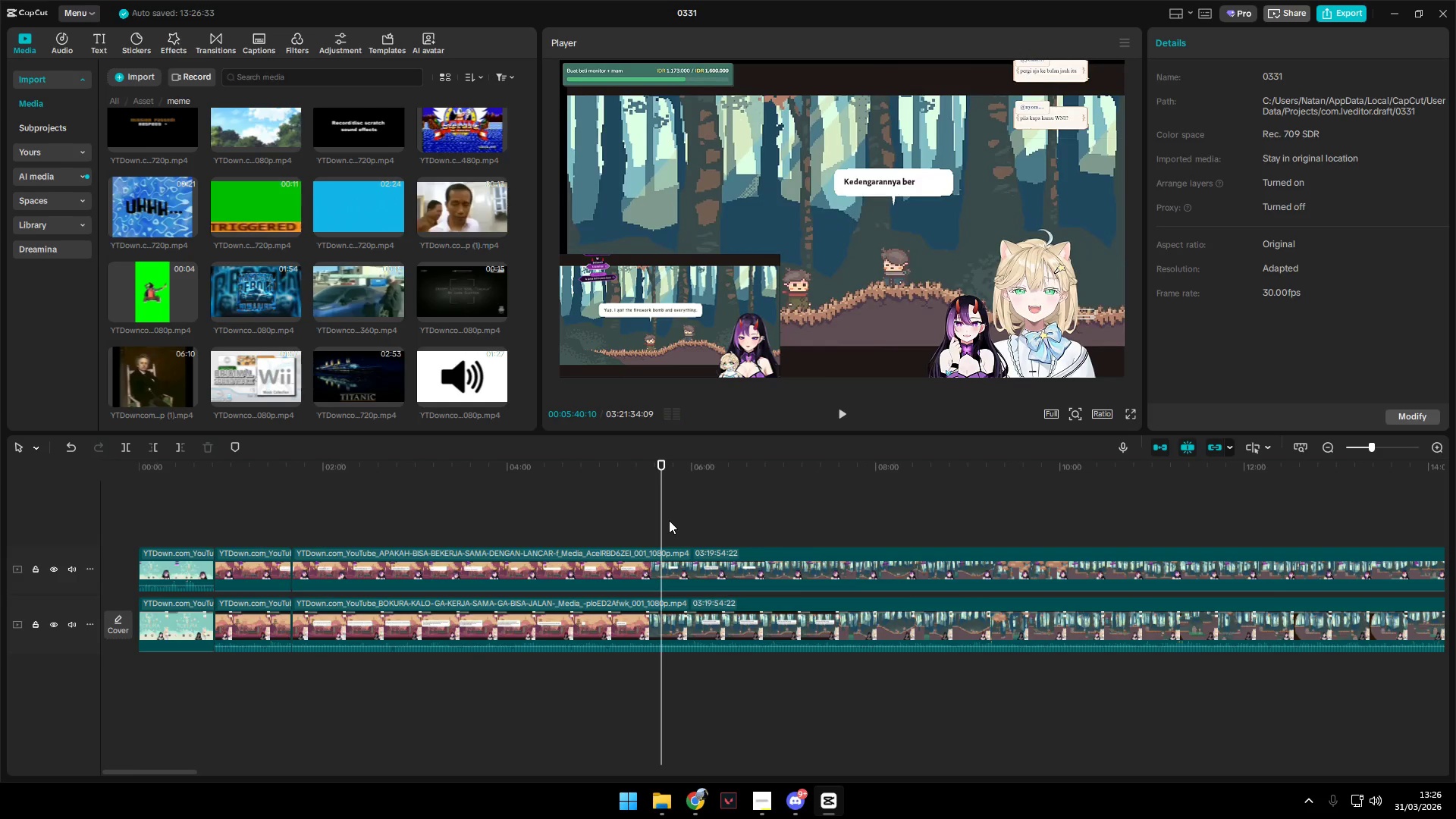 
key(Space)
 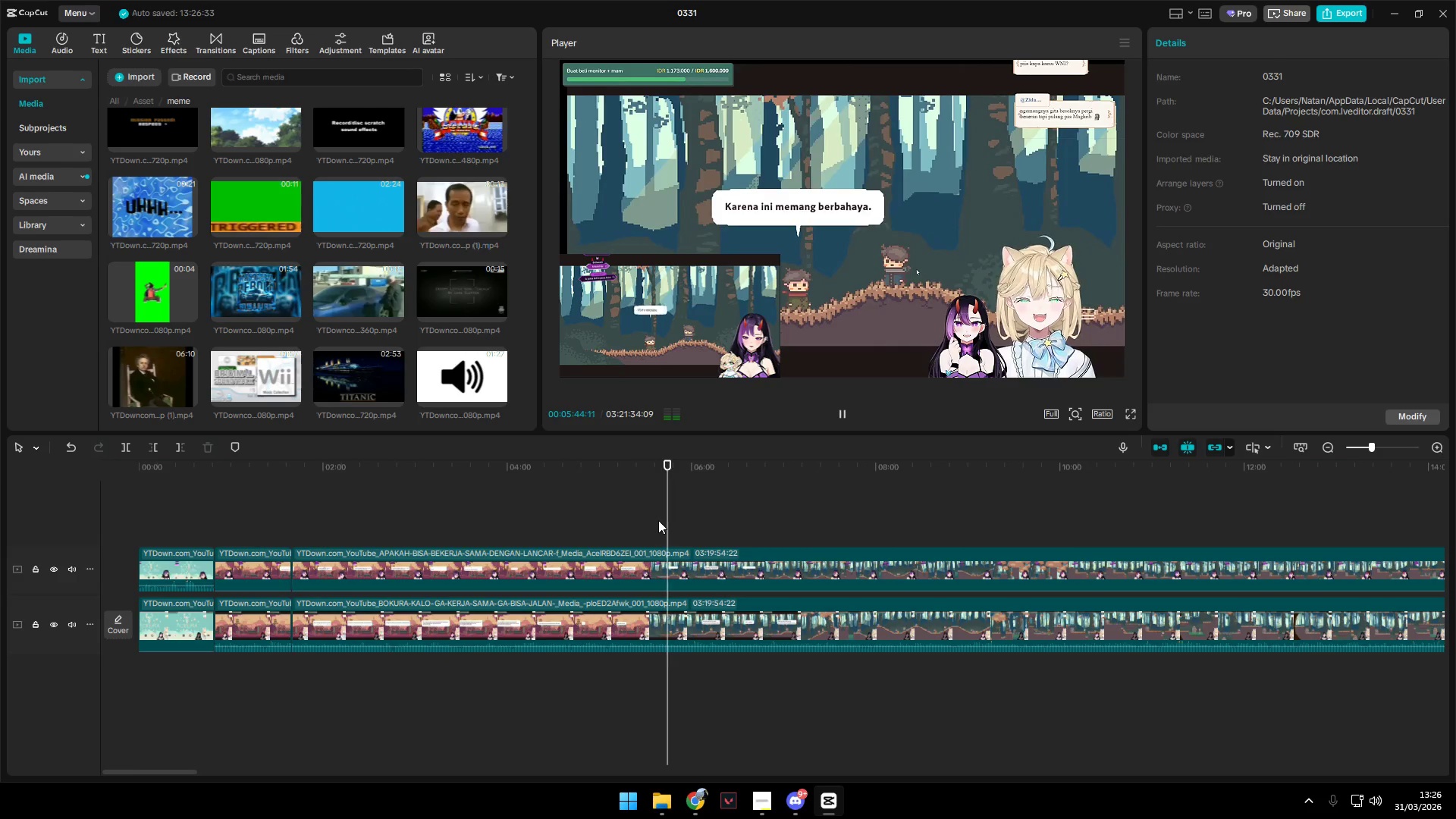 
wait(9.11)
 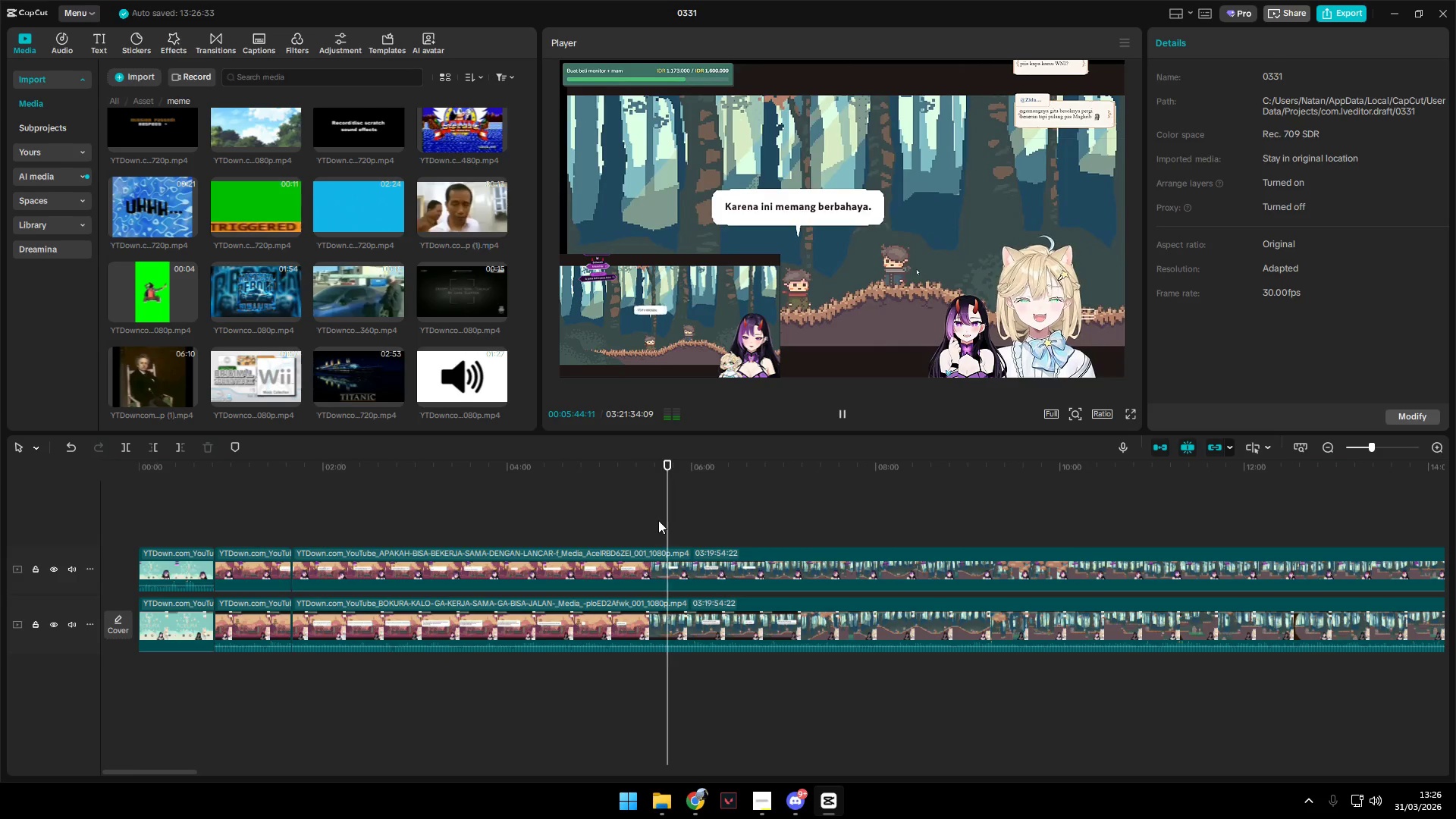 
hold_key(key=AltLeft, duration=1.5)
scroll: coordinate [689, 511], scroll_direction: down, amount: 4.0
 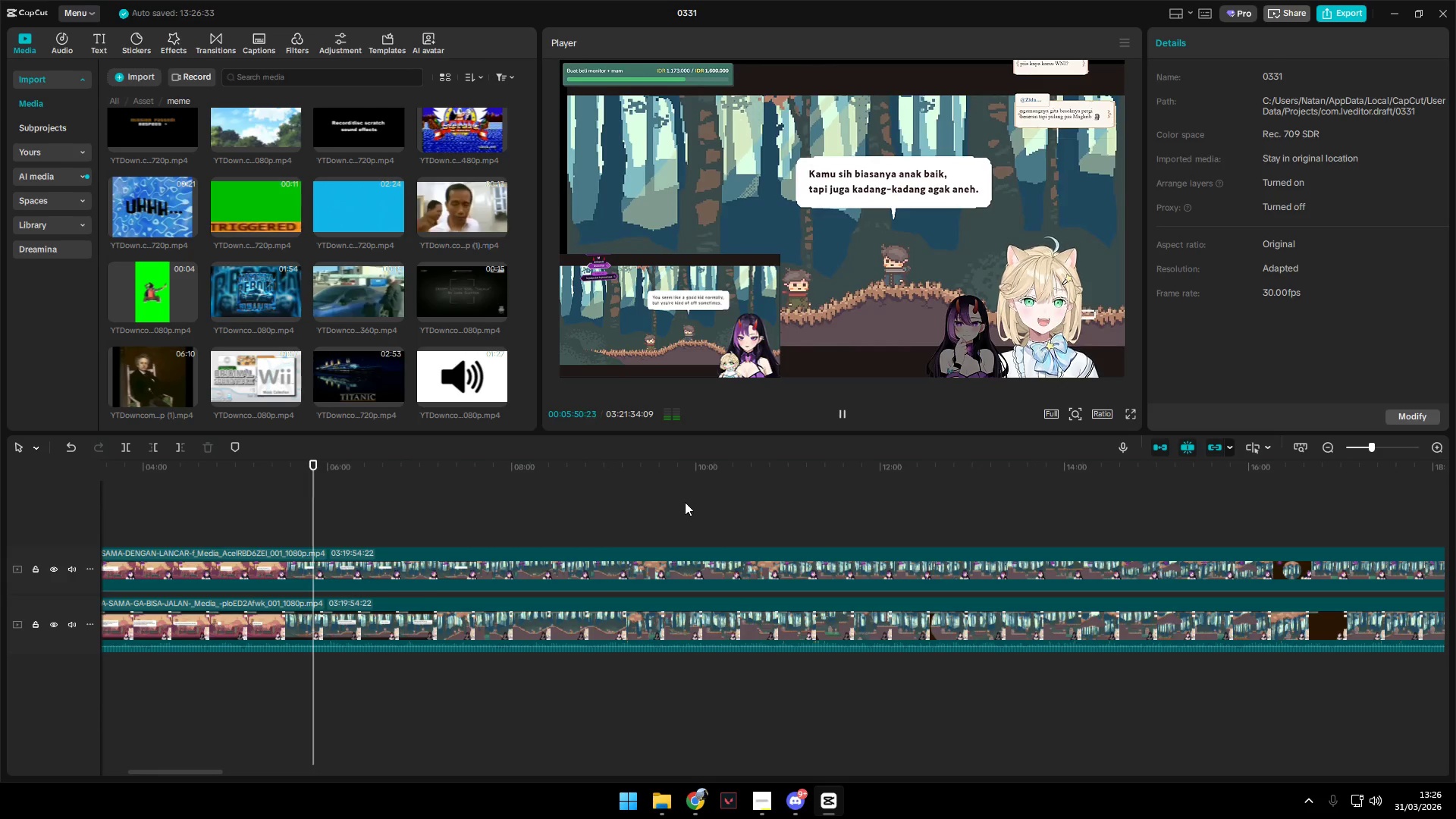 
key(Alt+AltLeft)
 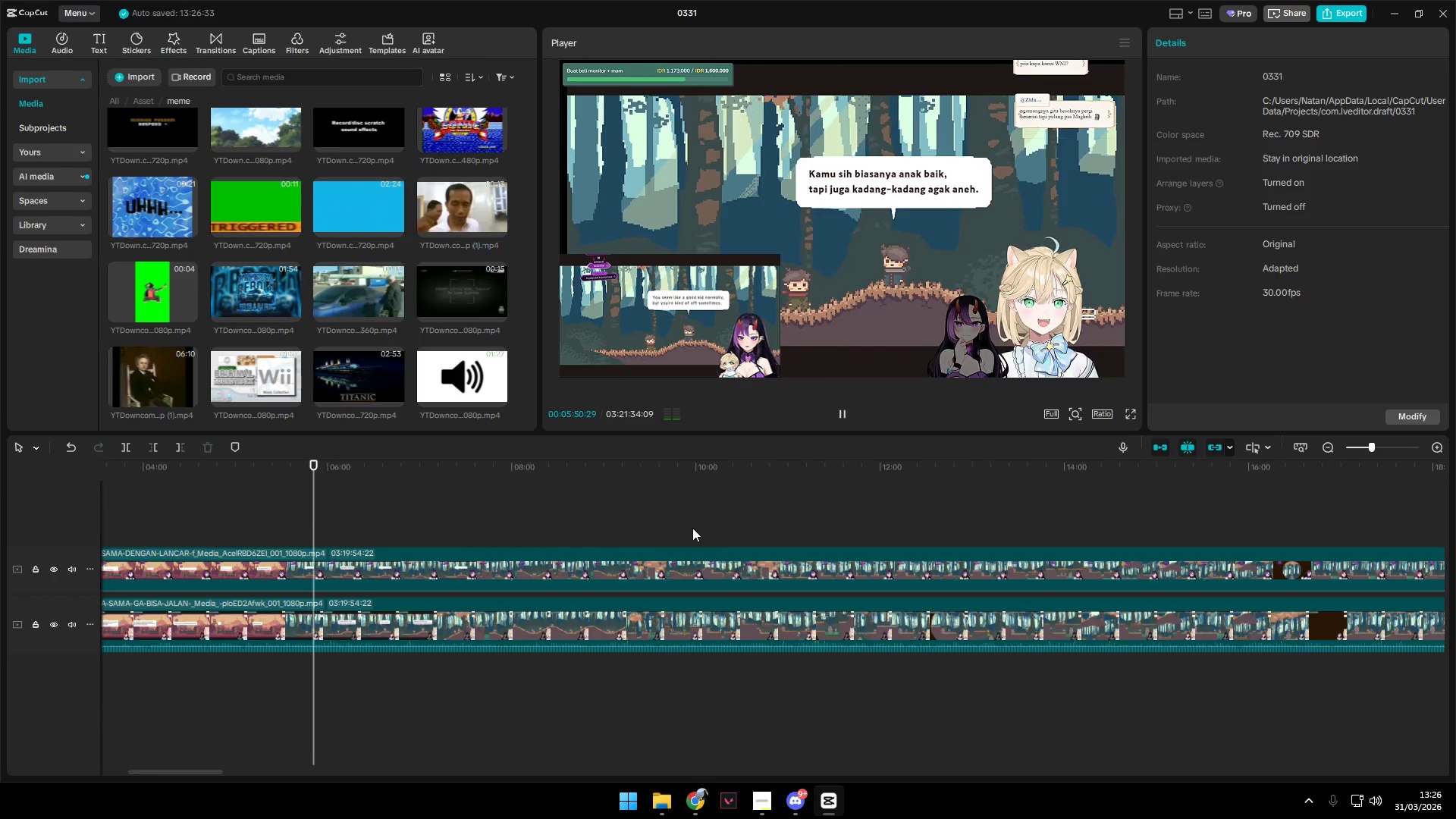 
key(Alt+AltLeft)
 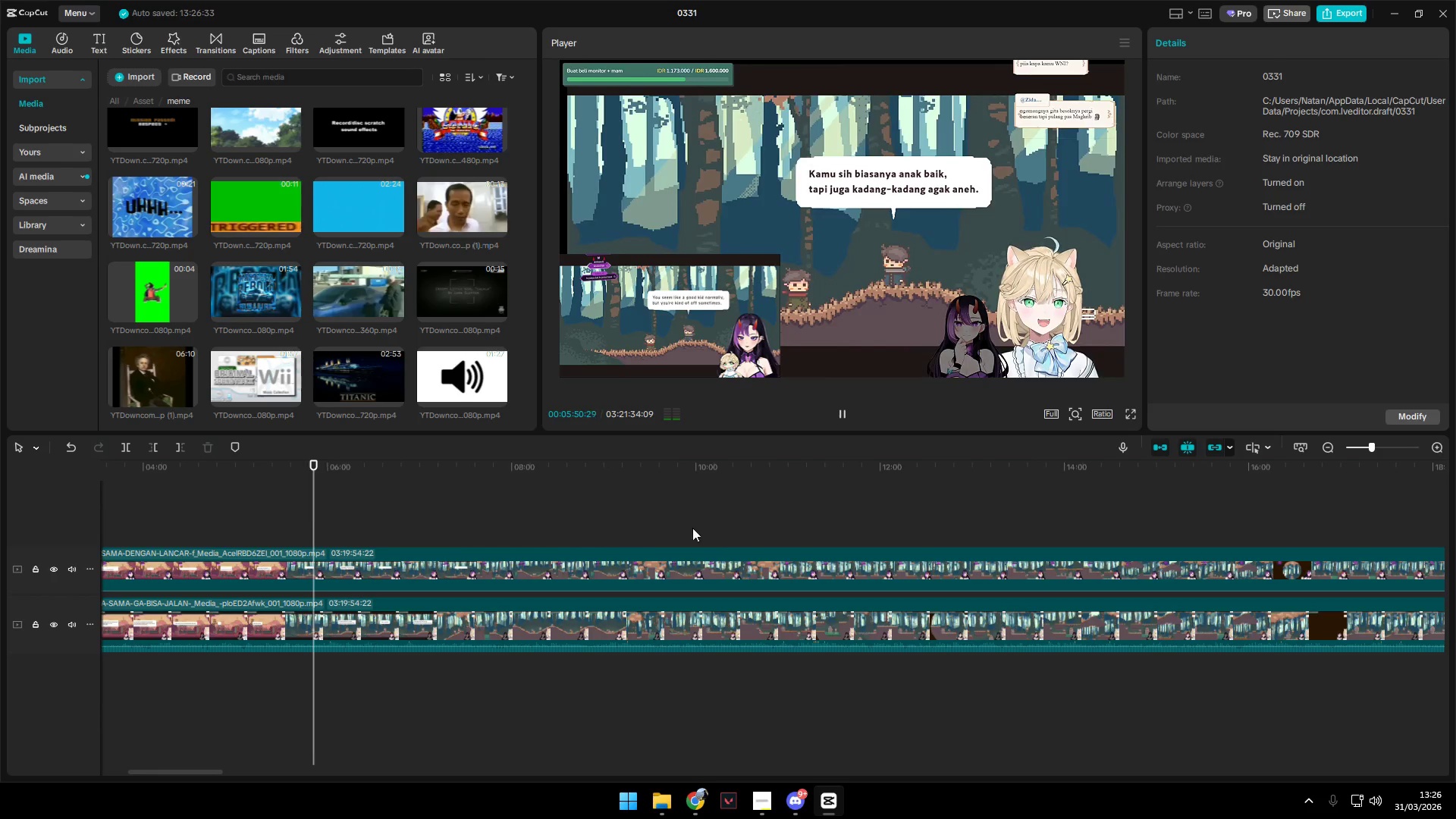 
key(Alt+AltLeft)
 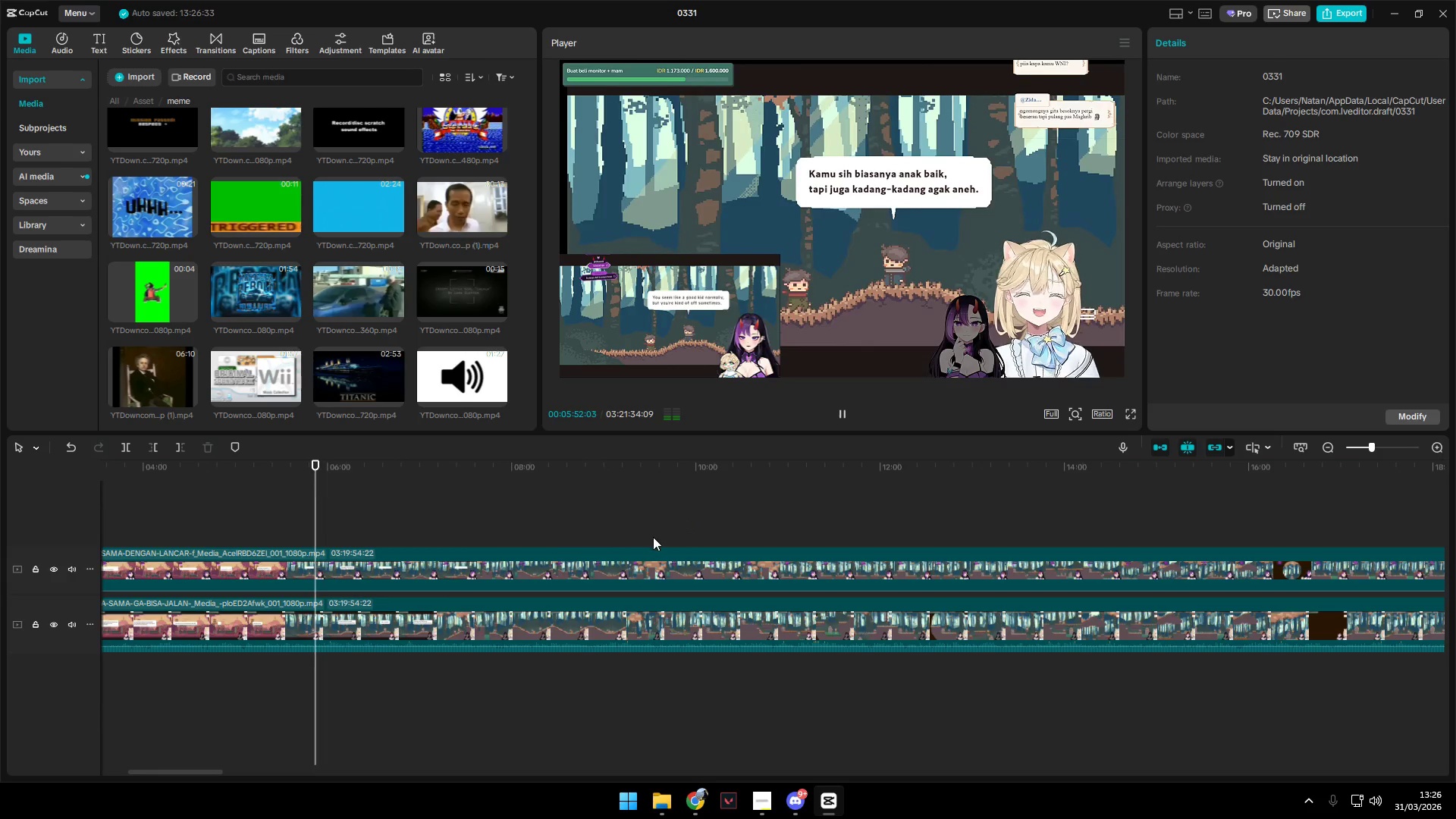 
left_click([635, 519])
 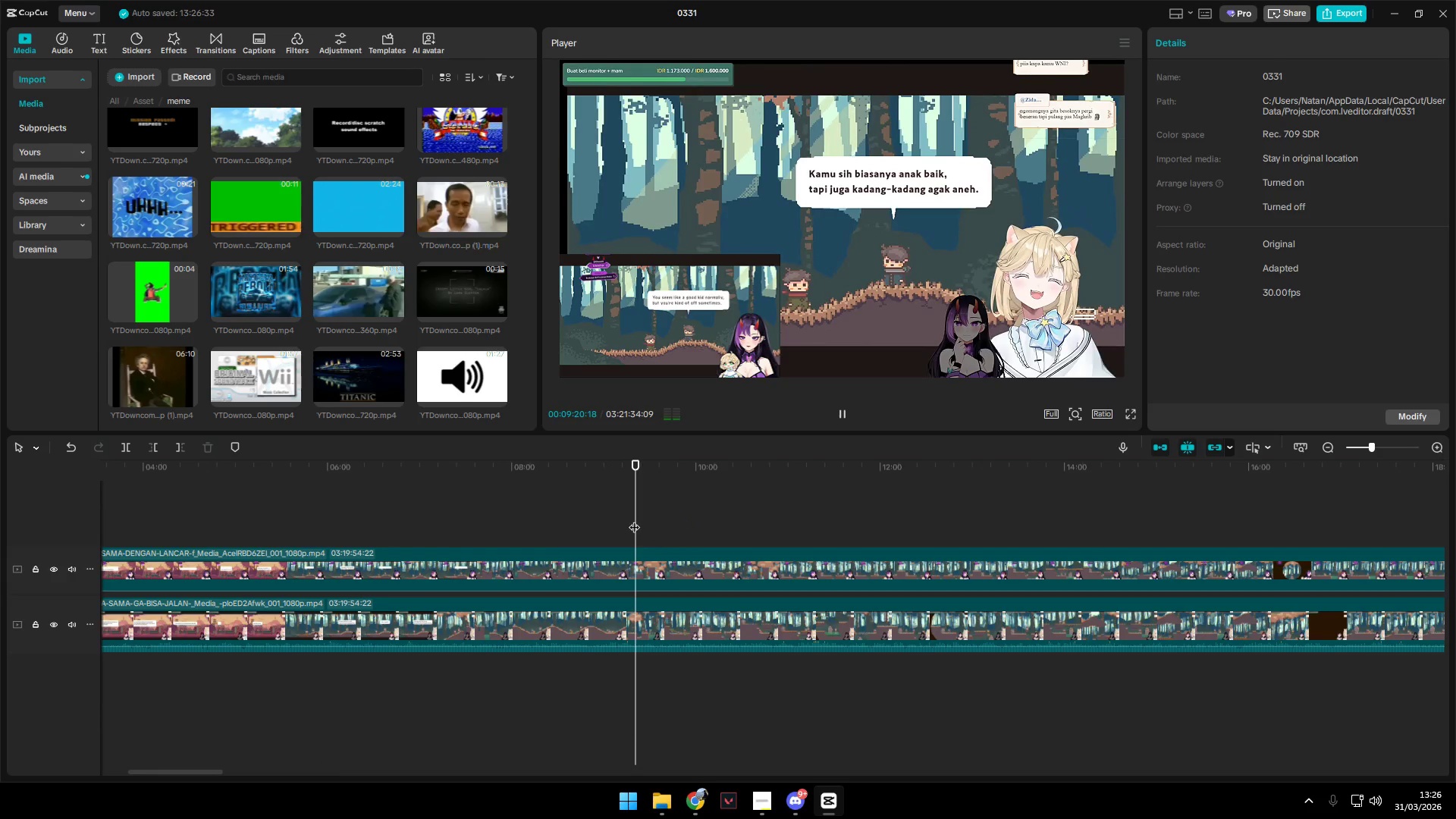 
left_click_drag(start_coordinate=[634, 519], to_coordinate=[624, 518])
 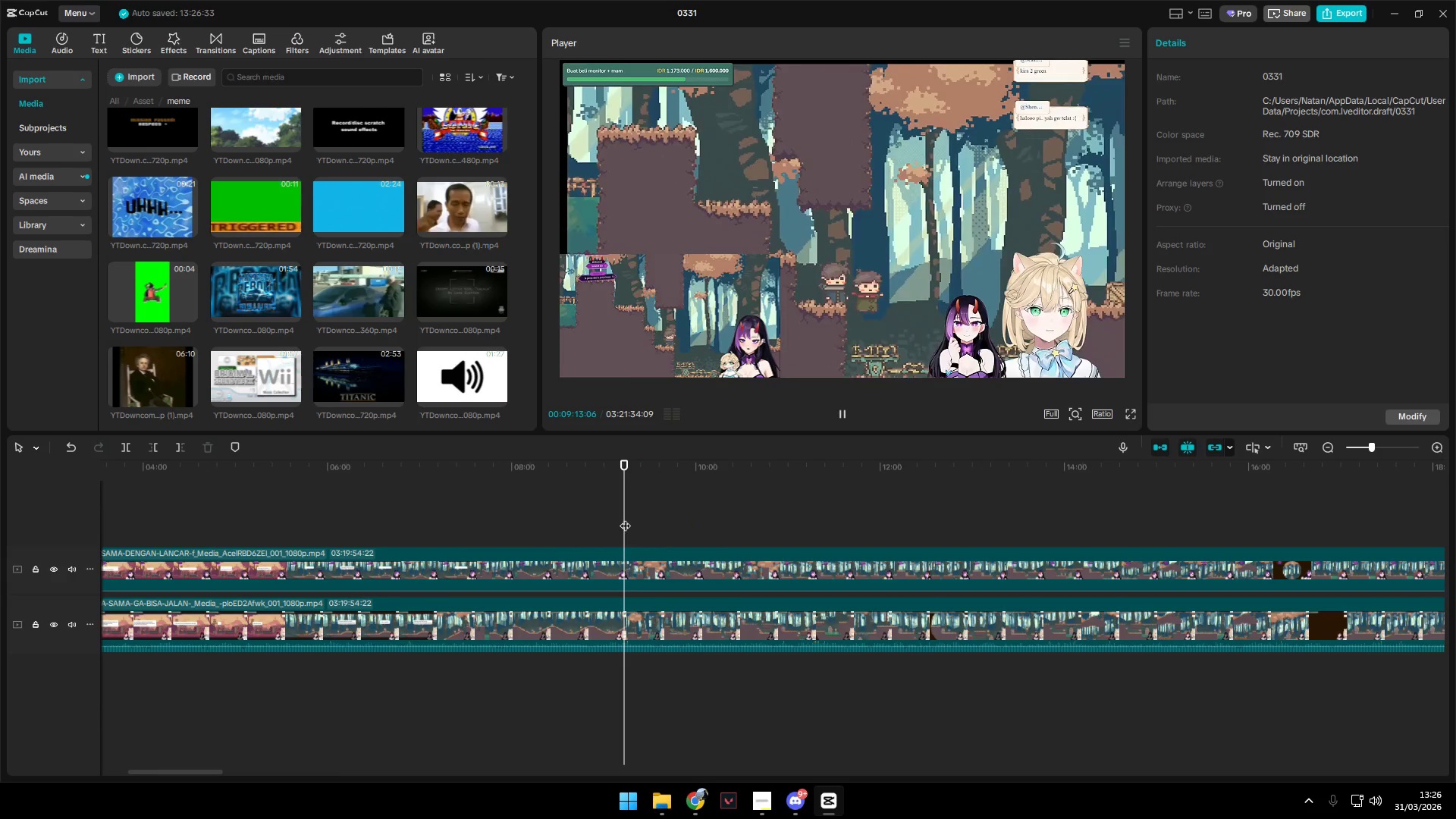 
key(Space)
 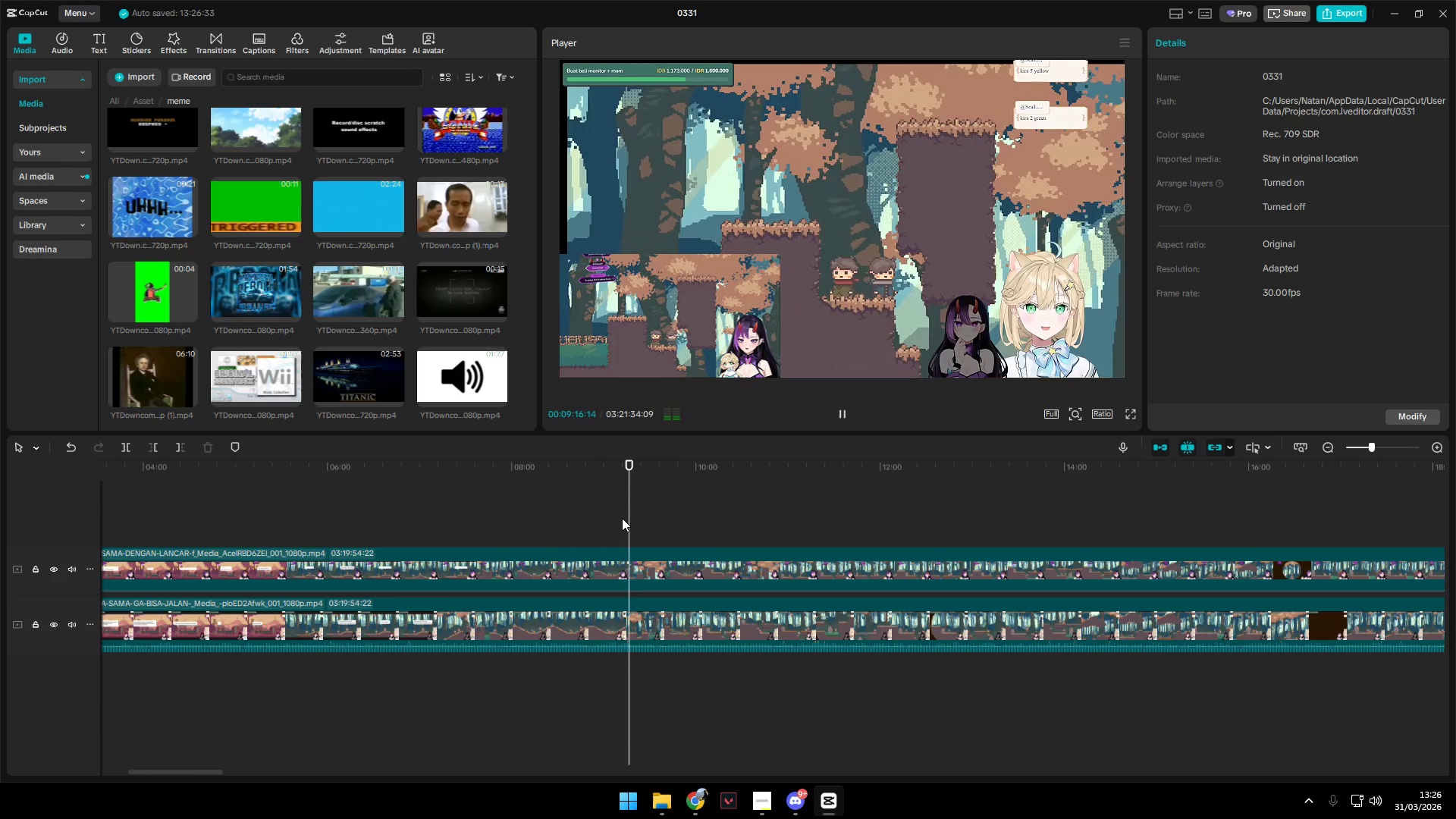 
double_click([617, 518])
 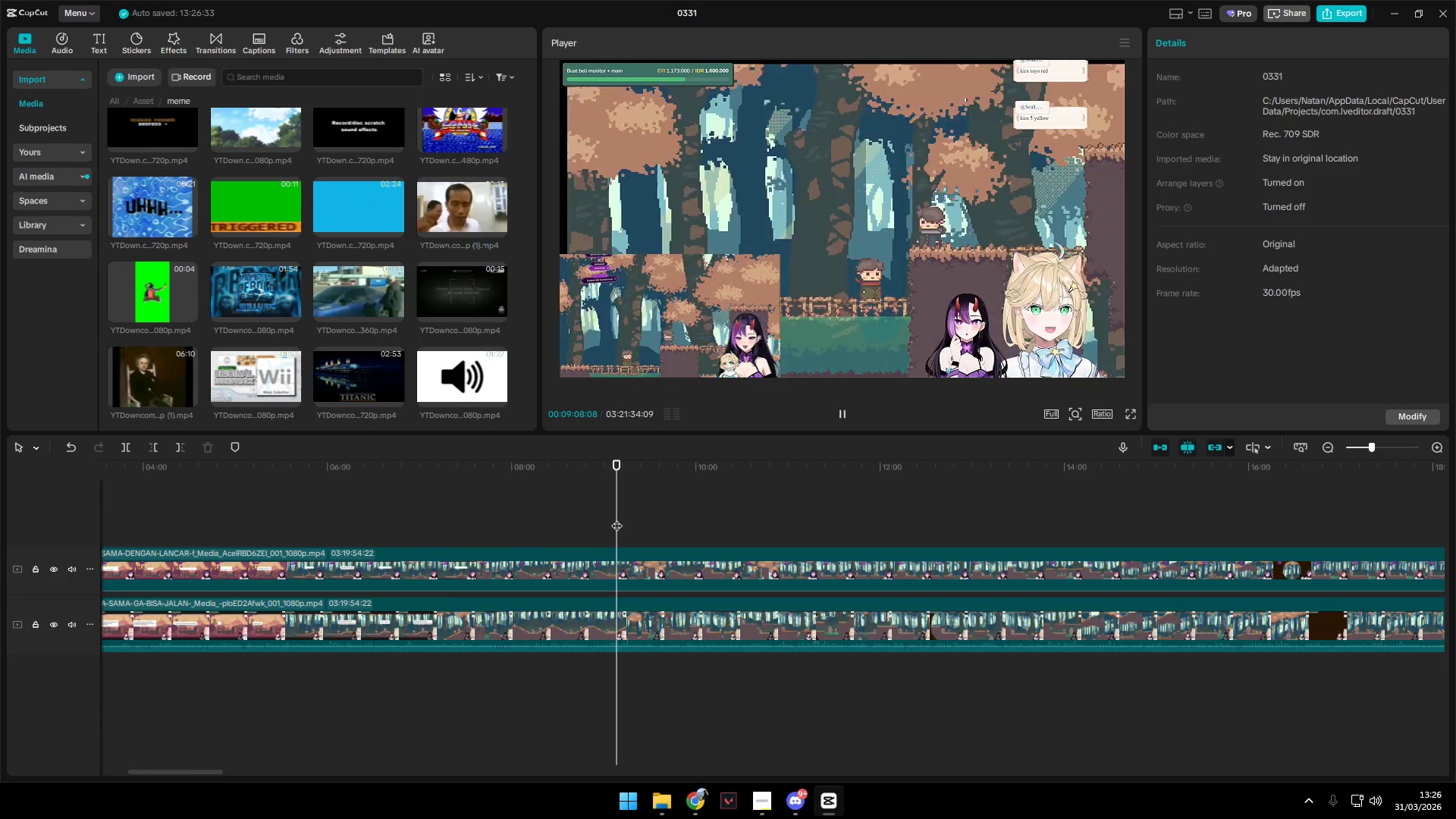 
key(Space)
 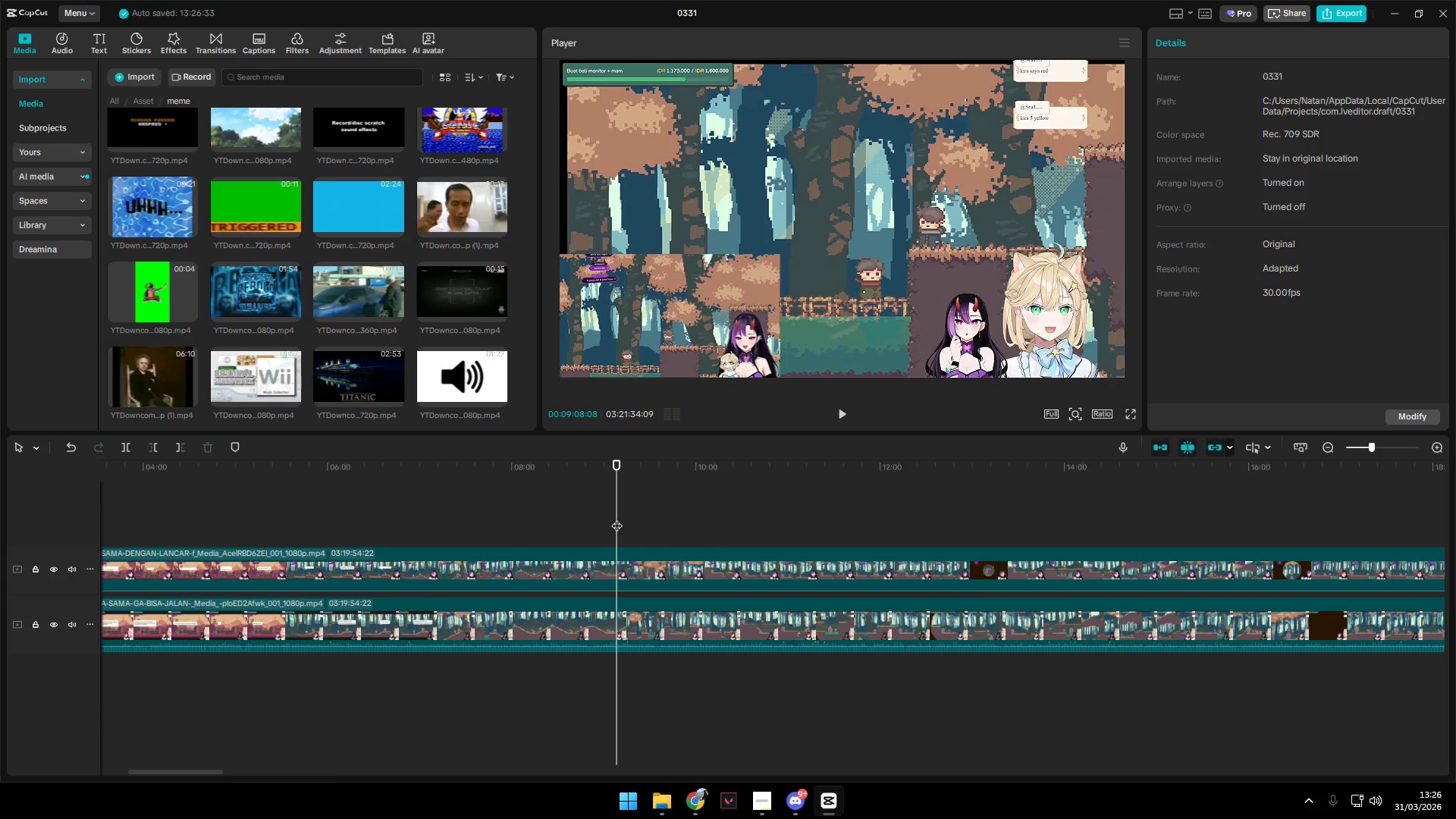 
key(Space)
 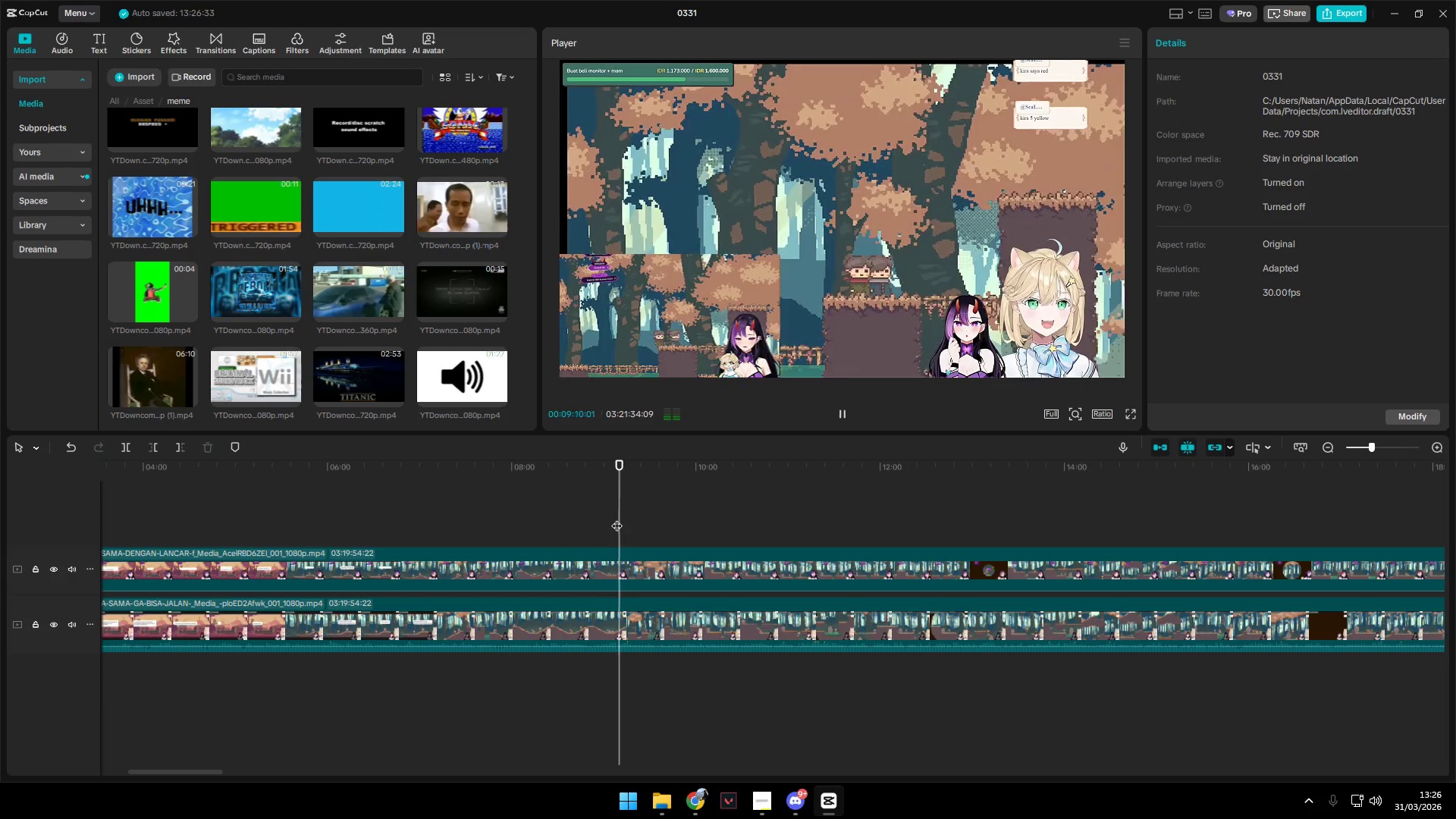 
left_click([610, 522])
 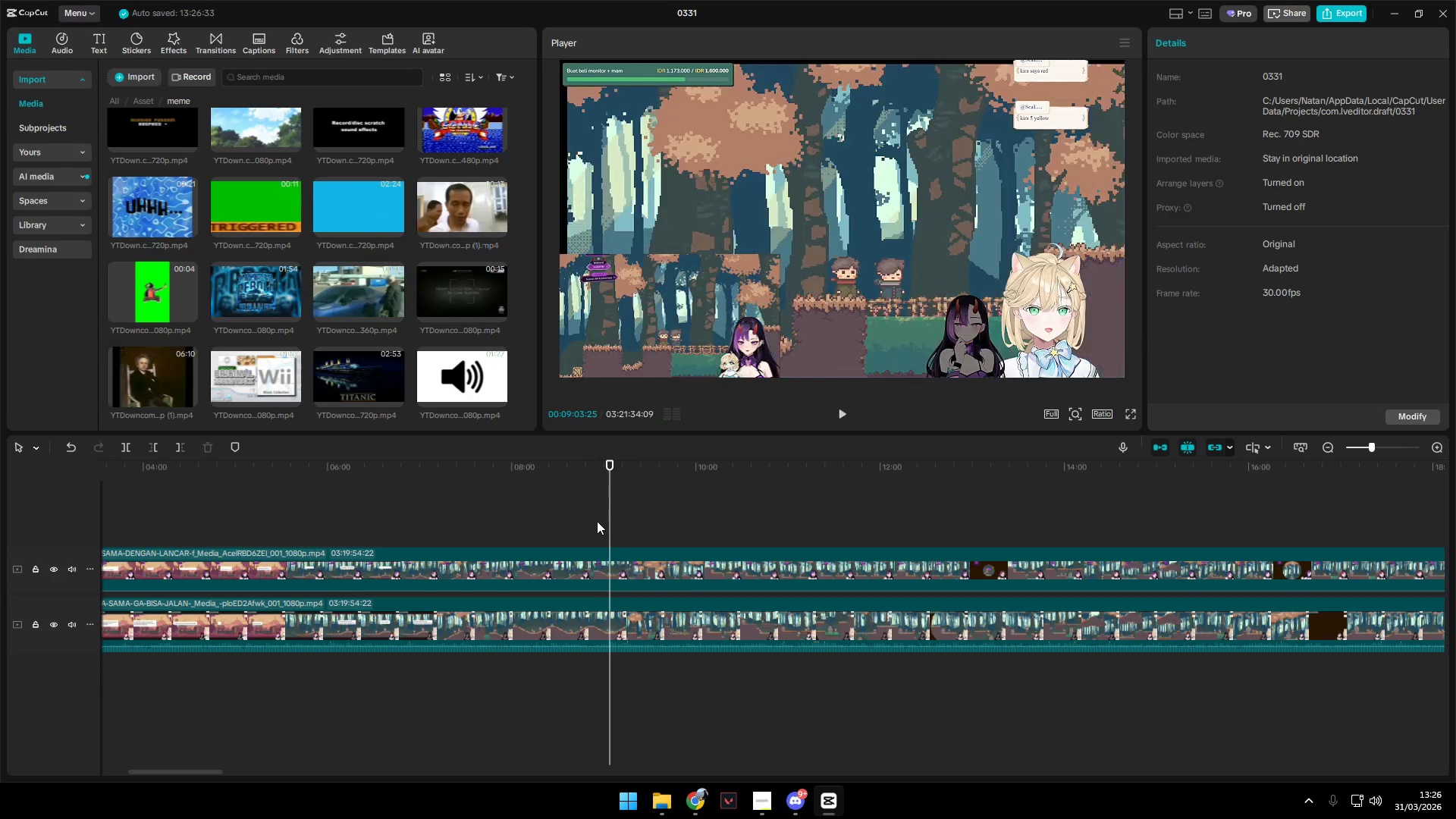 
key(Space)
 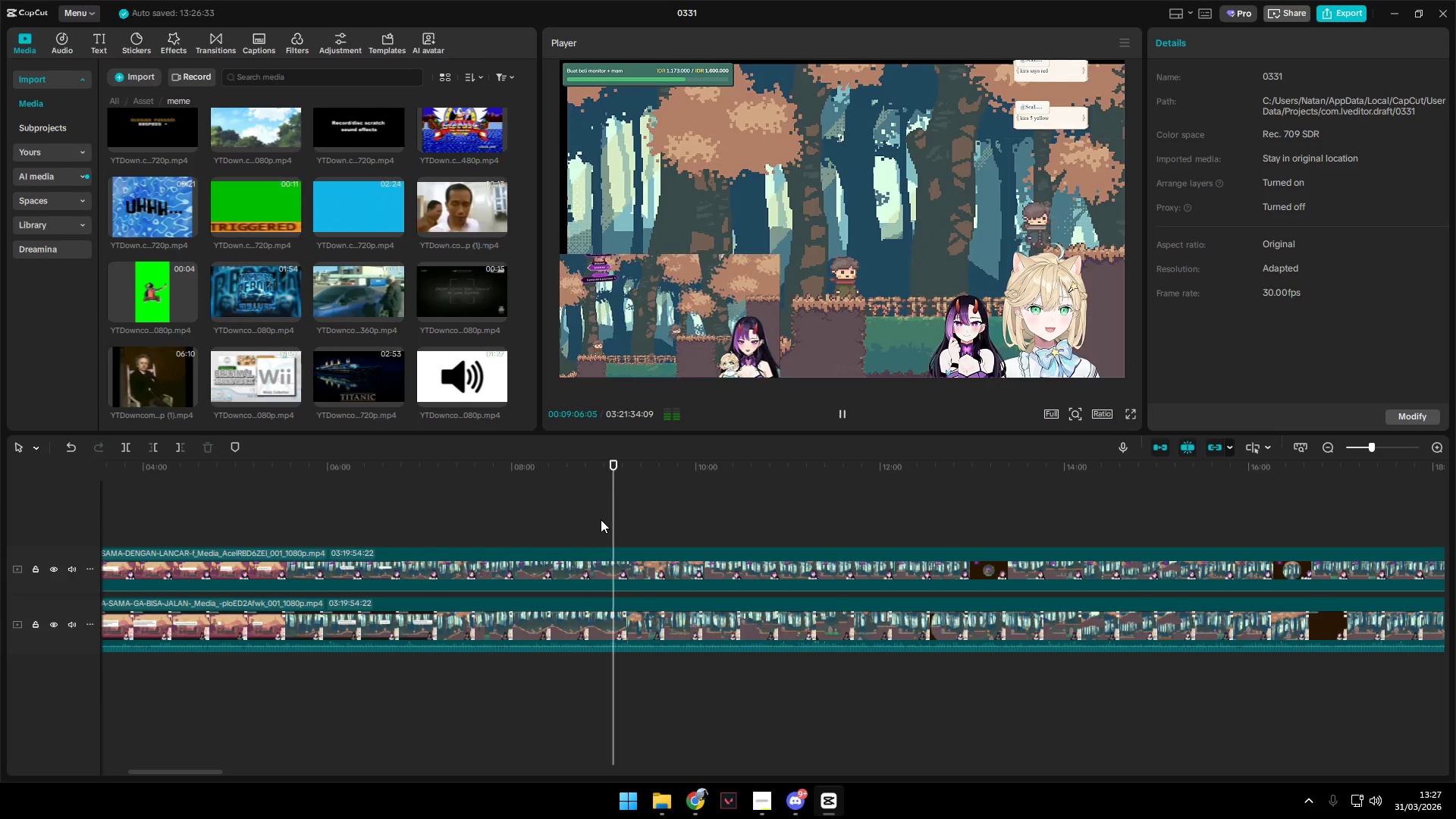 
left_click_drag(start_coordinate=[606, 519], to_coordinate=[613, 523])
 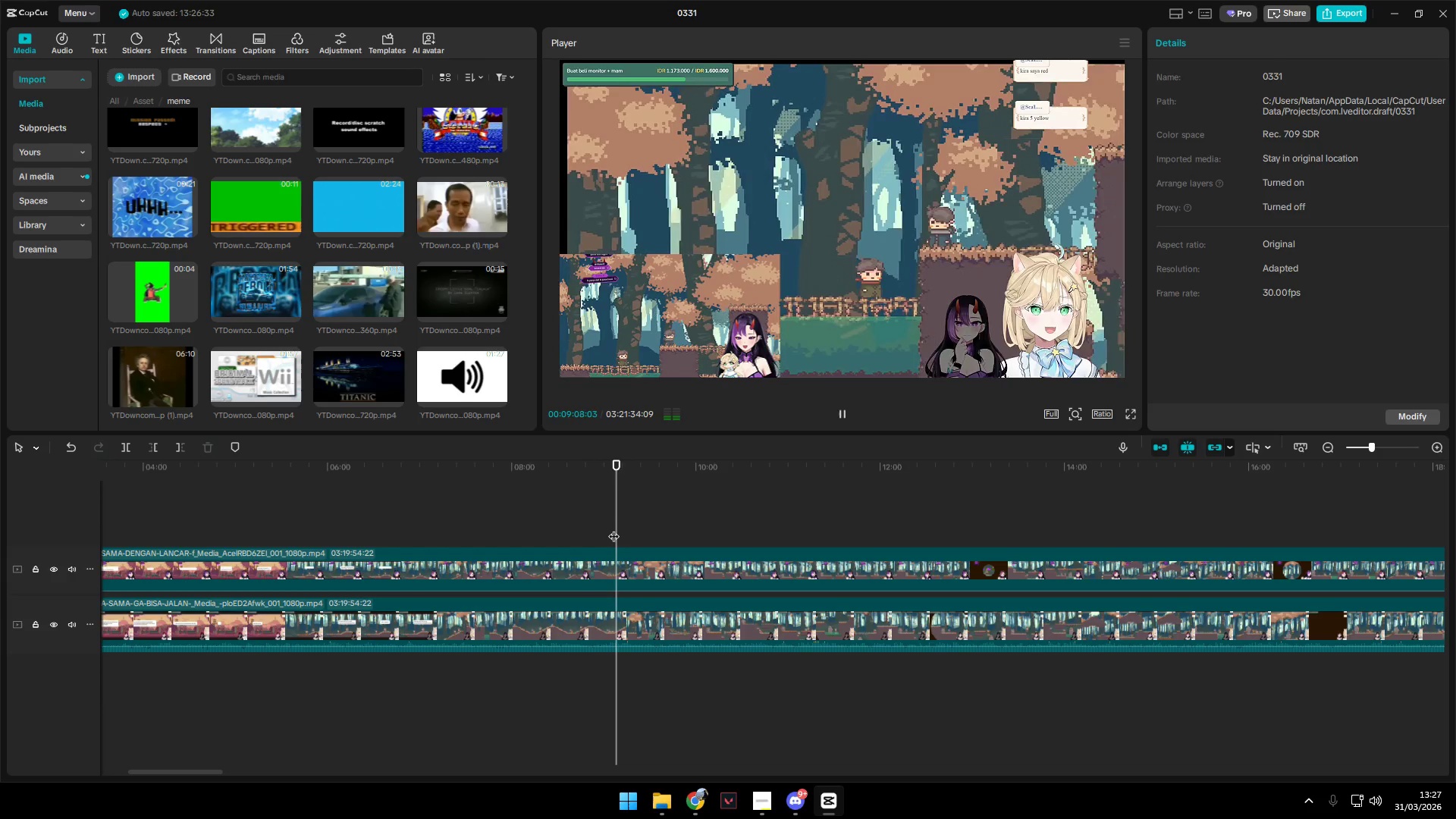 
key(Space)
 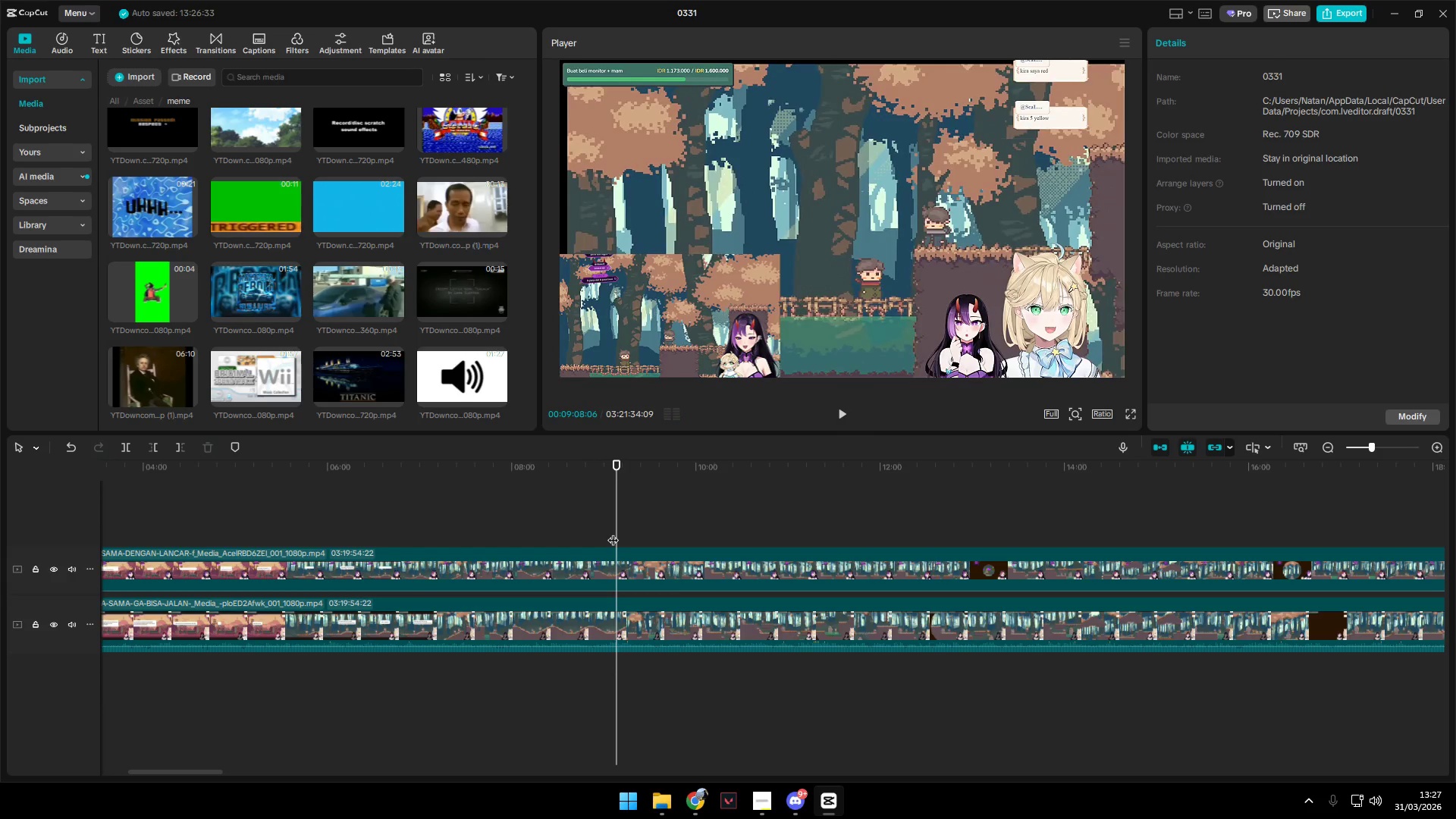 
left_click([607, 517])
 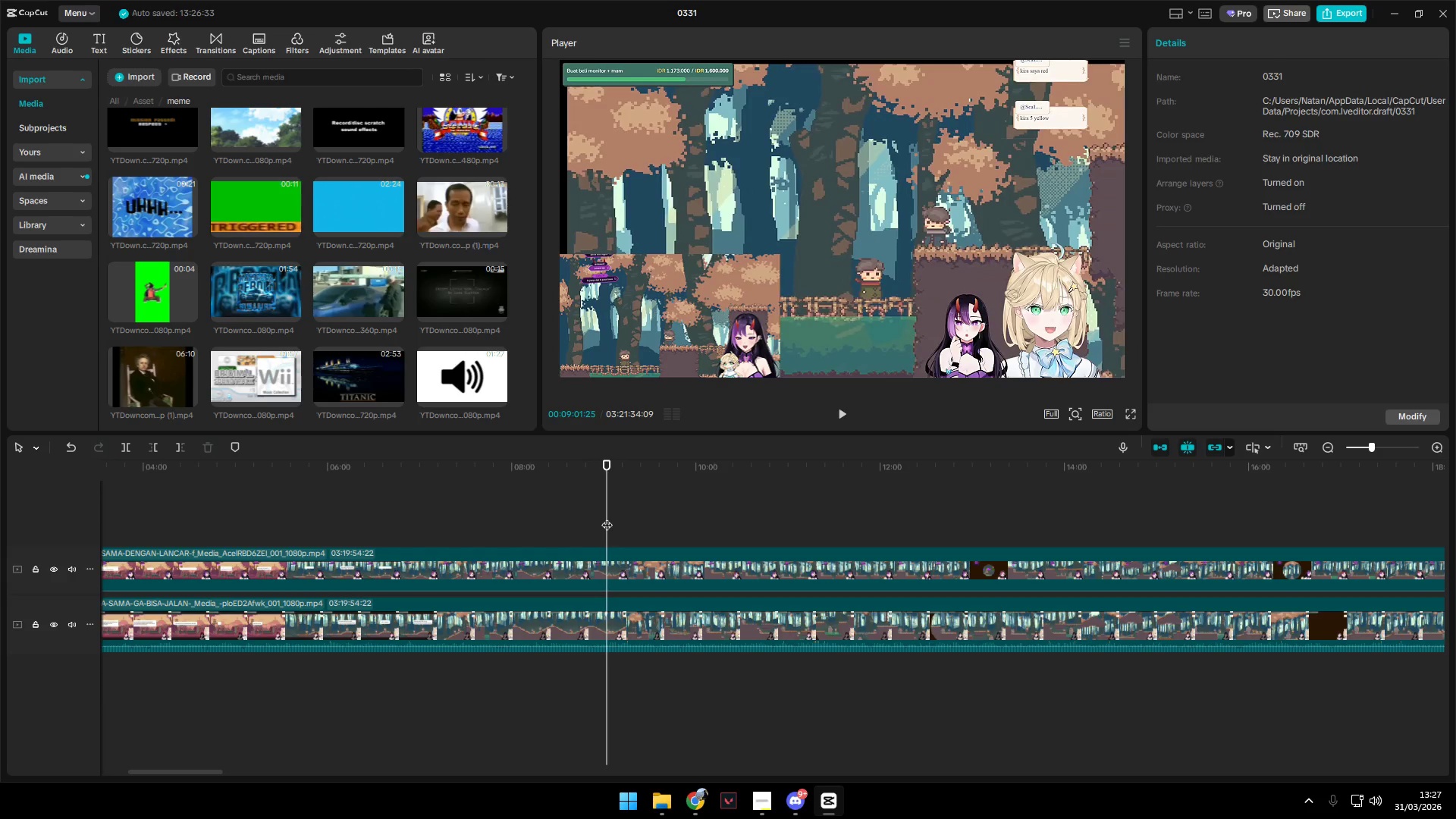 
left_click_drag(start_coordinate=[607, 517], to_coordinate=[613, 519])
 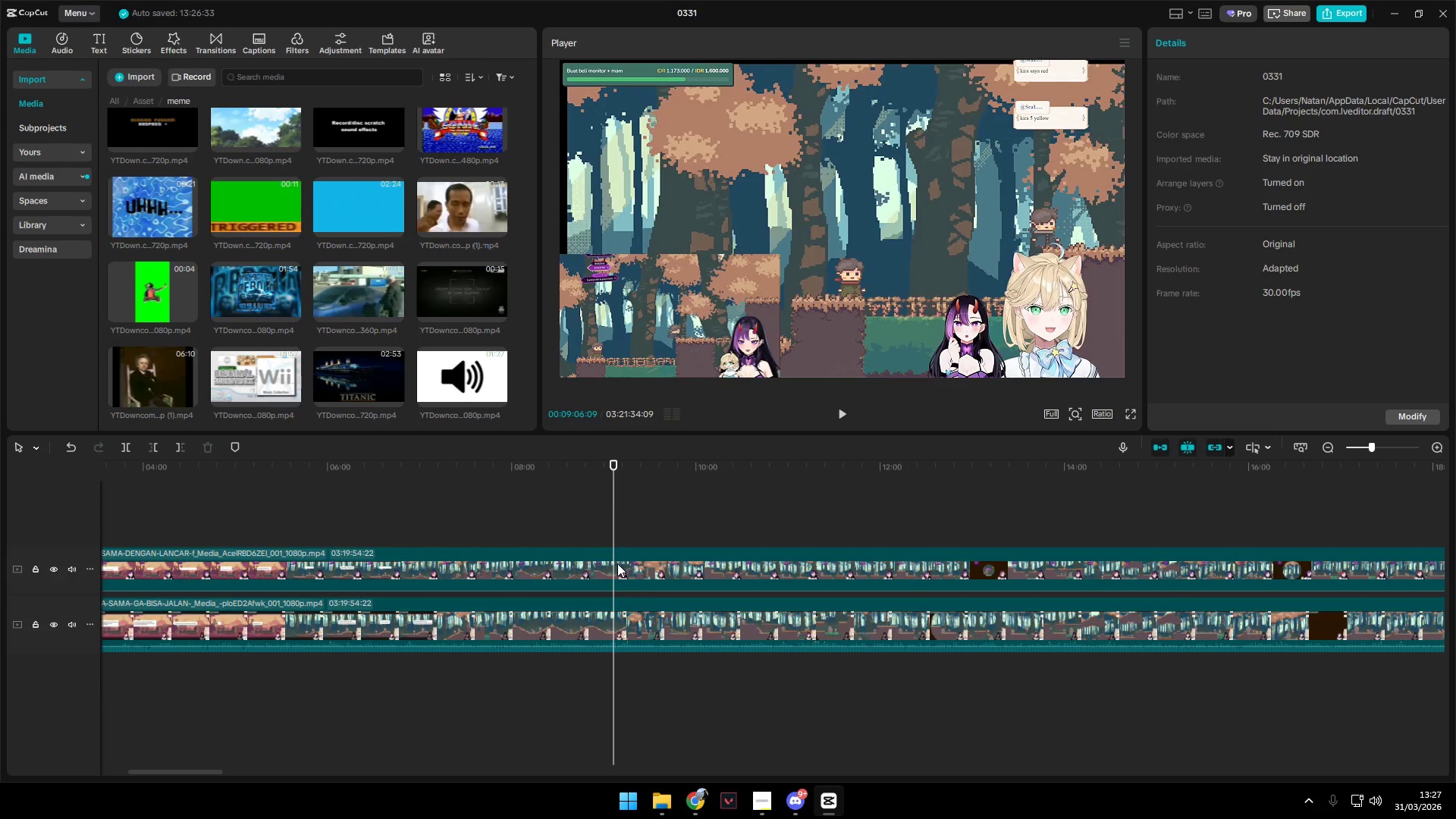 
left_click([617, 563])
 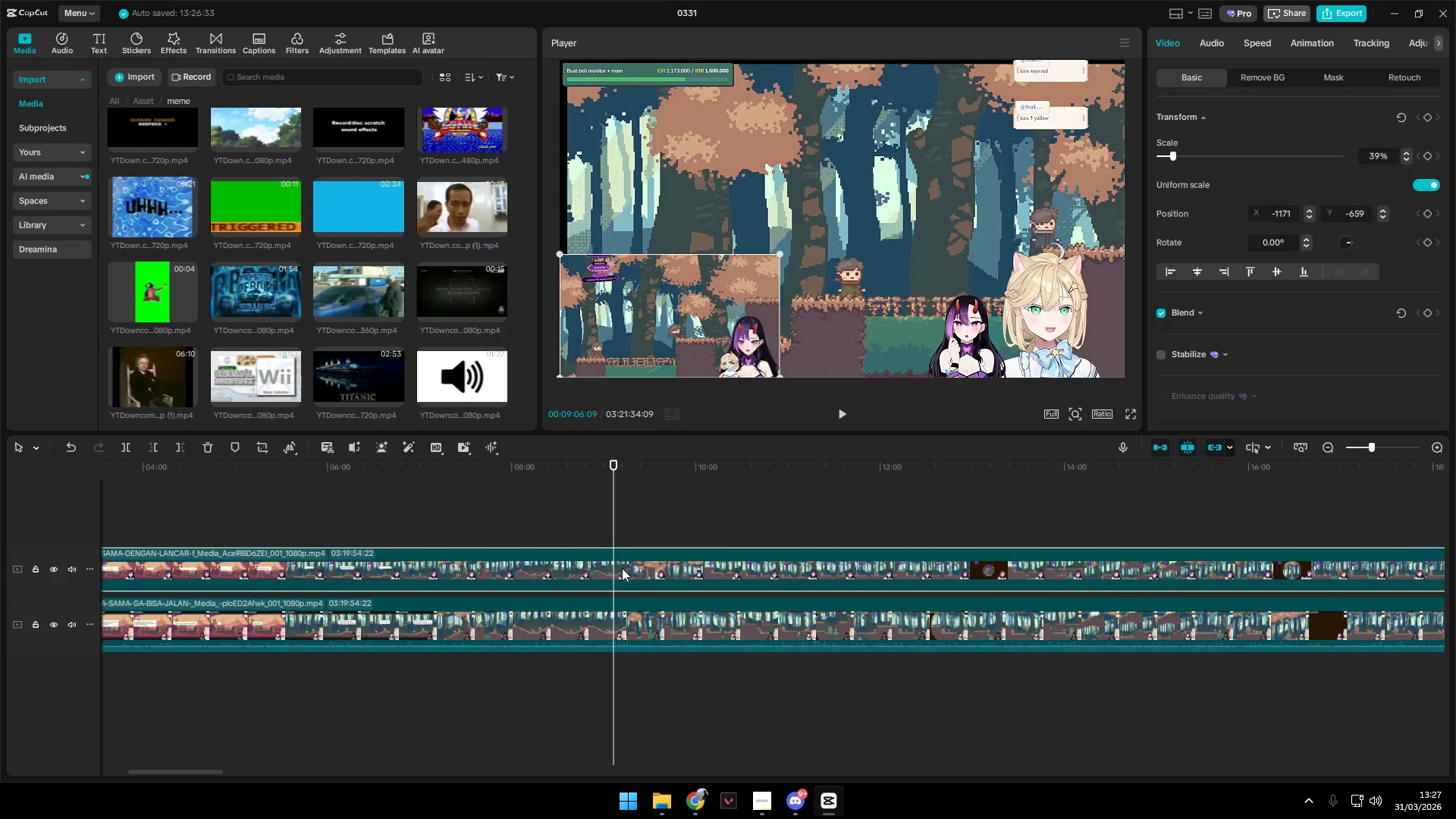 
key(Shift+E)
 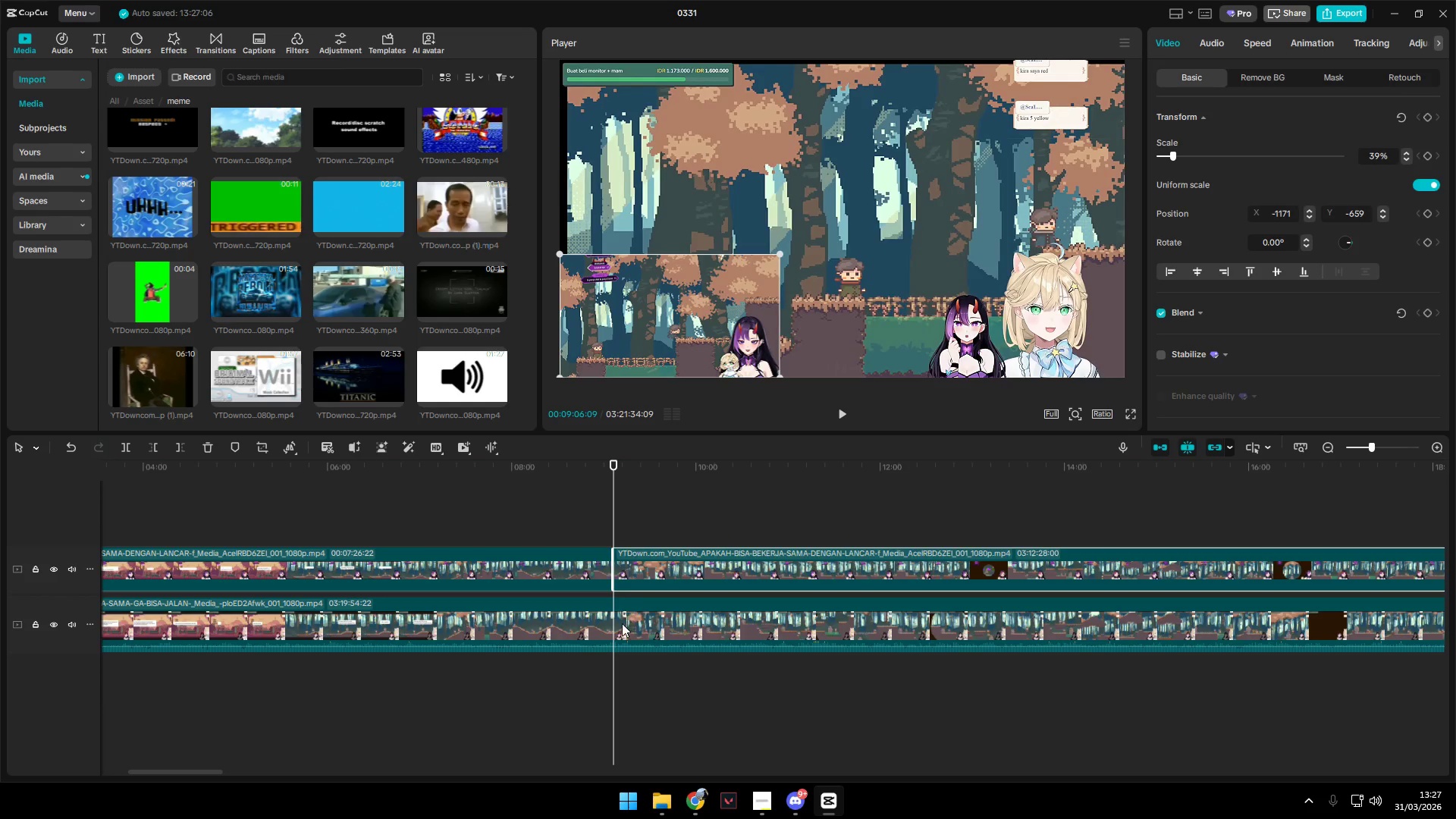 
left_click([621, 624])
 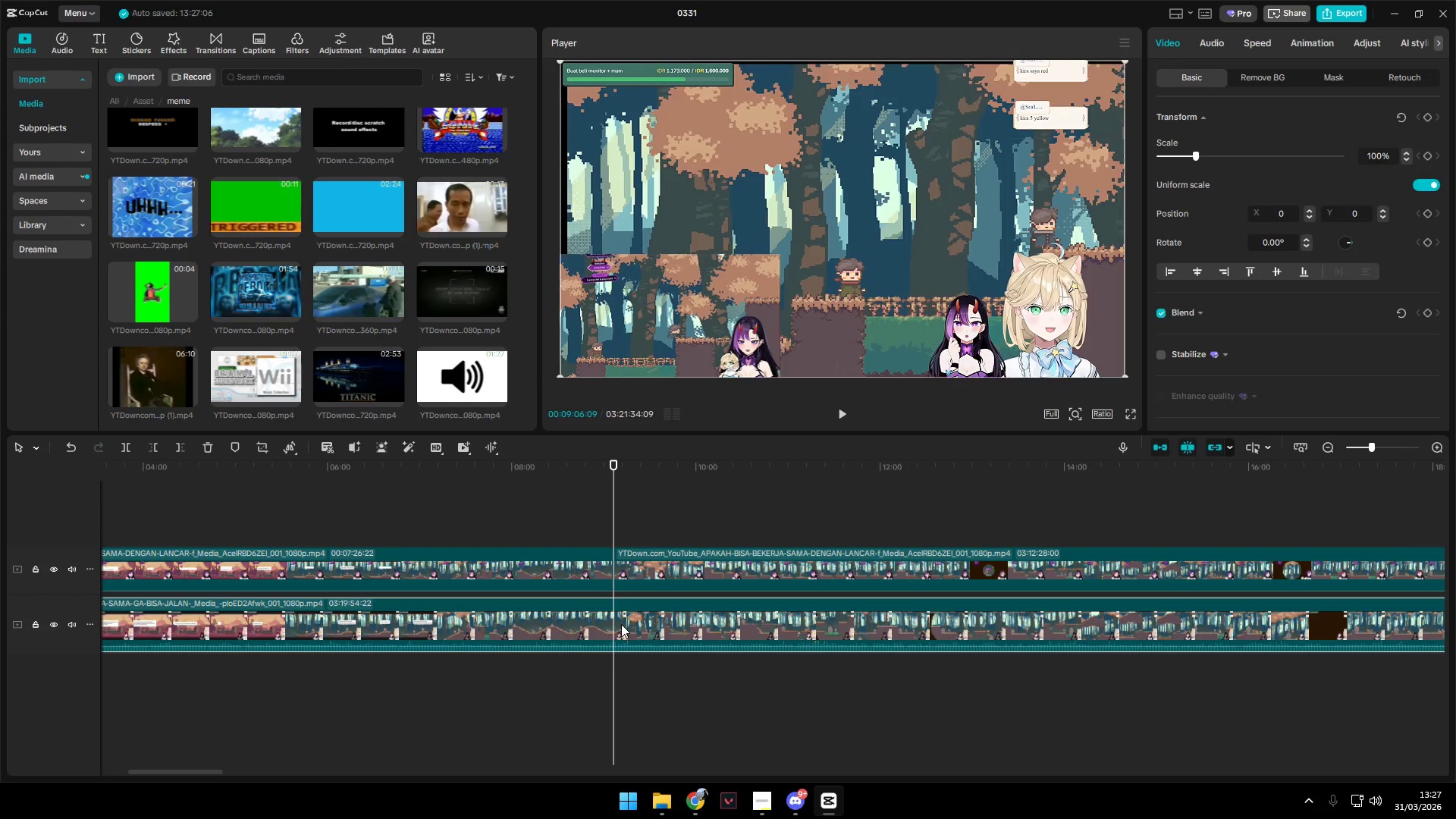 
key(Shift+E)
 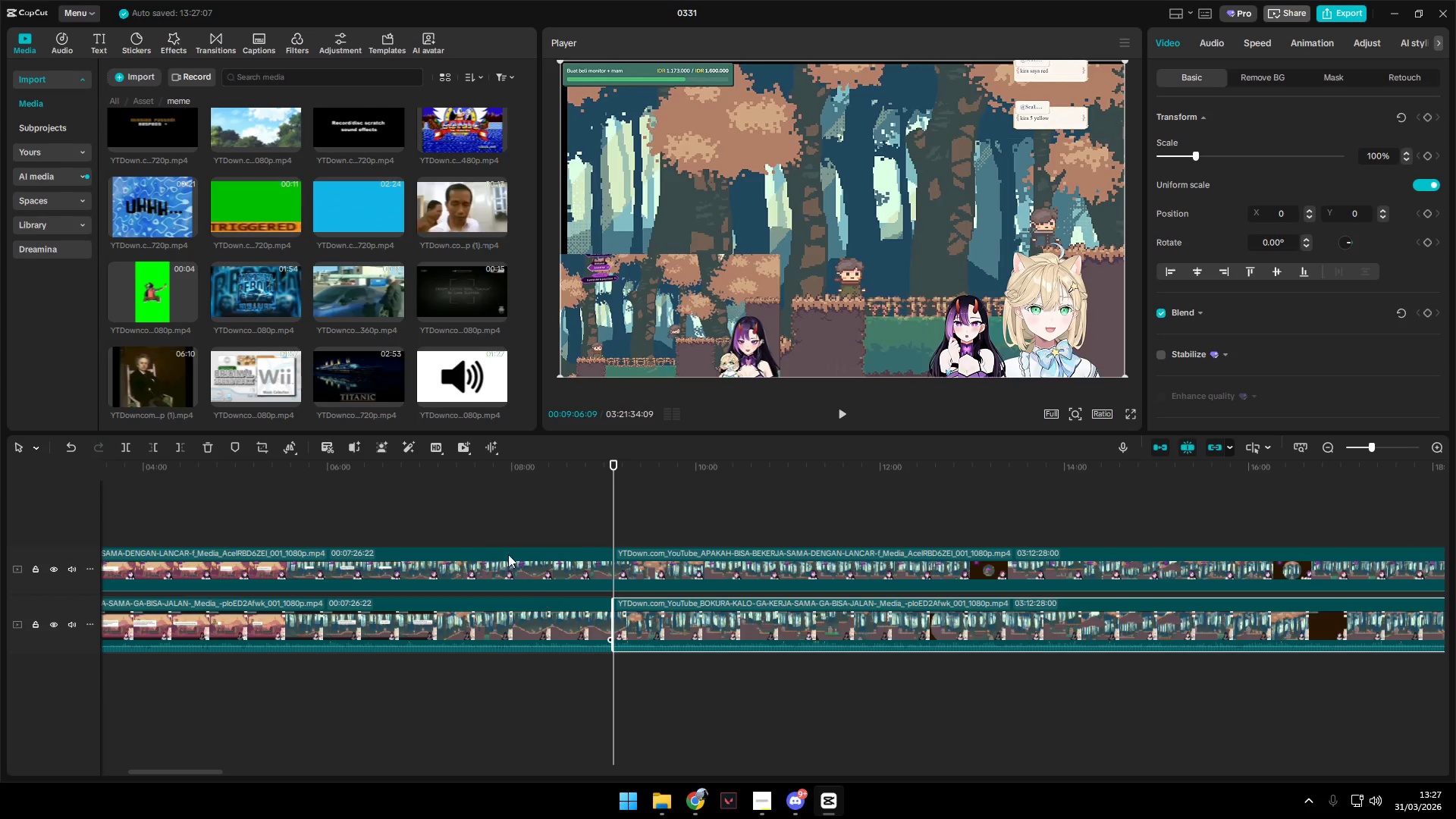 
left_click_drag(start_coordinate=[504, 520], to_coordinate=[524, 665])
 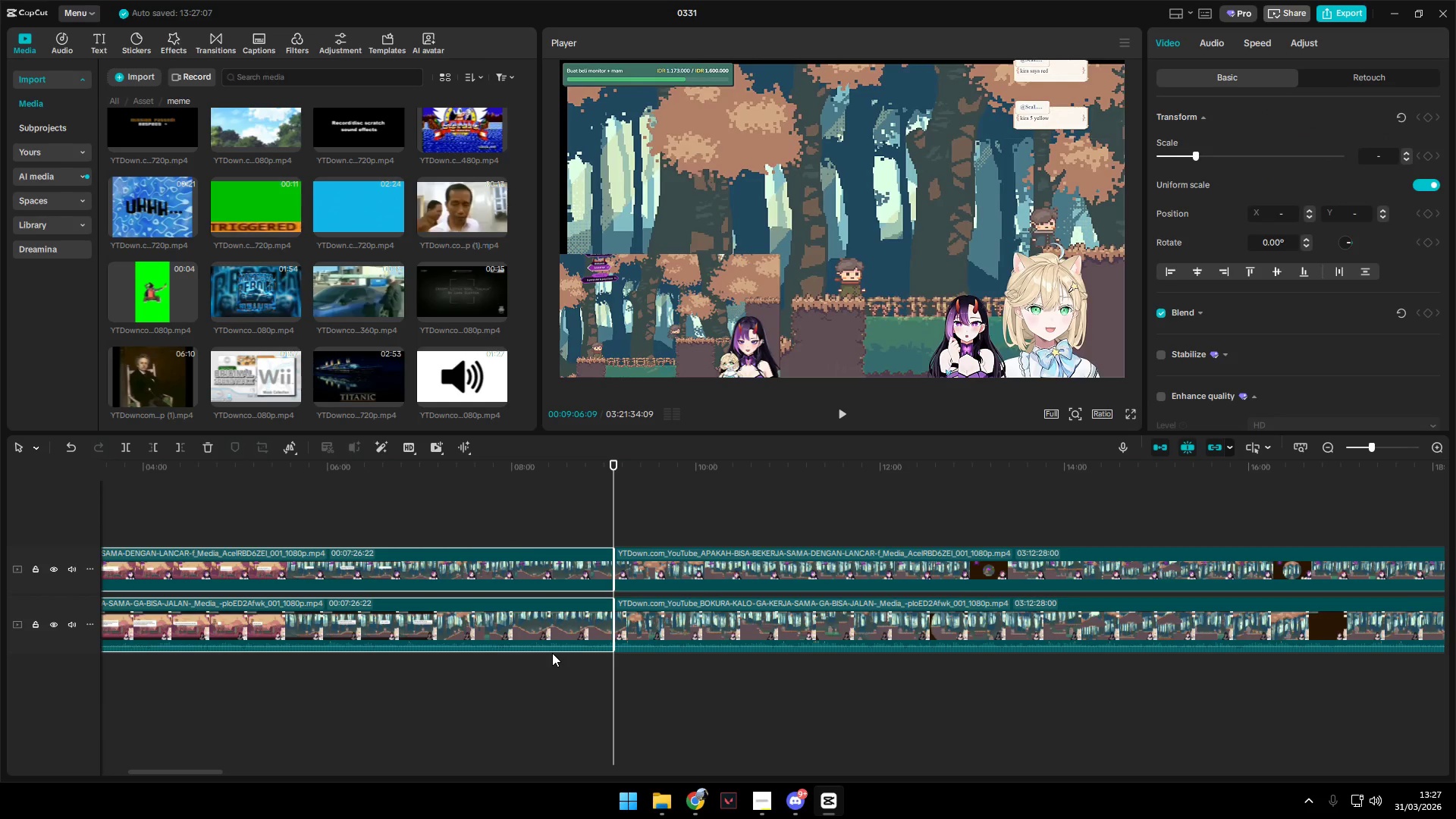 
key(Backspace)
 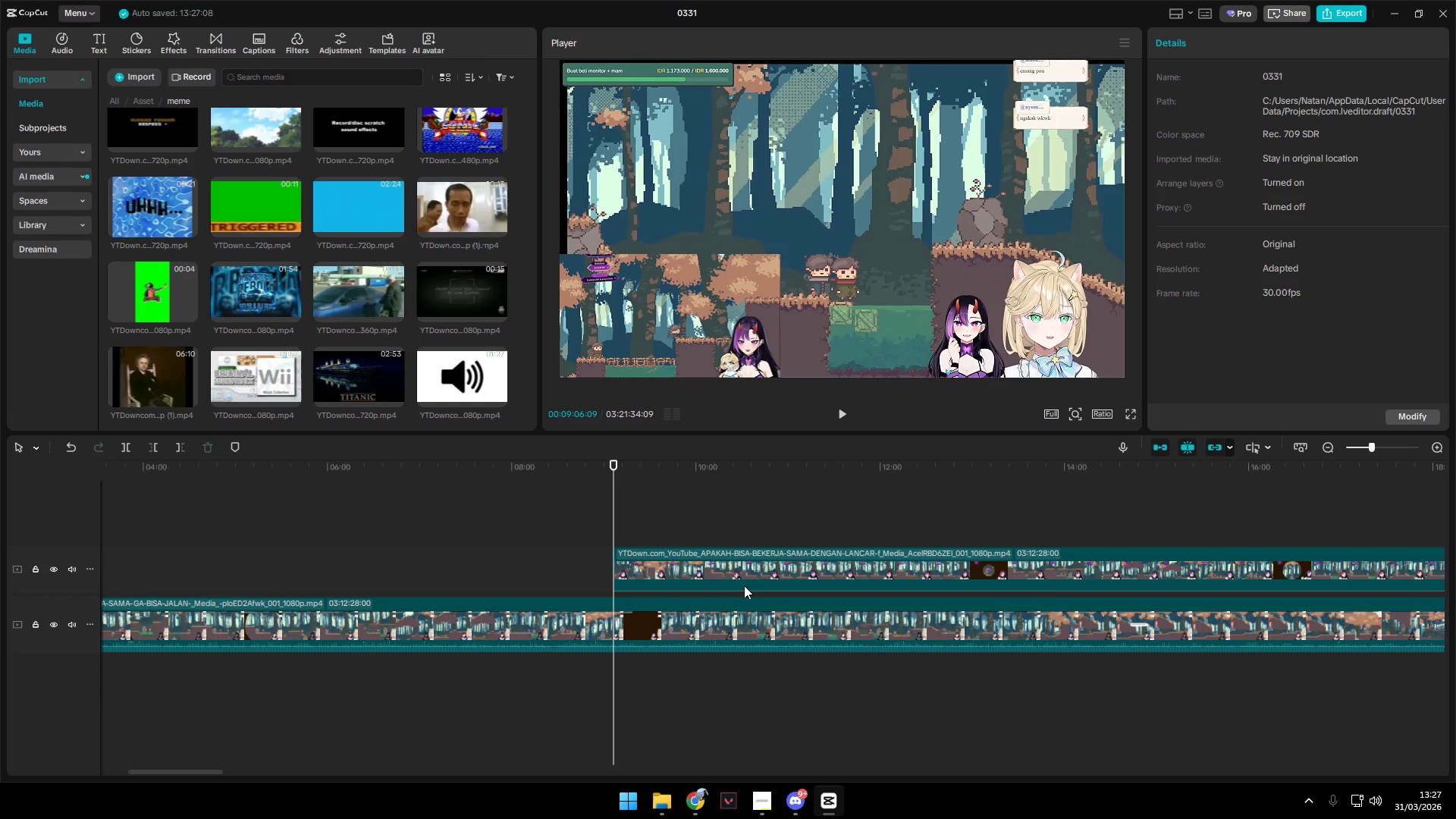 
left_click_drag(start_coordinate=[736, 570], to_coordinate=[415, 574])
 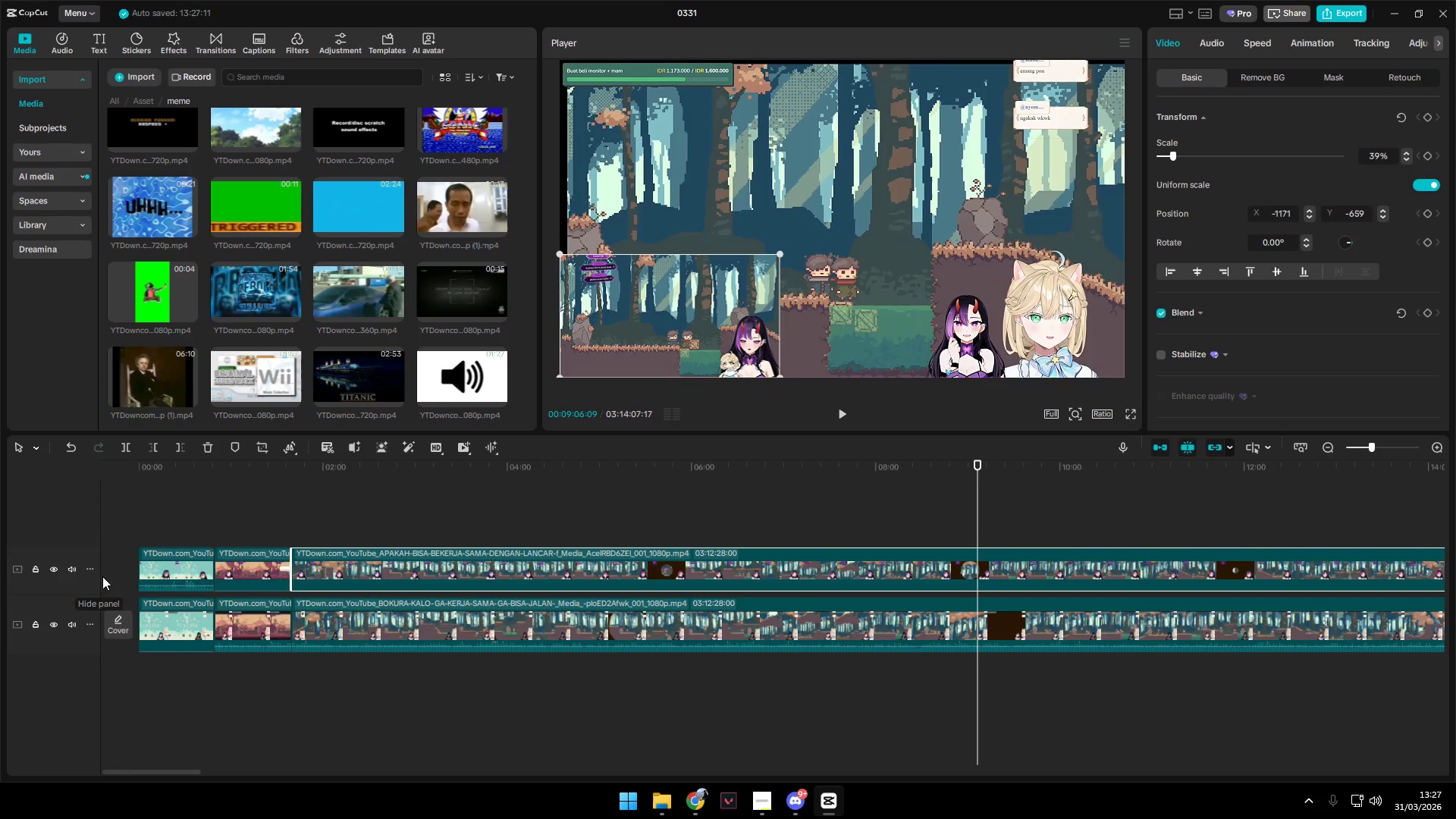 
left_click([88, 575])
 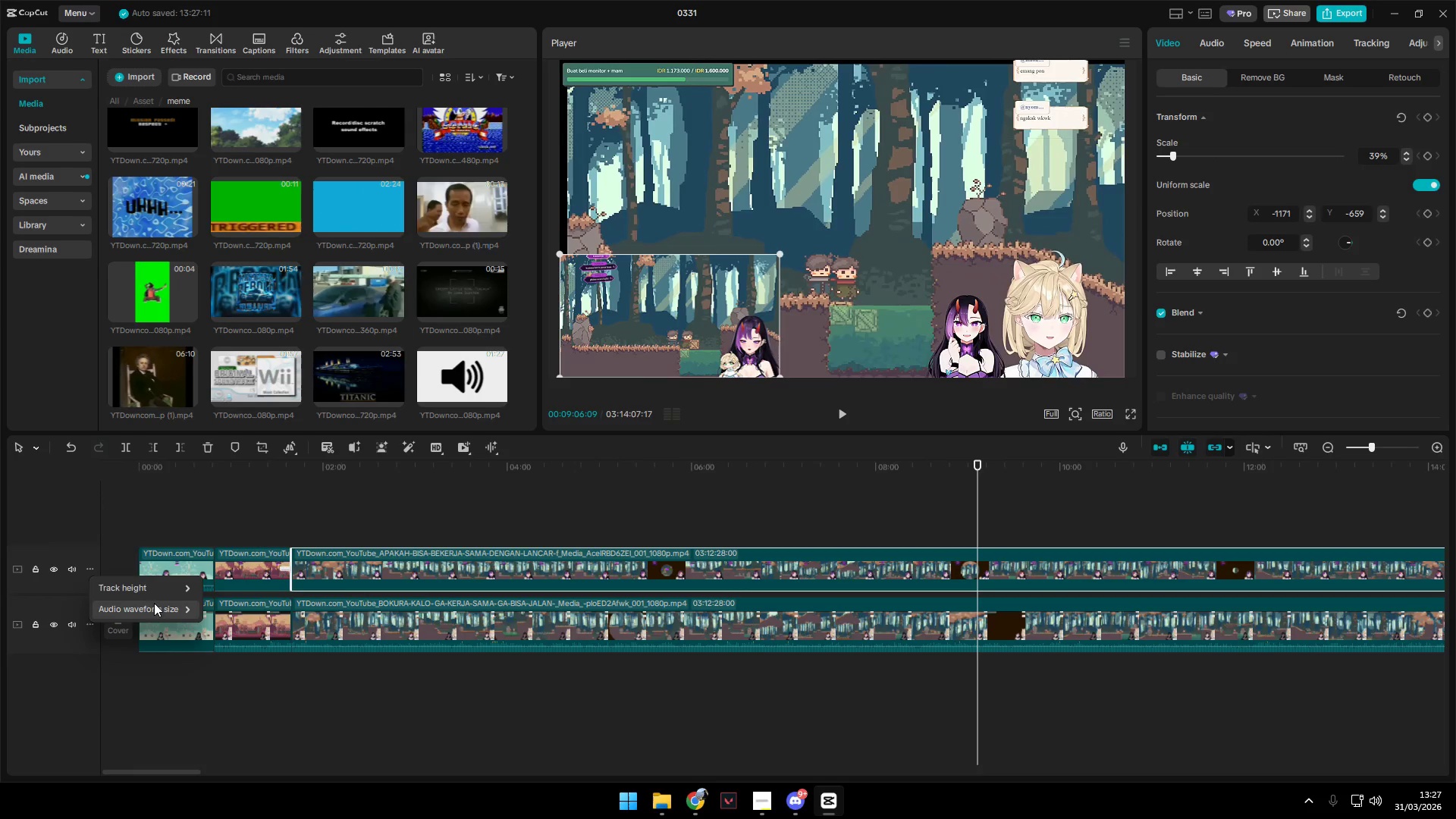 
mouse_move([146, 608])
 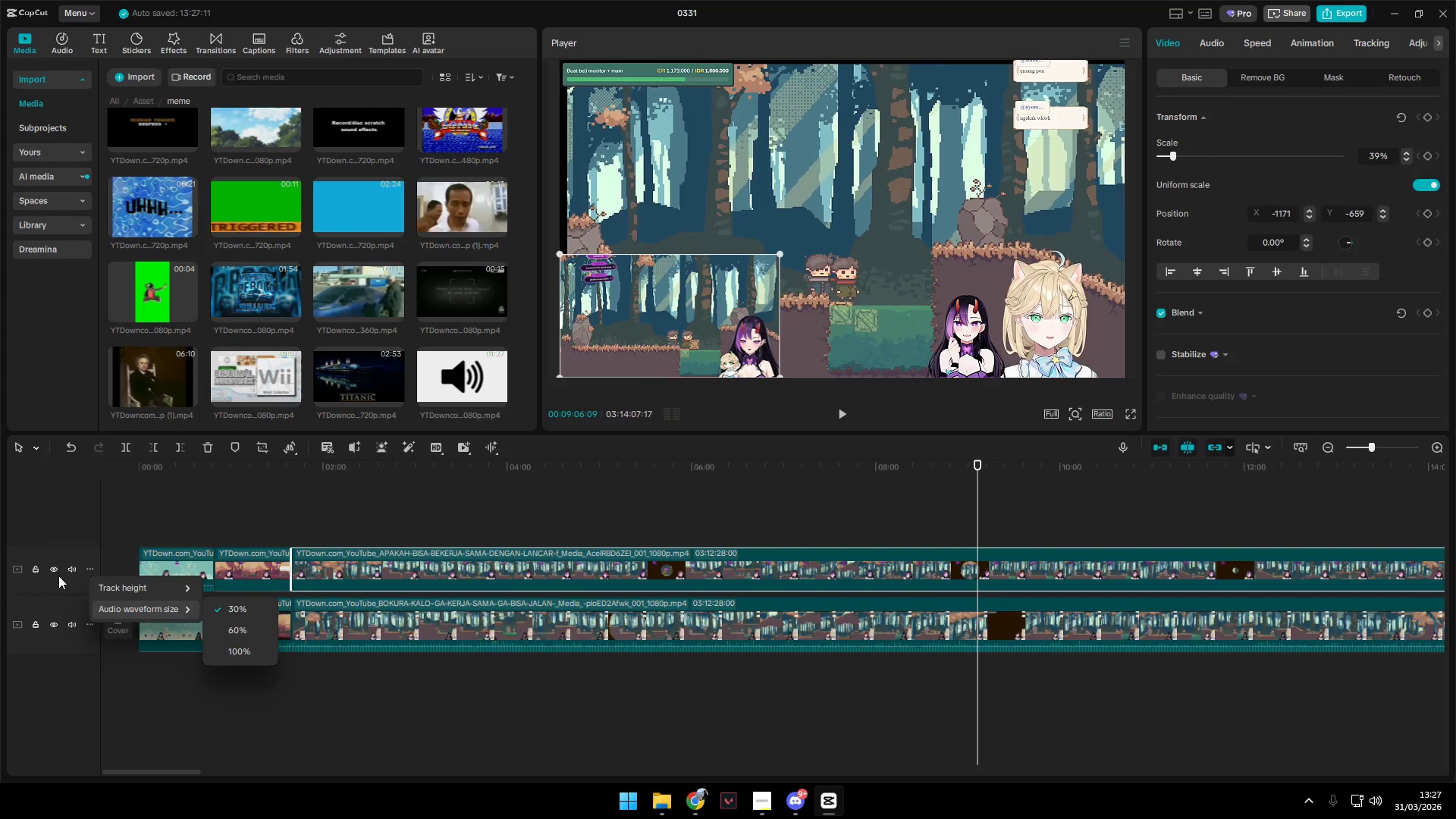 
left_click([55, 576])
 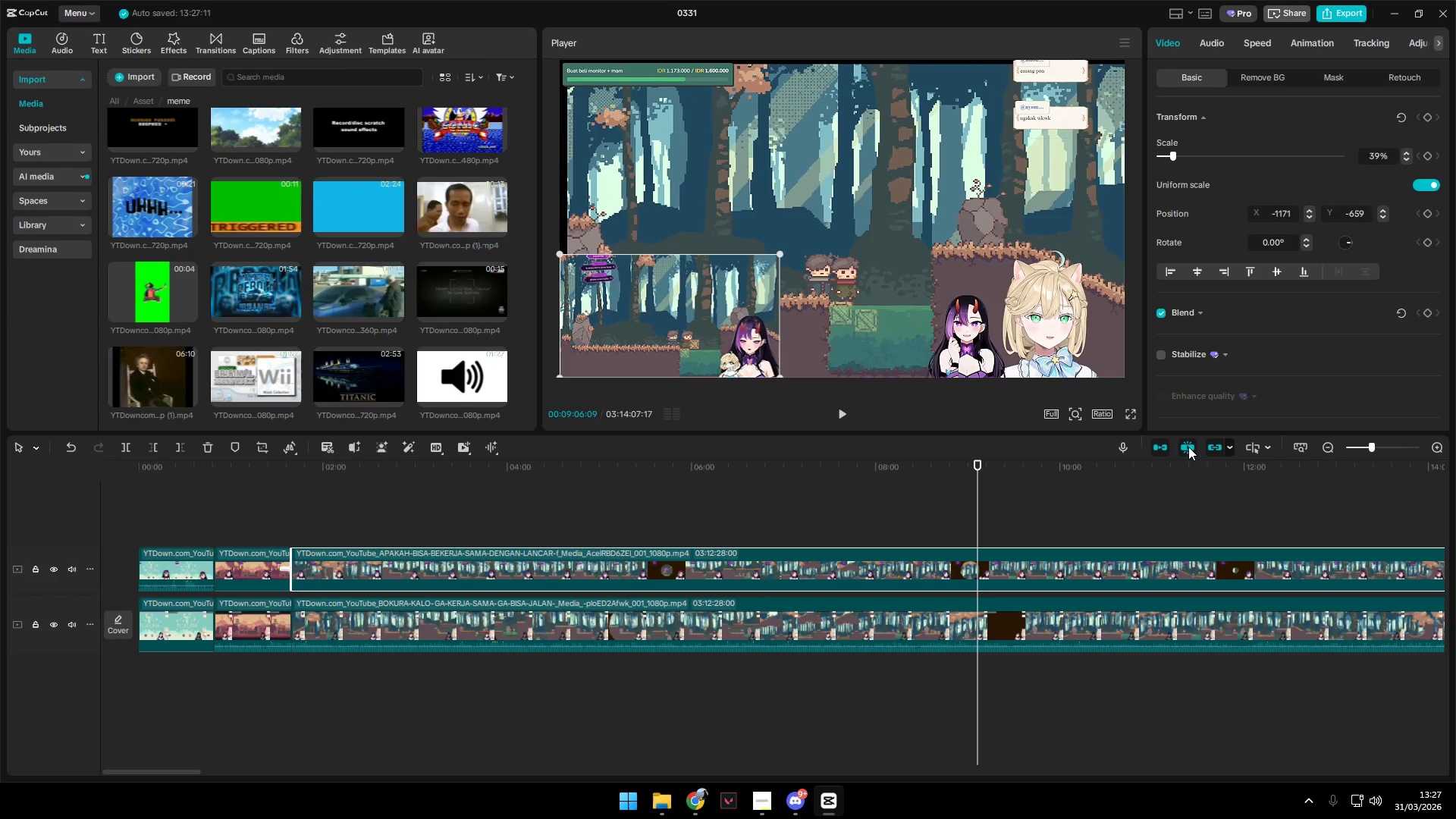 
wait(5.41)
 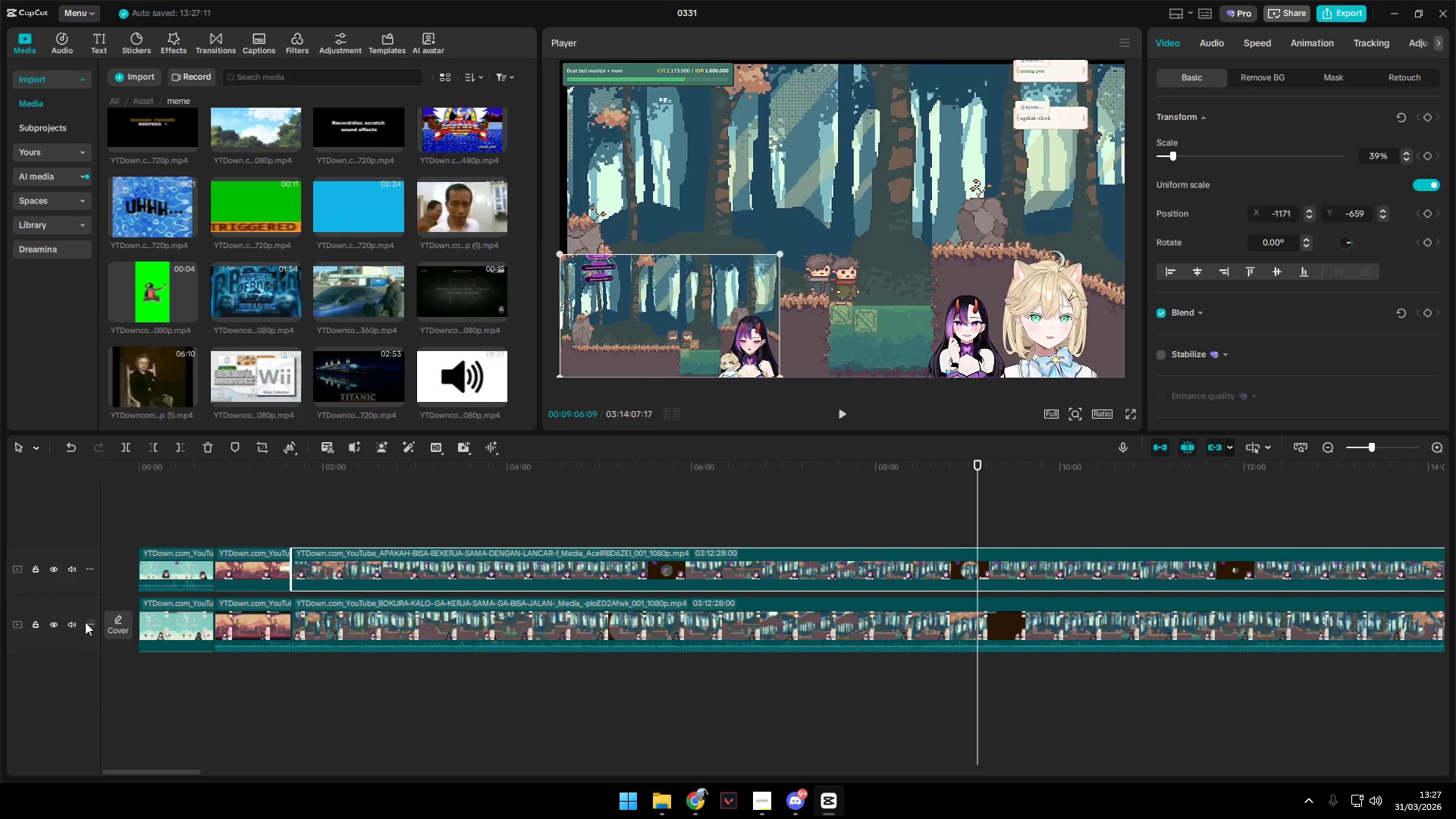 
right_click([1188, 447])
 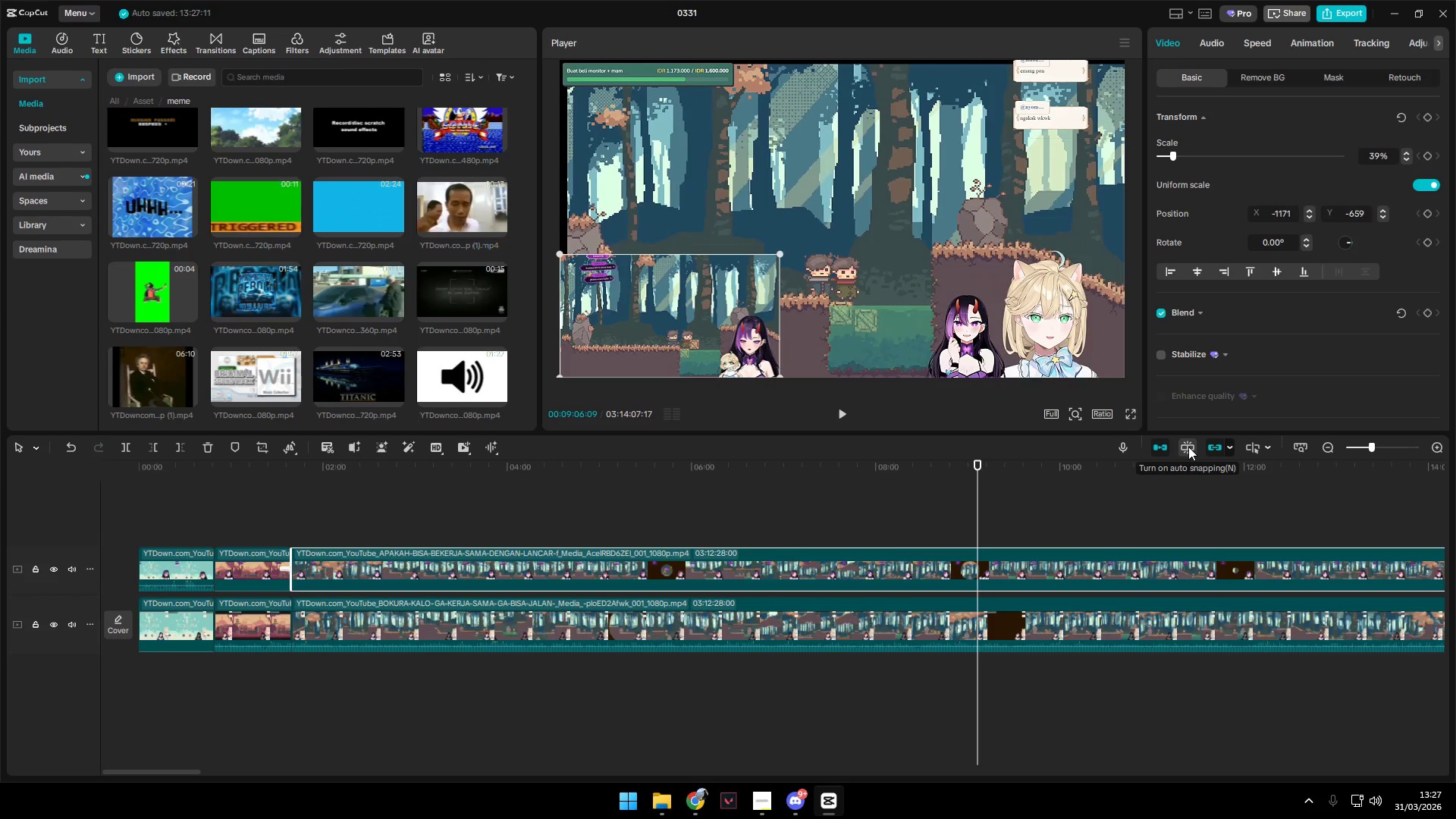 
right_click([1188, 447])
 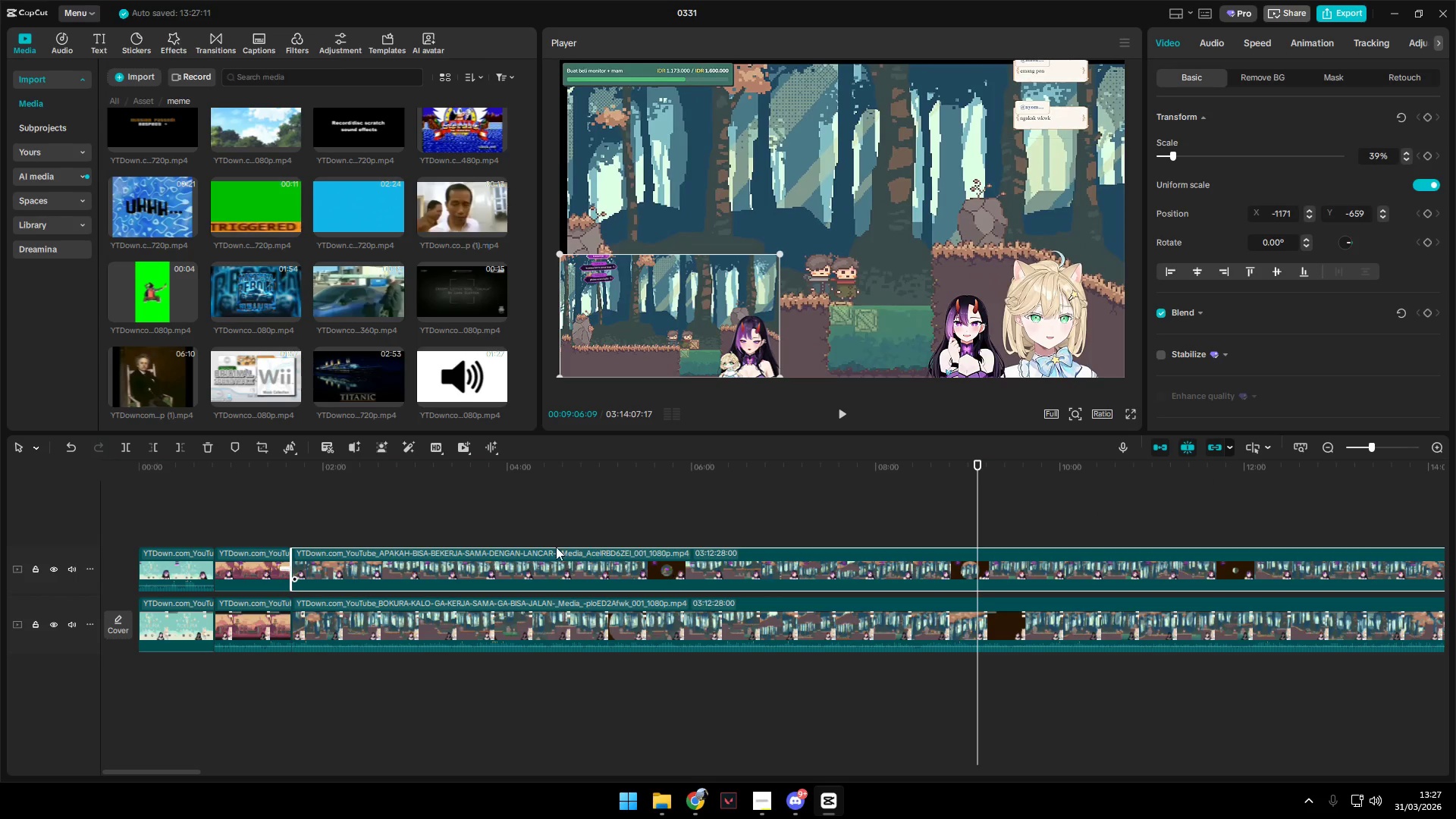 
right_click([113, 579])
 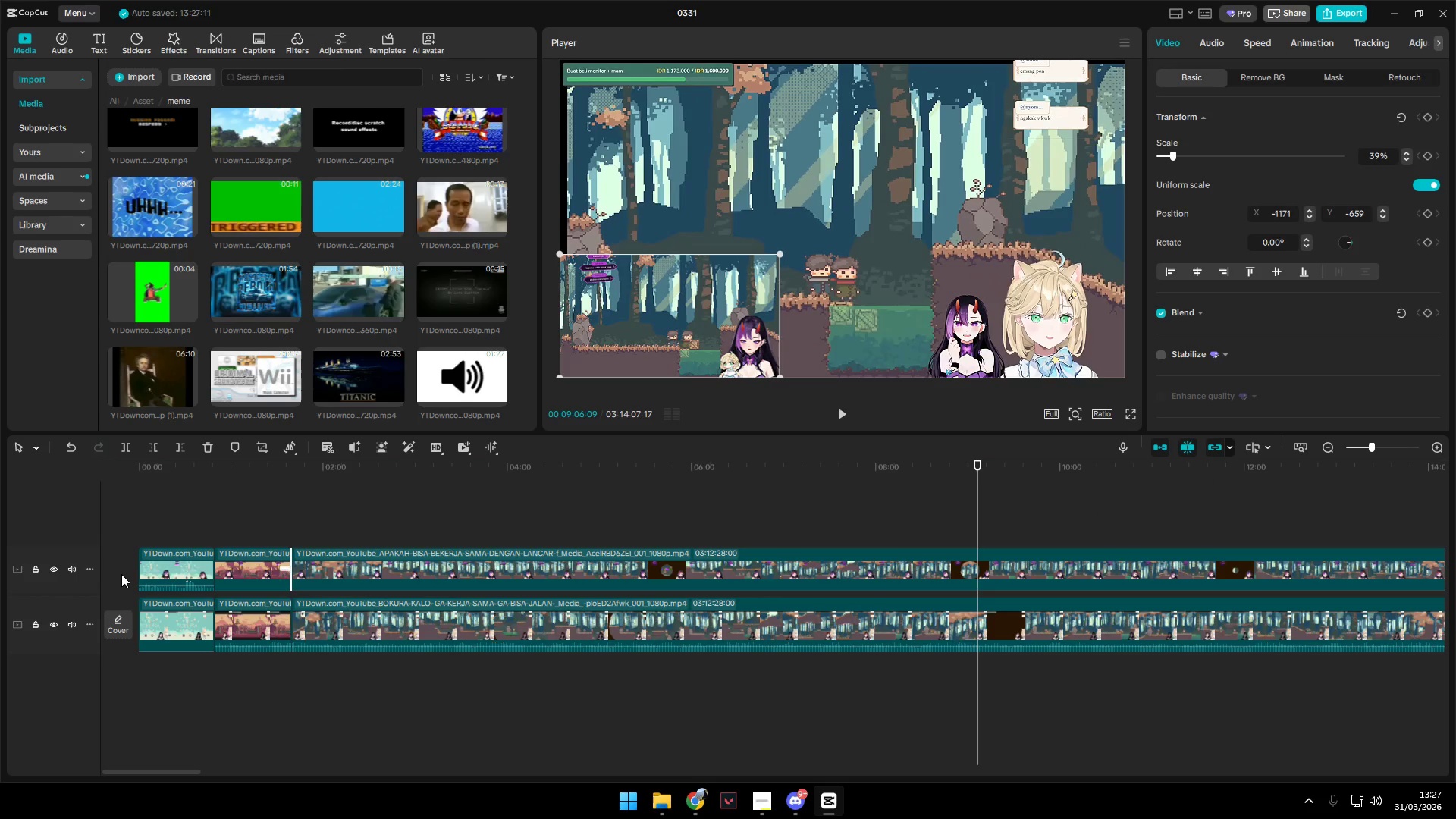 
right_click([122, 574])
 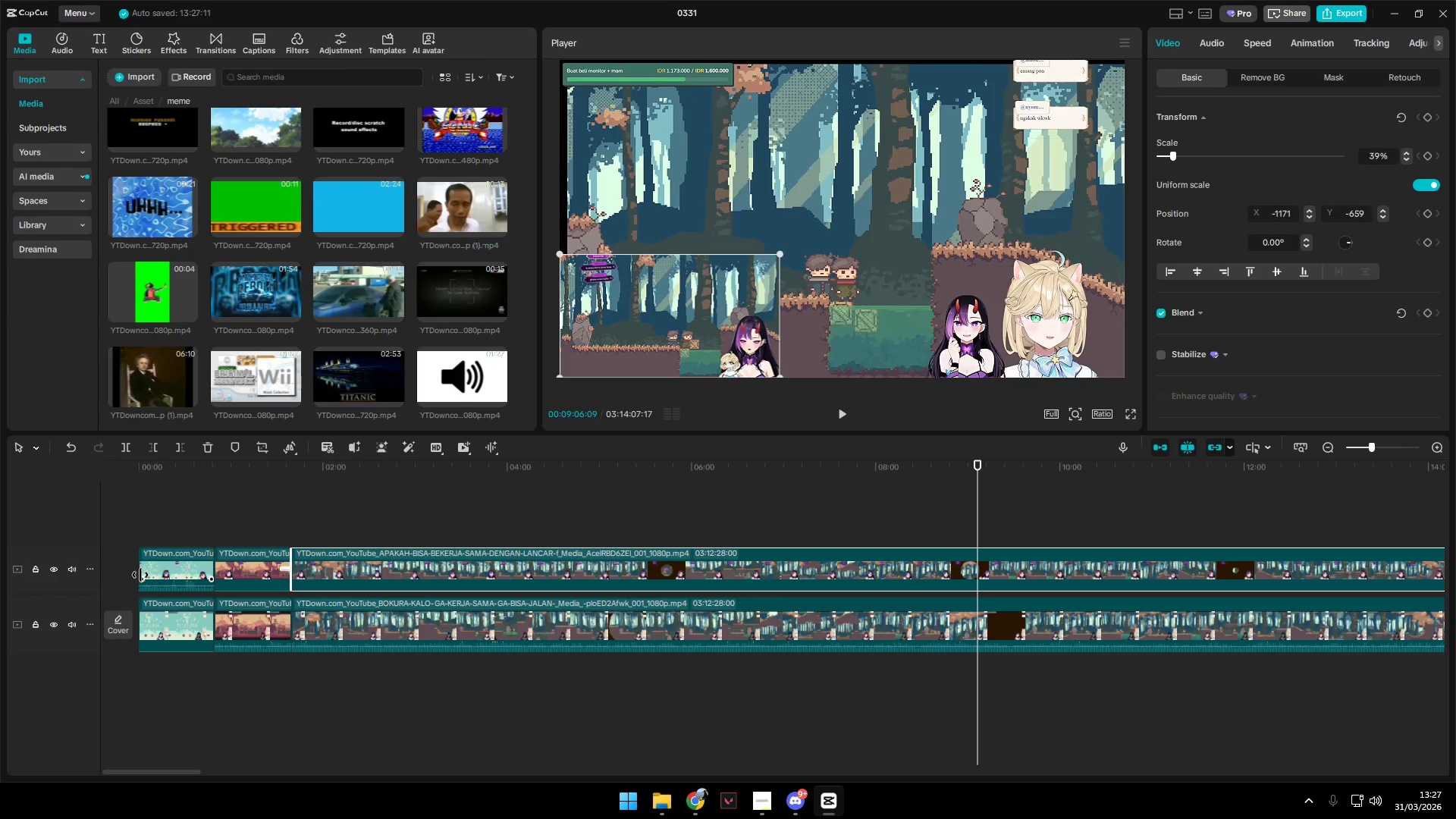 
key(Space)
 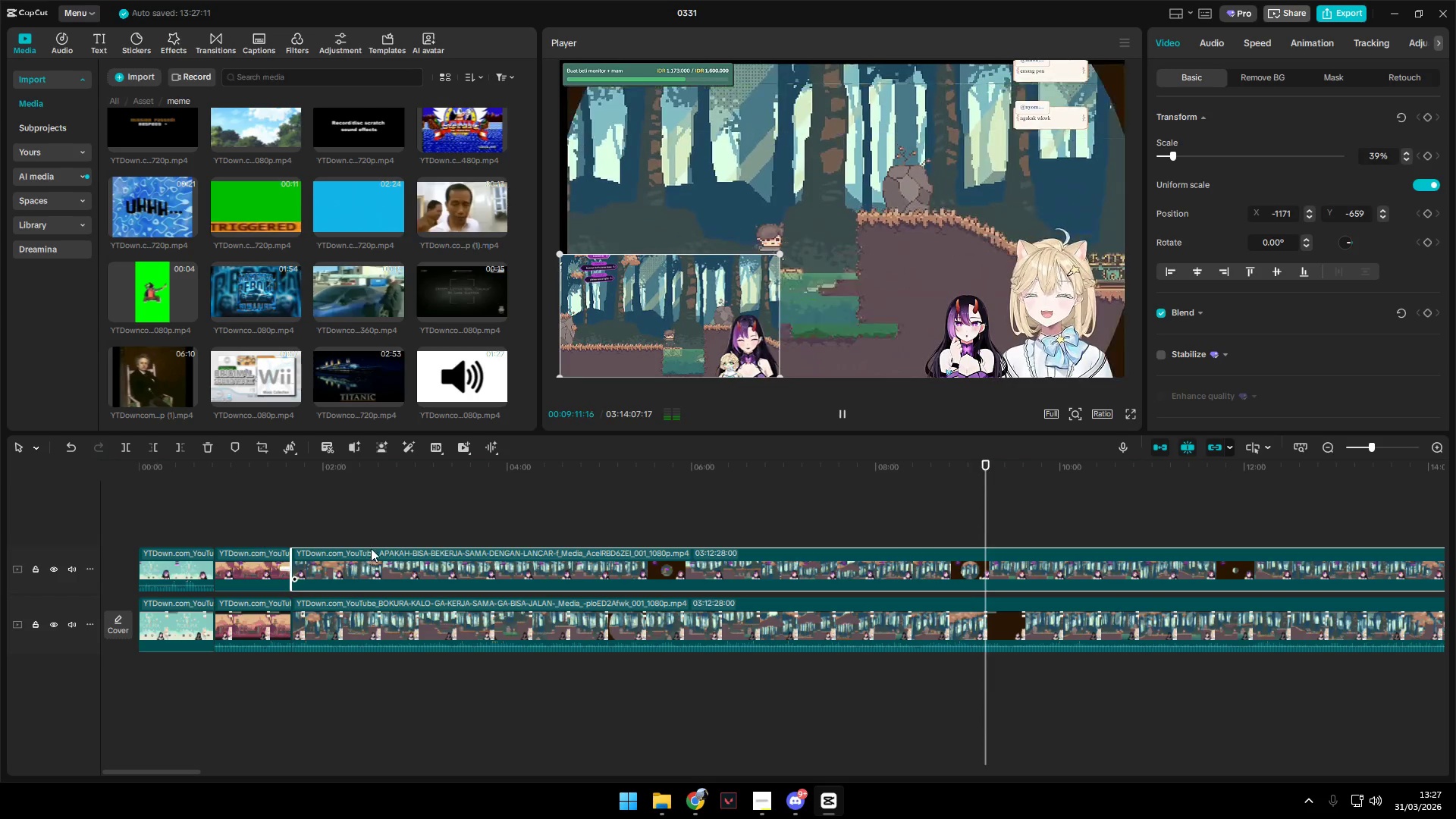 
wait(7.06)
 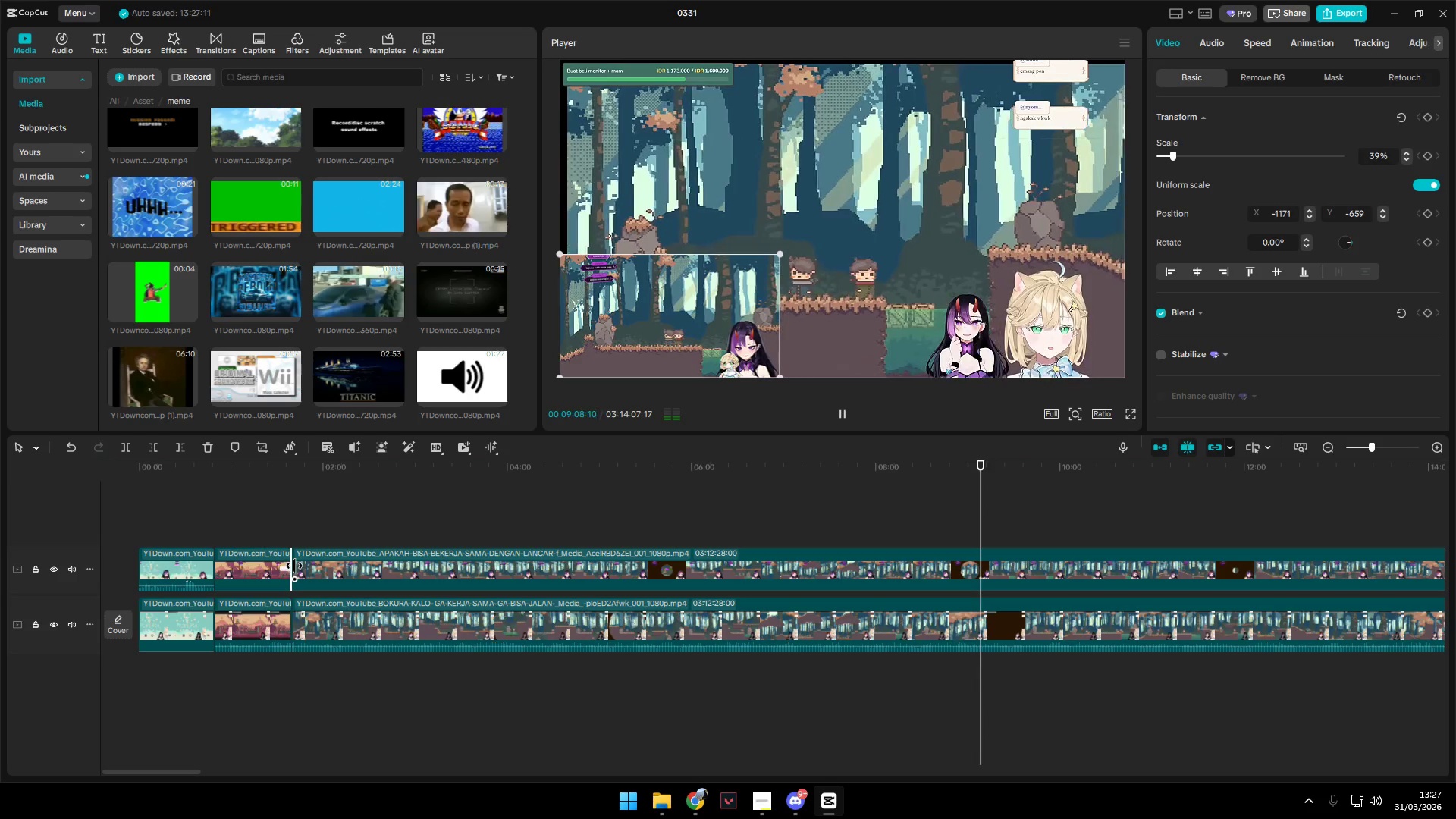 
key(Space)
 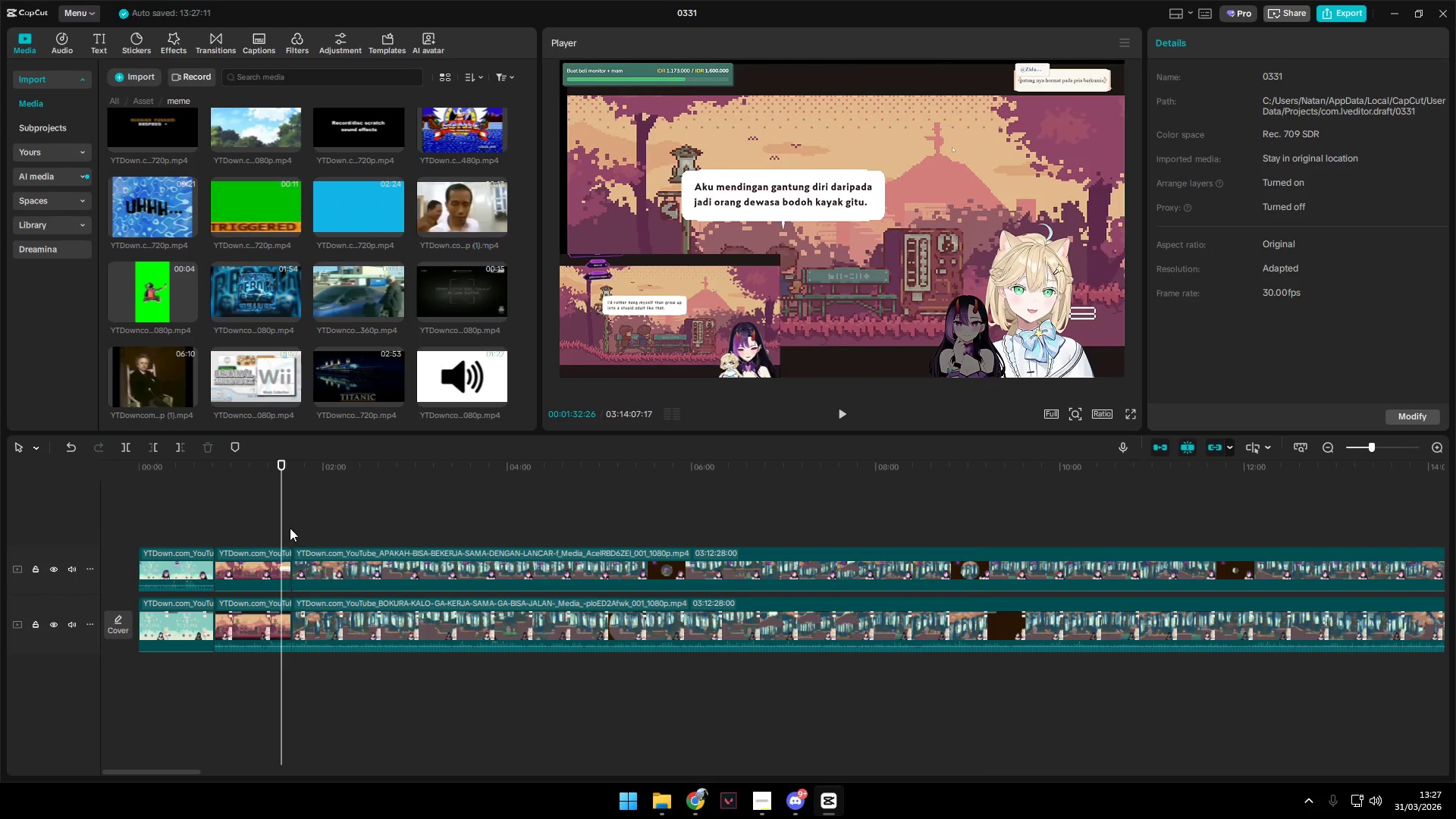 
left_click([291, 528])
 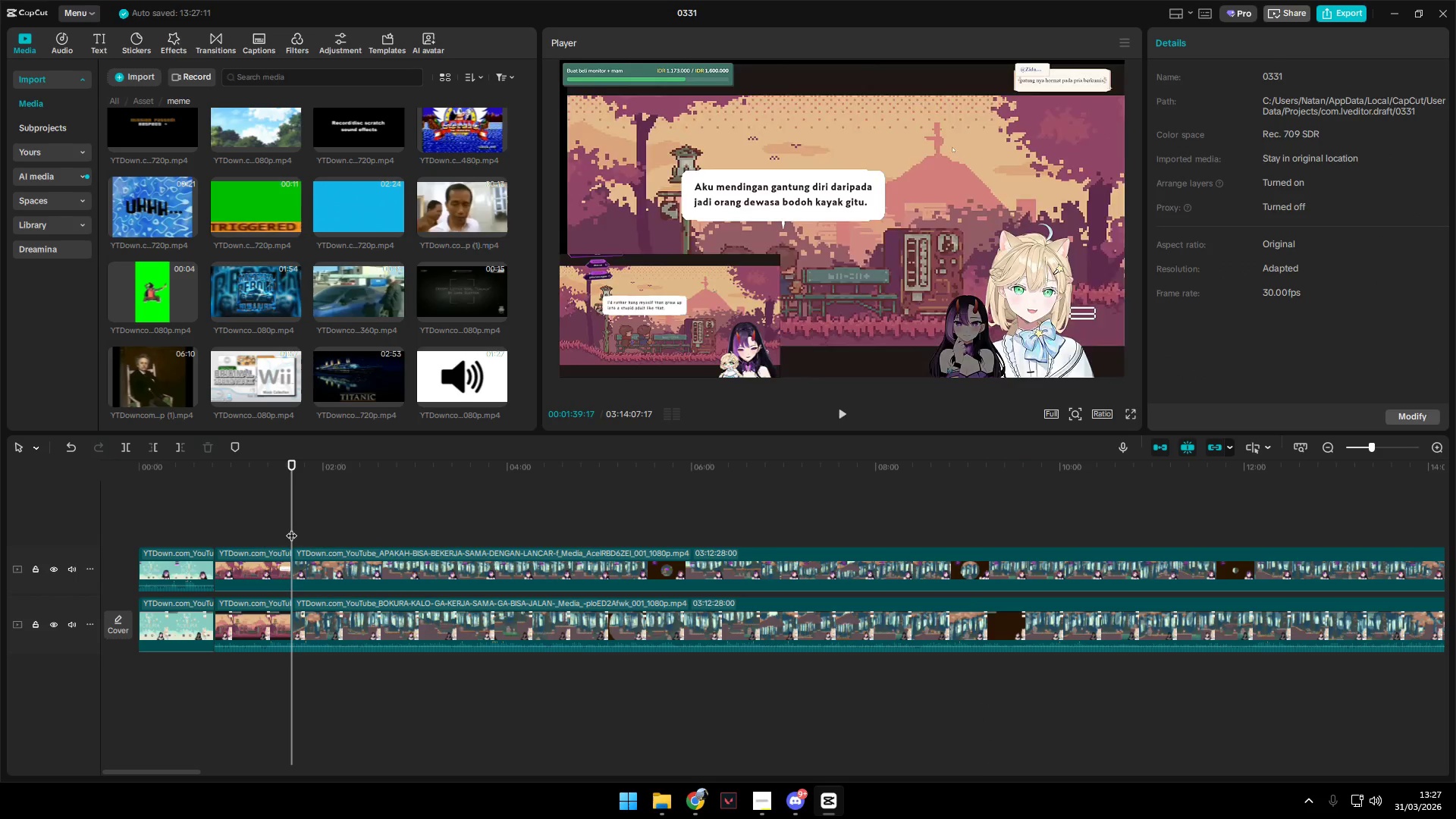 
key(Space)
 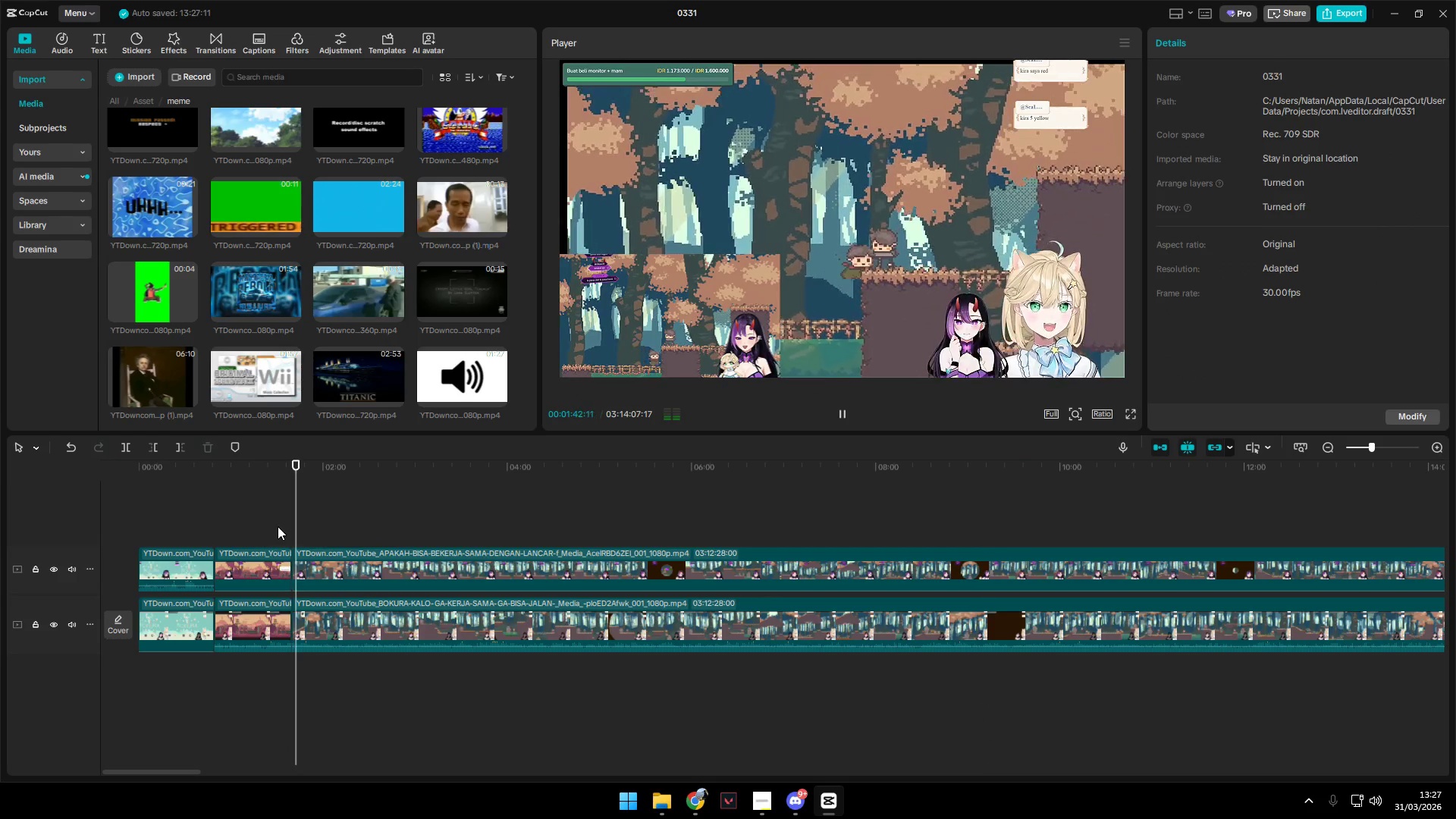 
key(Space)
 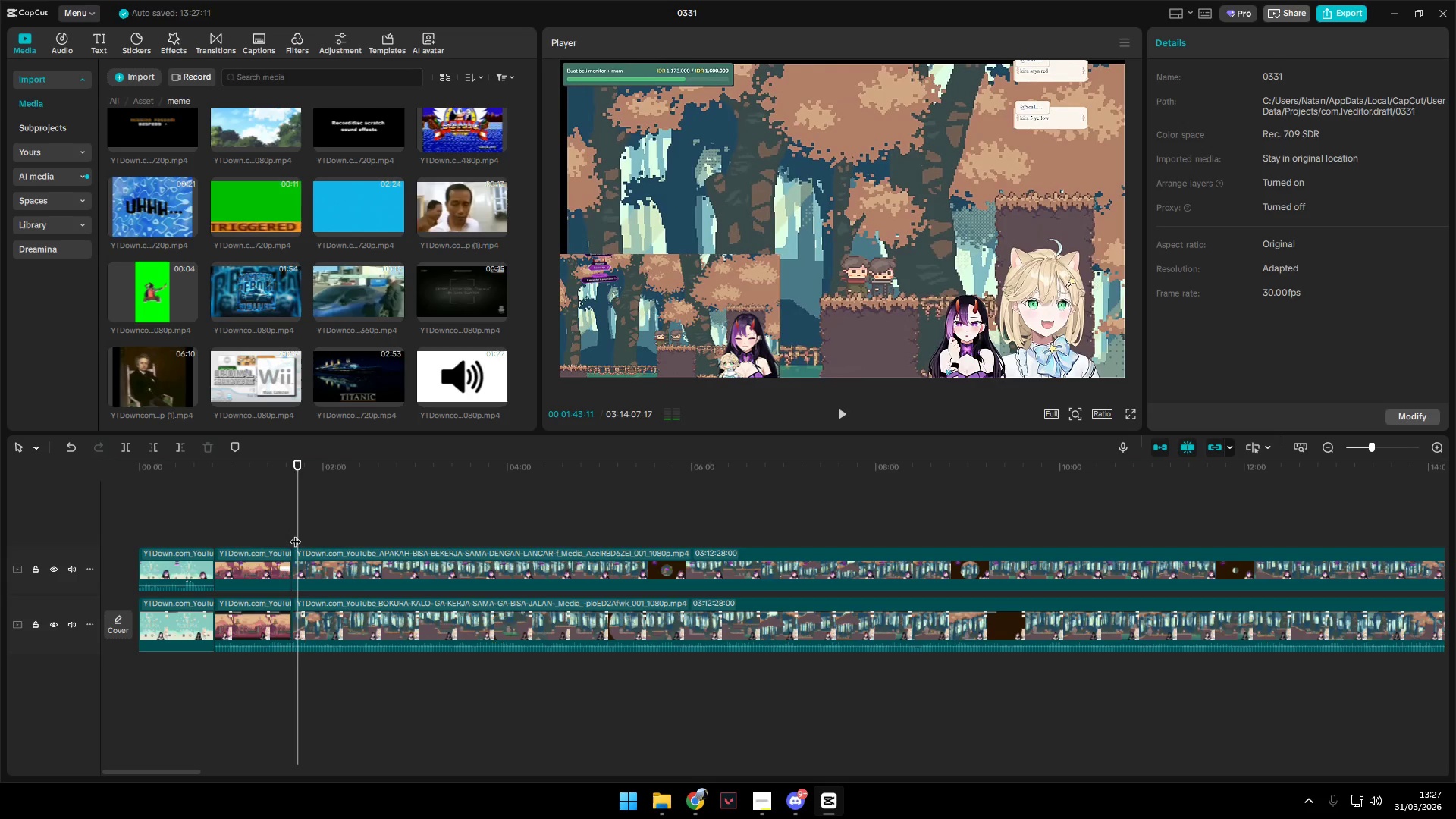 
key(Control+Z)
 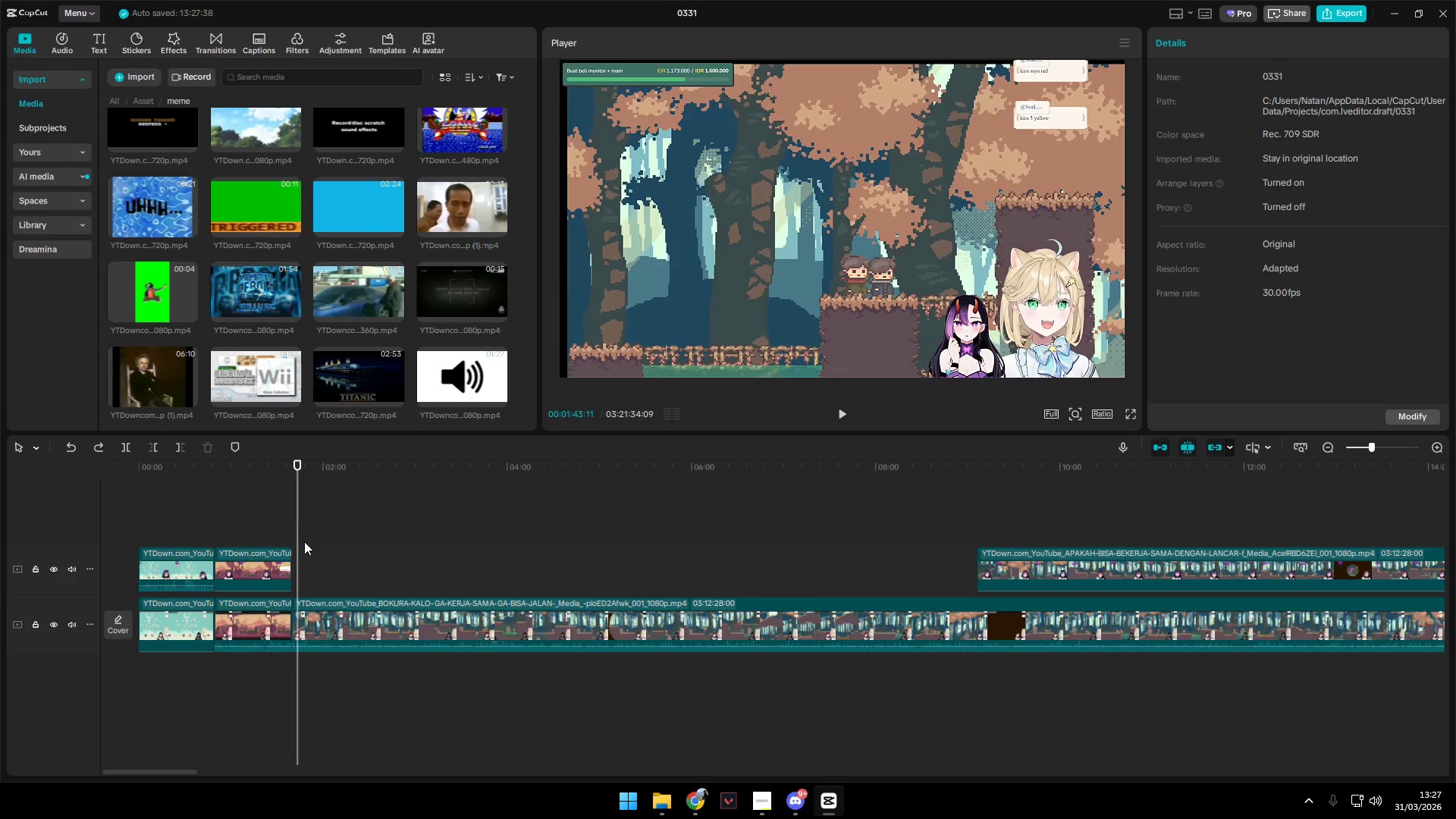 
key(Control+Z)
 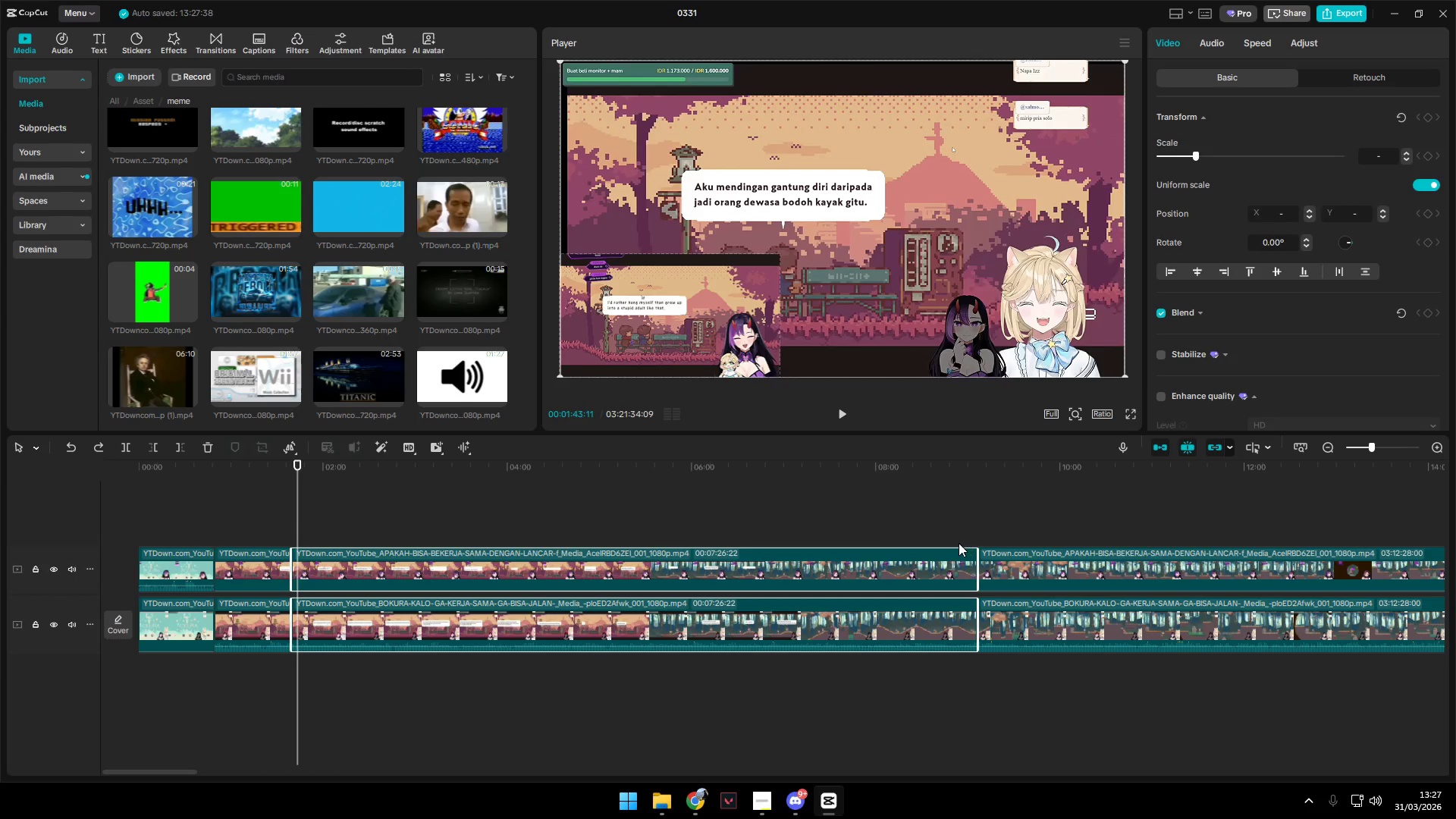 
key(Control+Z)
 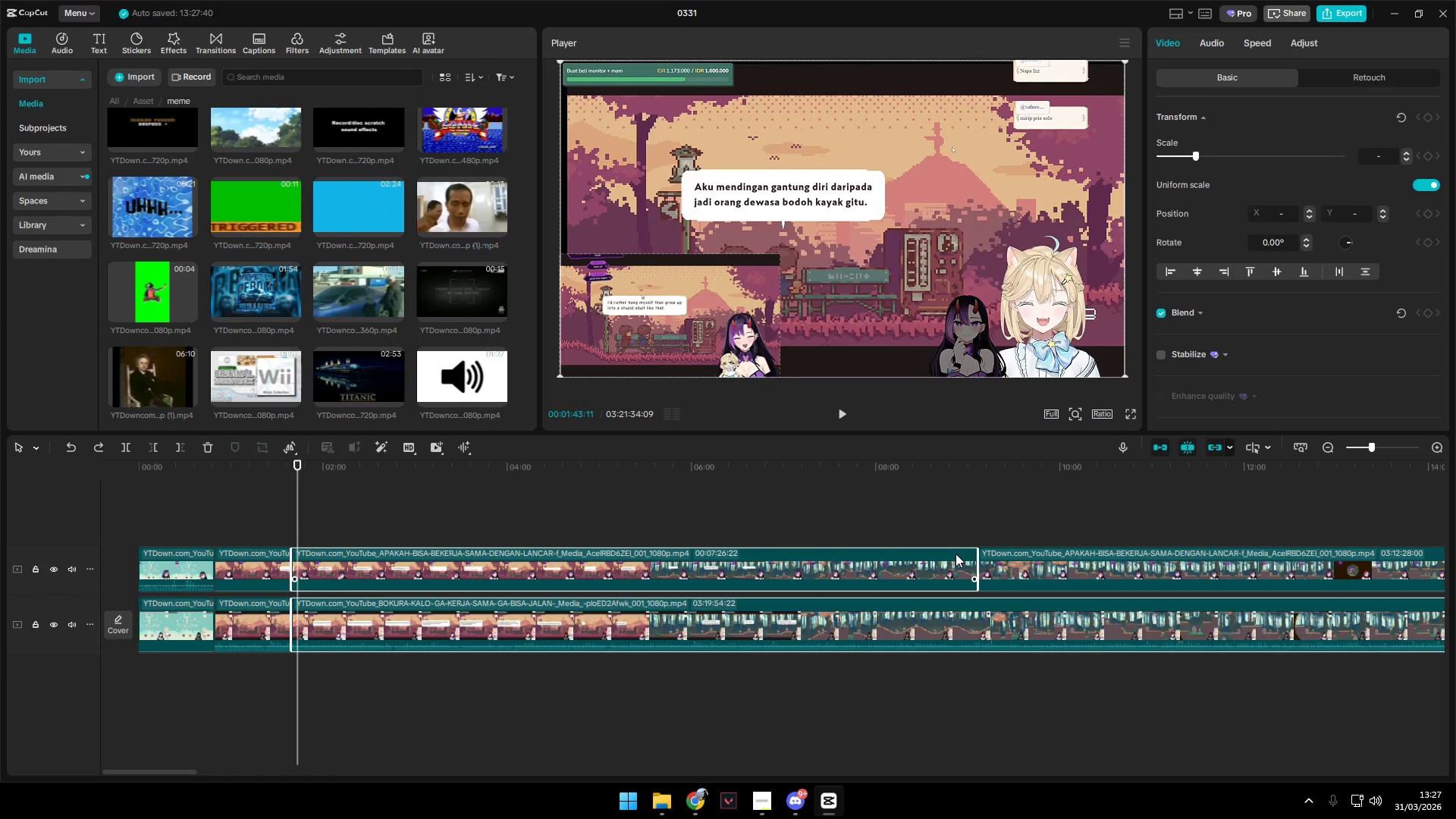 
key(Control+Z)
 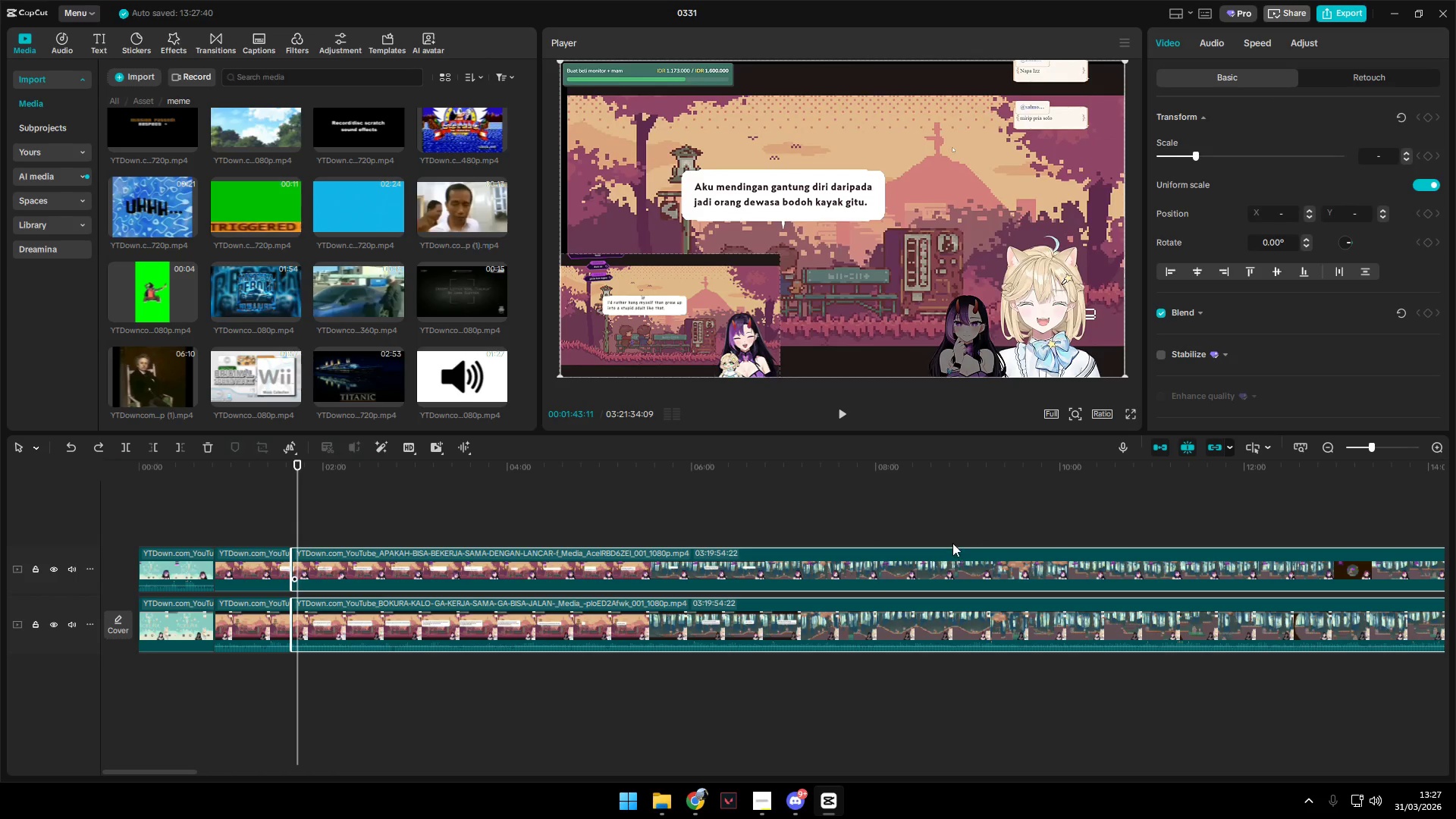 
left_click([956, 533])
 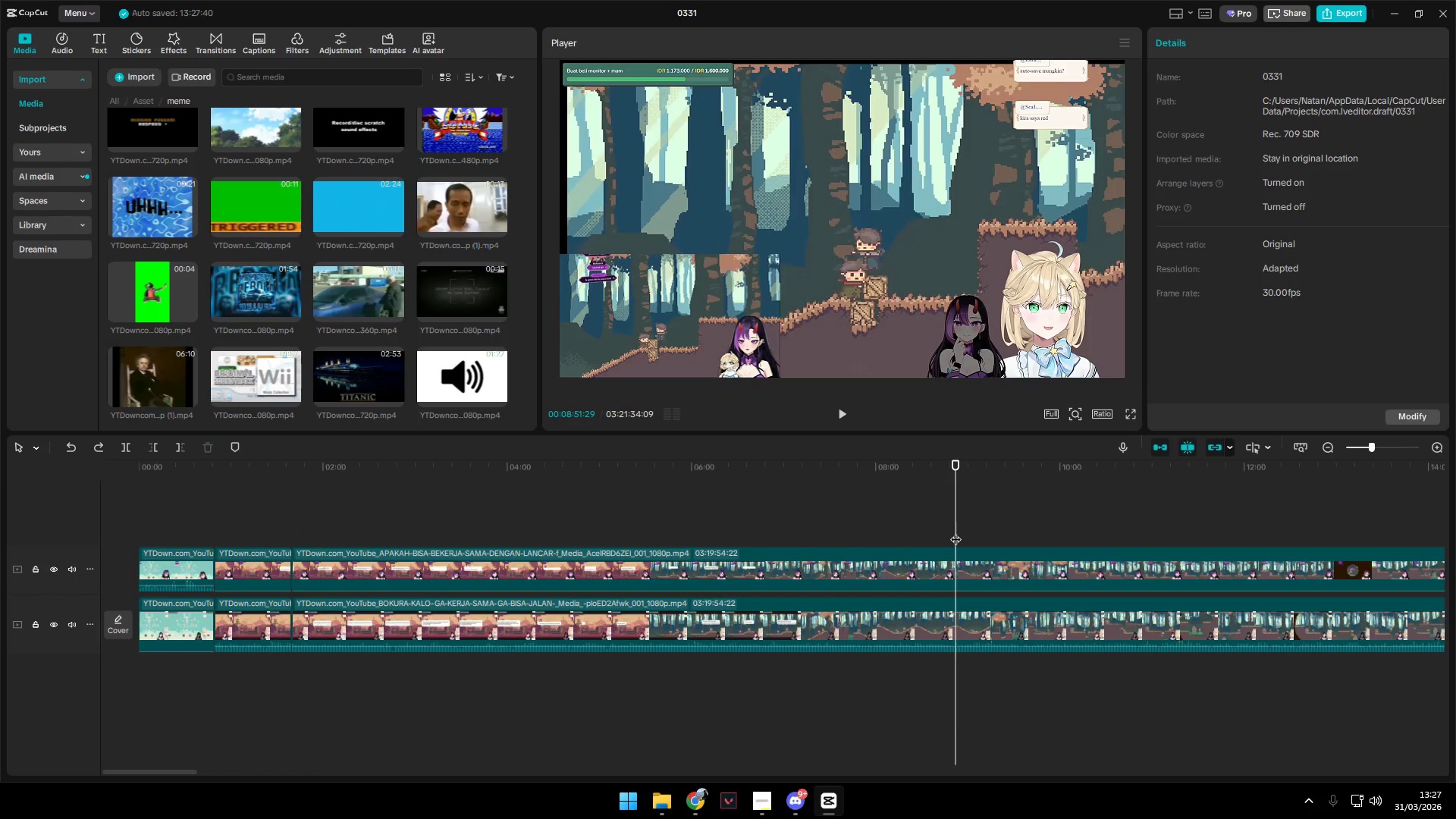 
key(Space)
 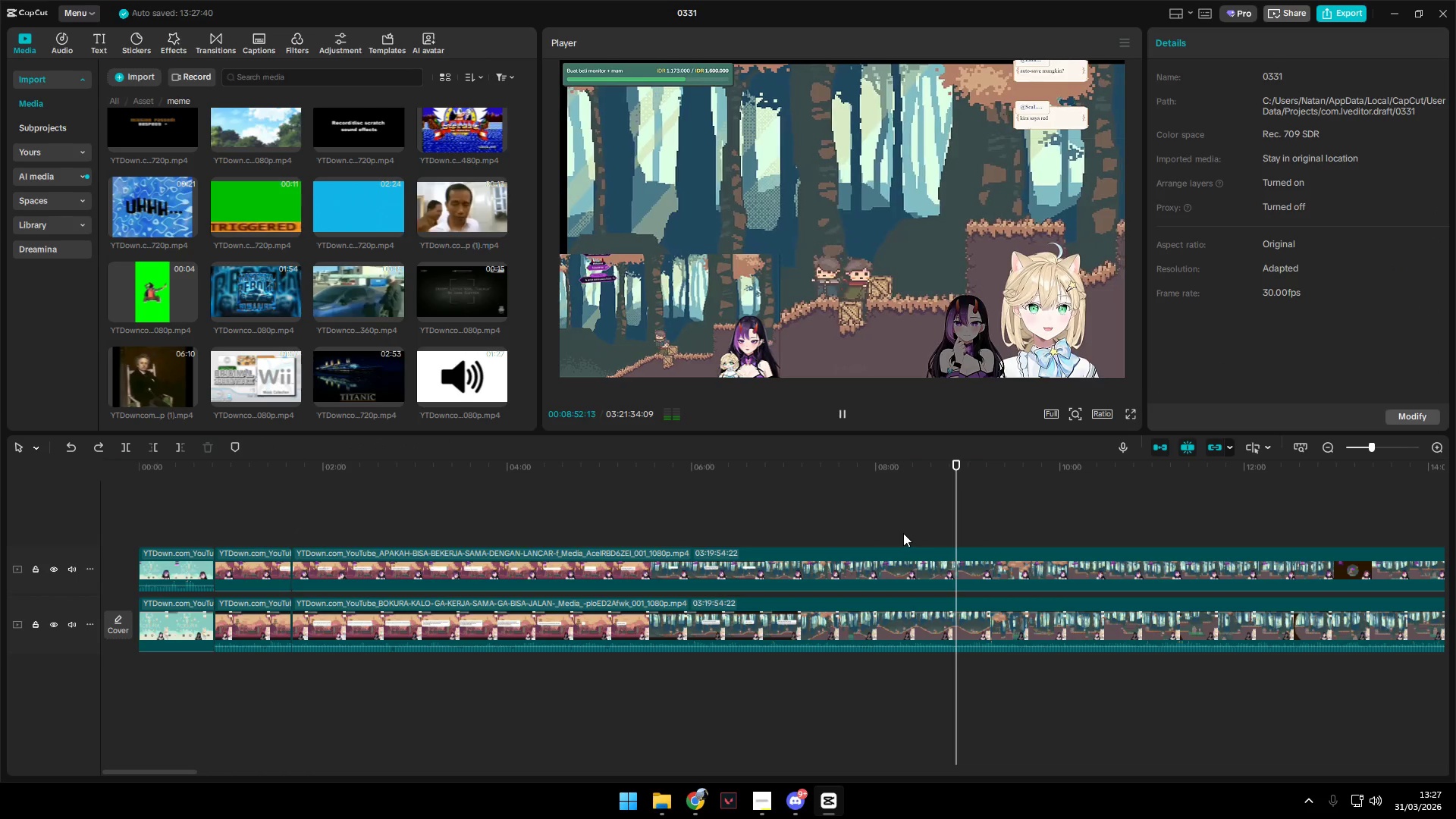 
key(Space)
 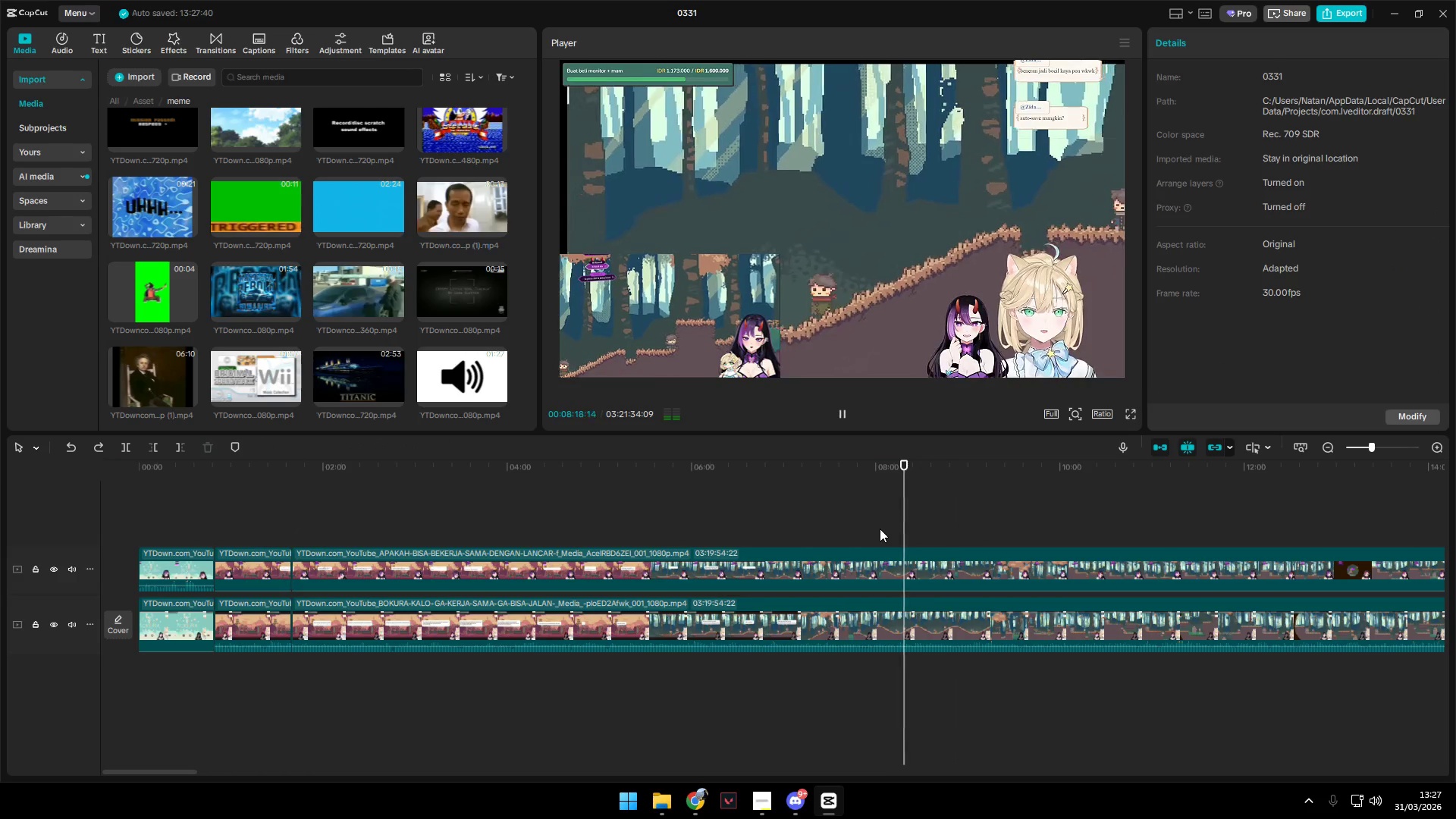 
left_click([922, 529])
 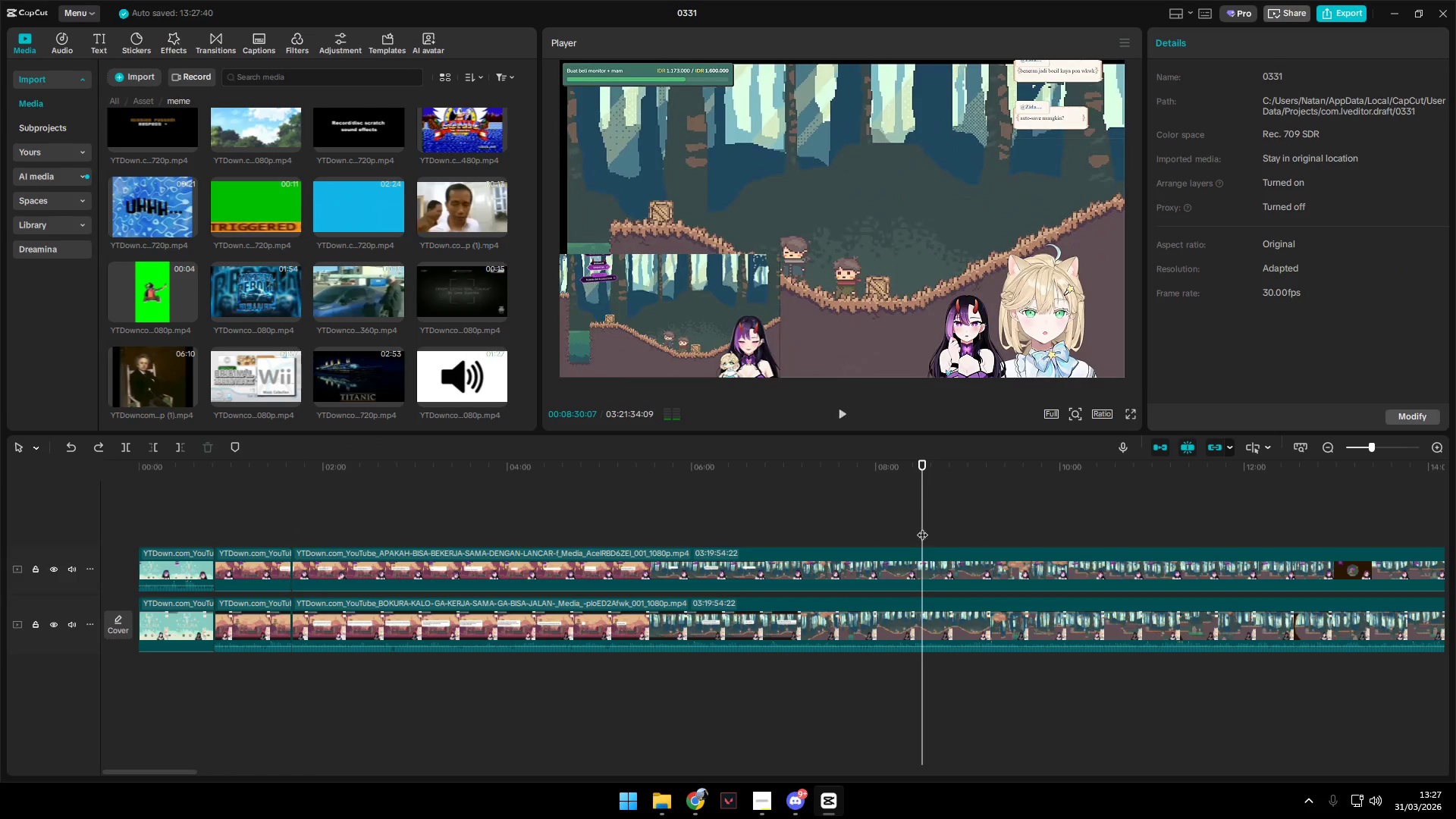 
left_click_drag(start_coordinate=[917, 526], to_coordinate=[762, 516])
 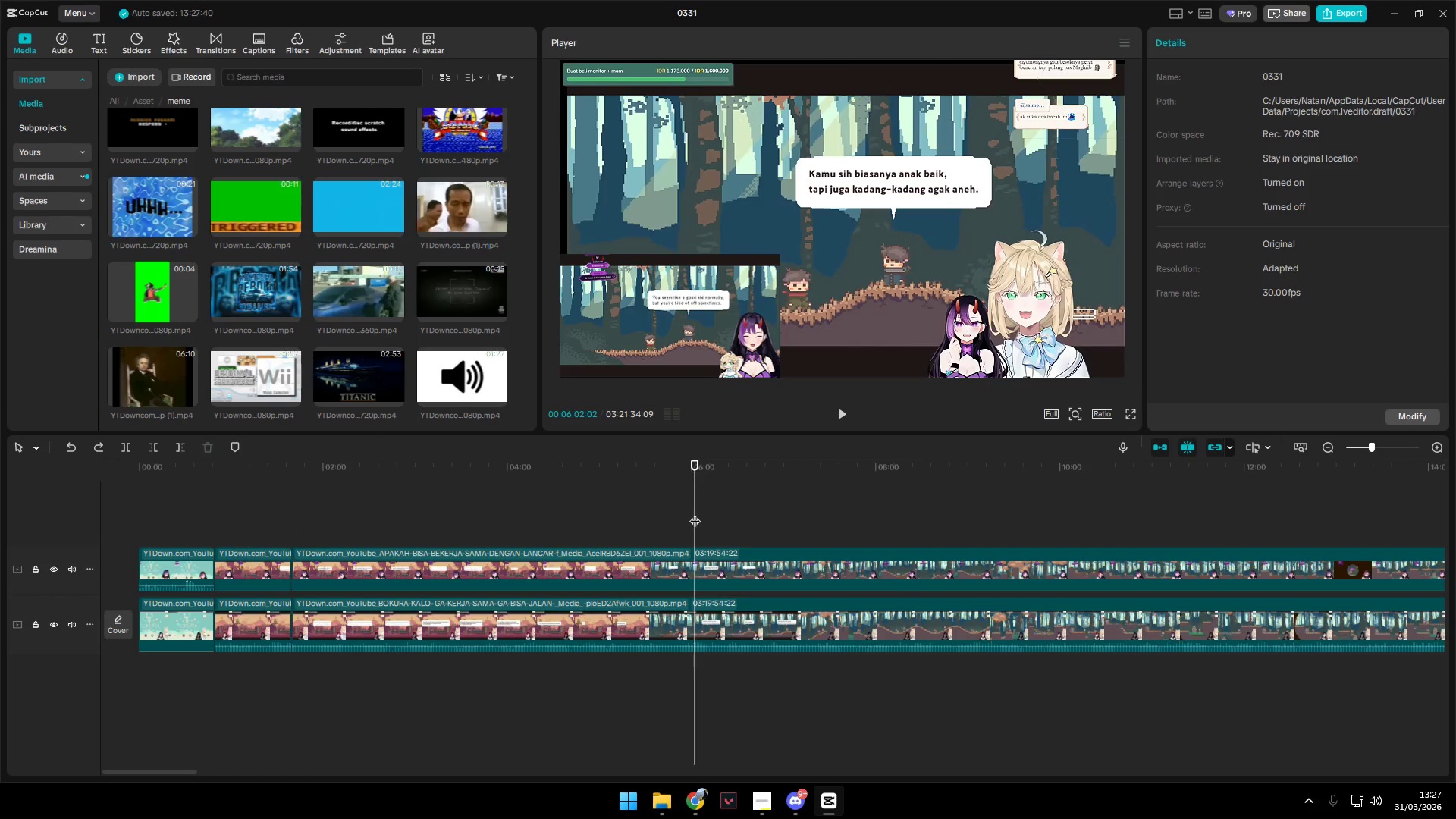 
left_click_drag(start_coordinate=[695, 513], to_coordinate=[965, 510])
 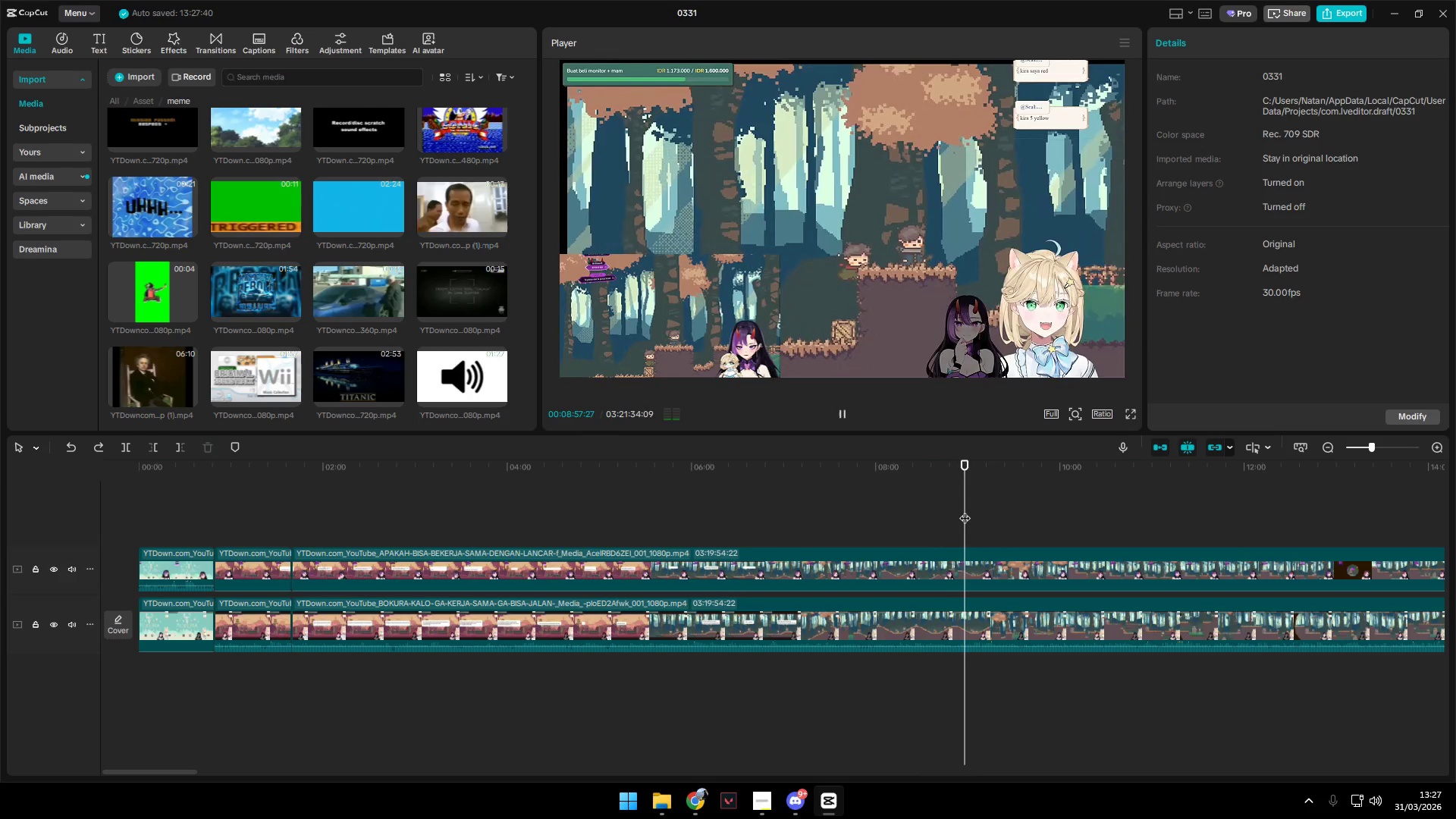 
key(Space)
 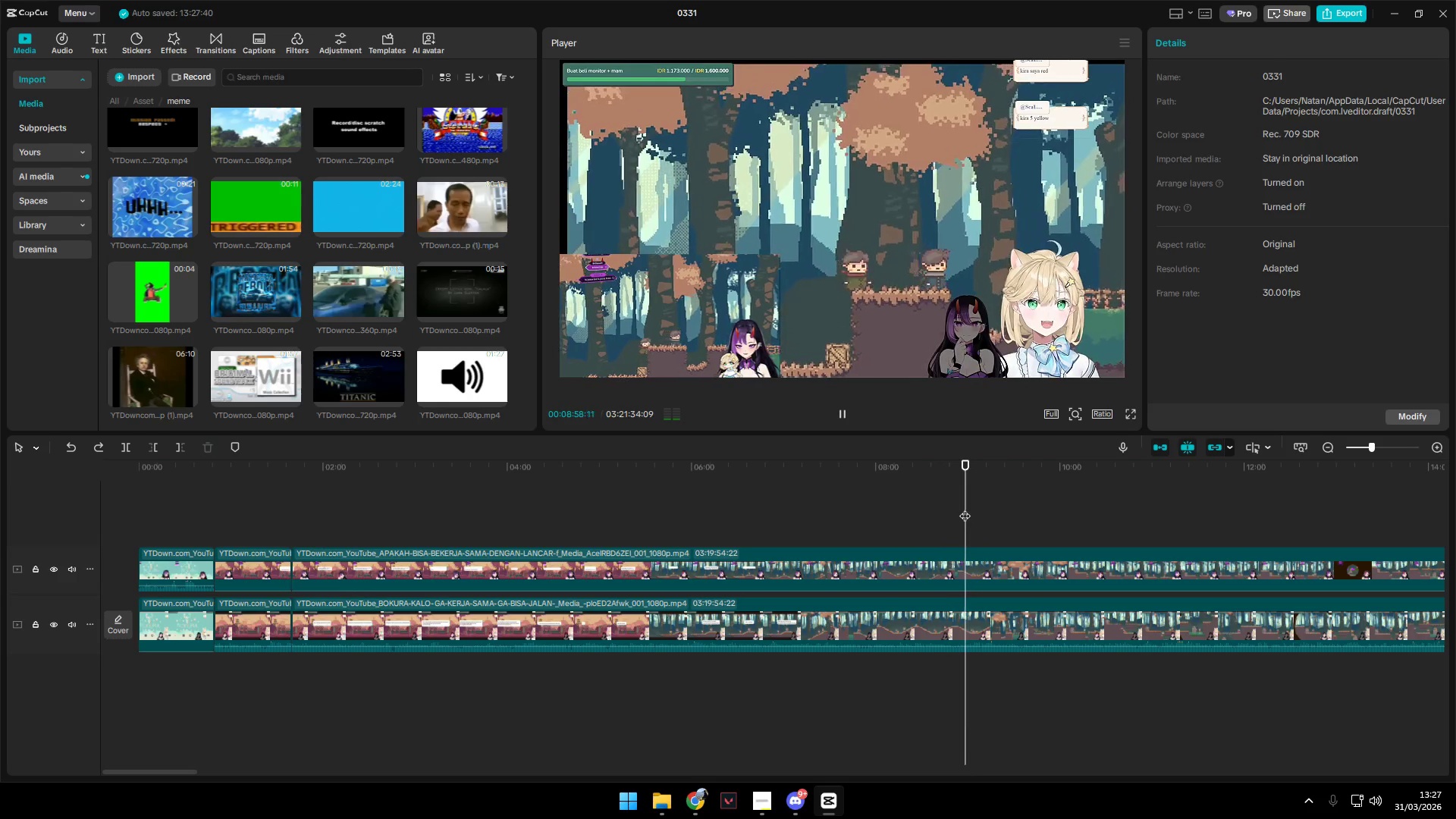 
key(Space)
 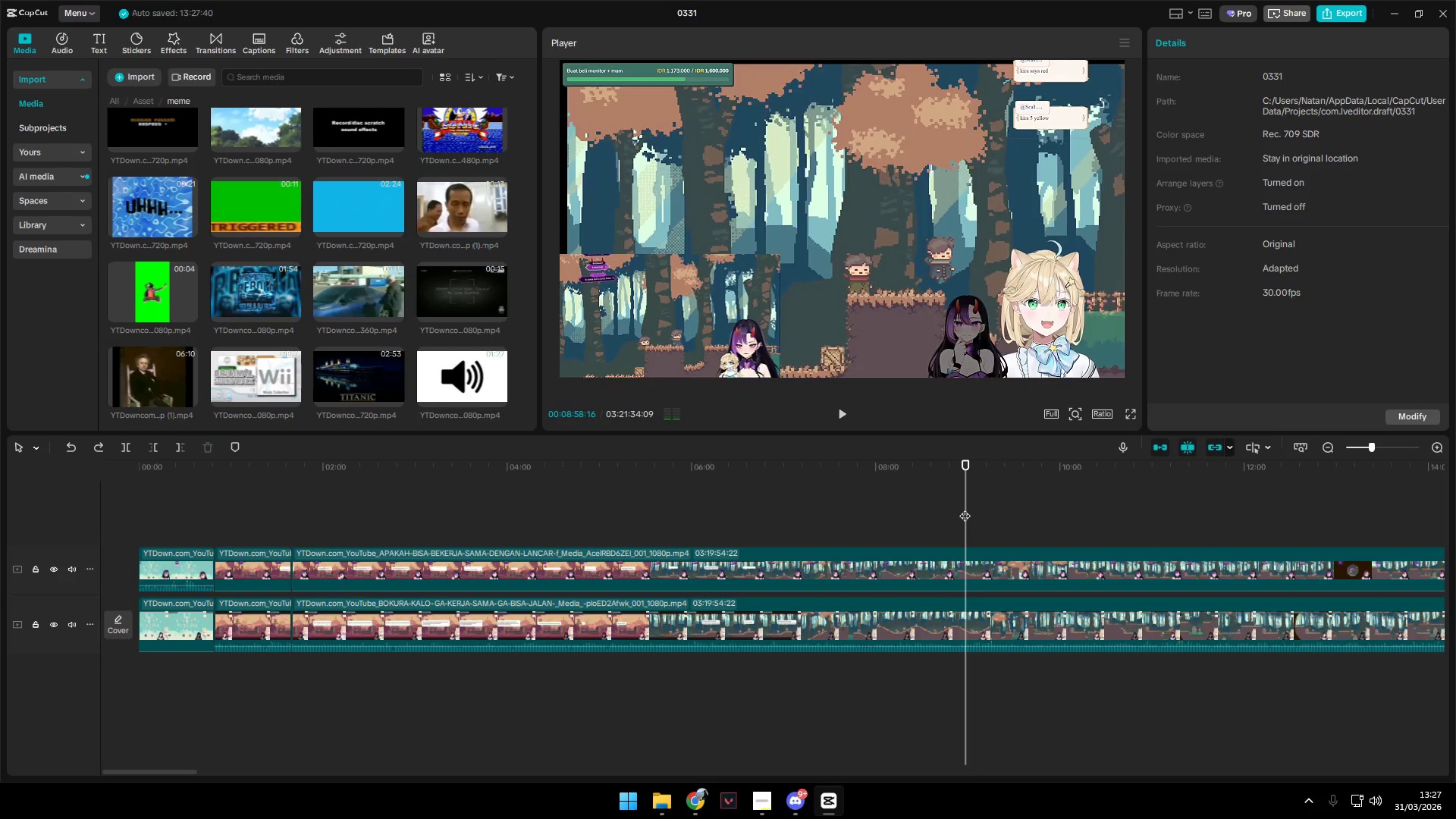 
key(Space)
 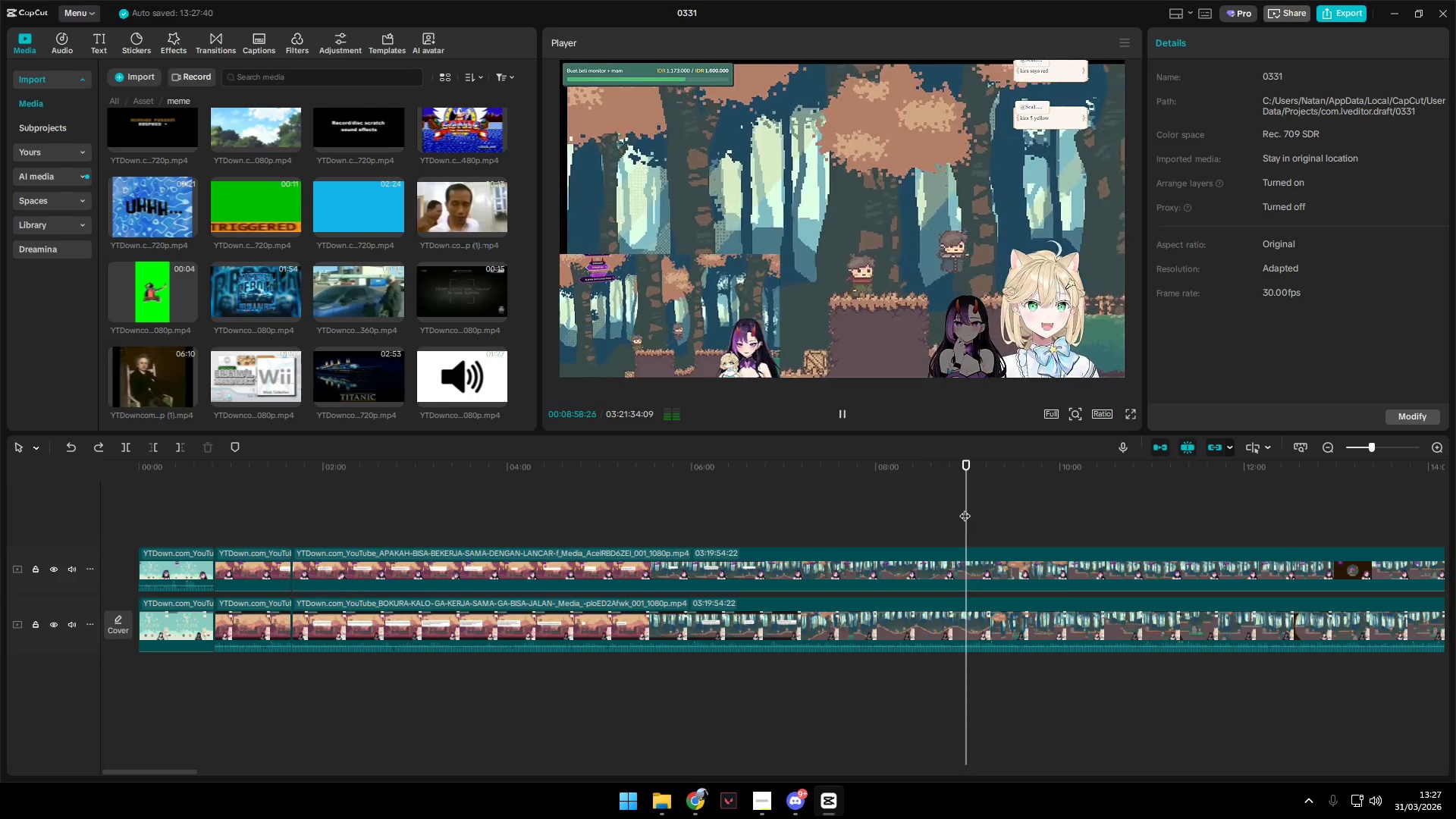 
left_click_drag(start_coordinate=[965, 508], to_coordinate=[956, 507])
 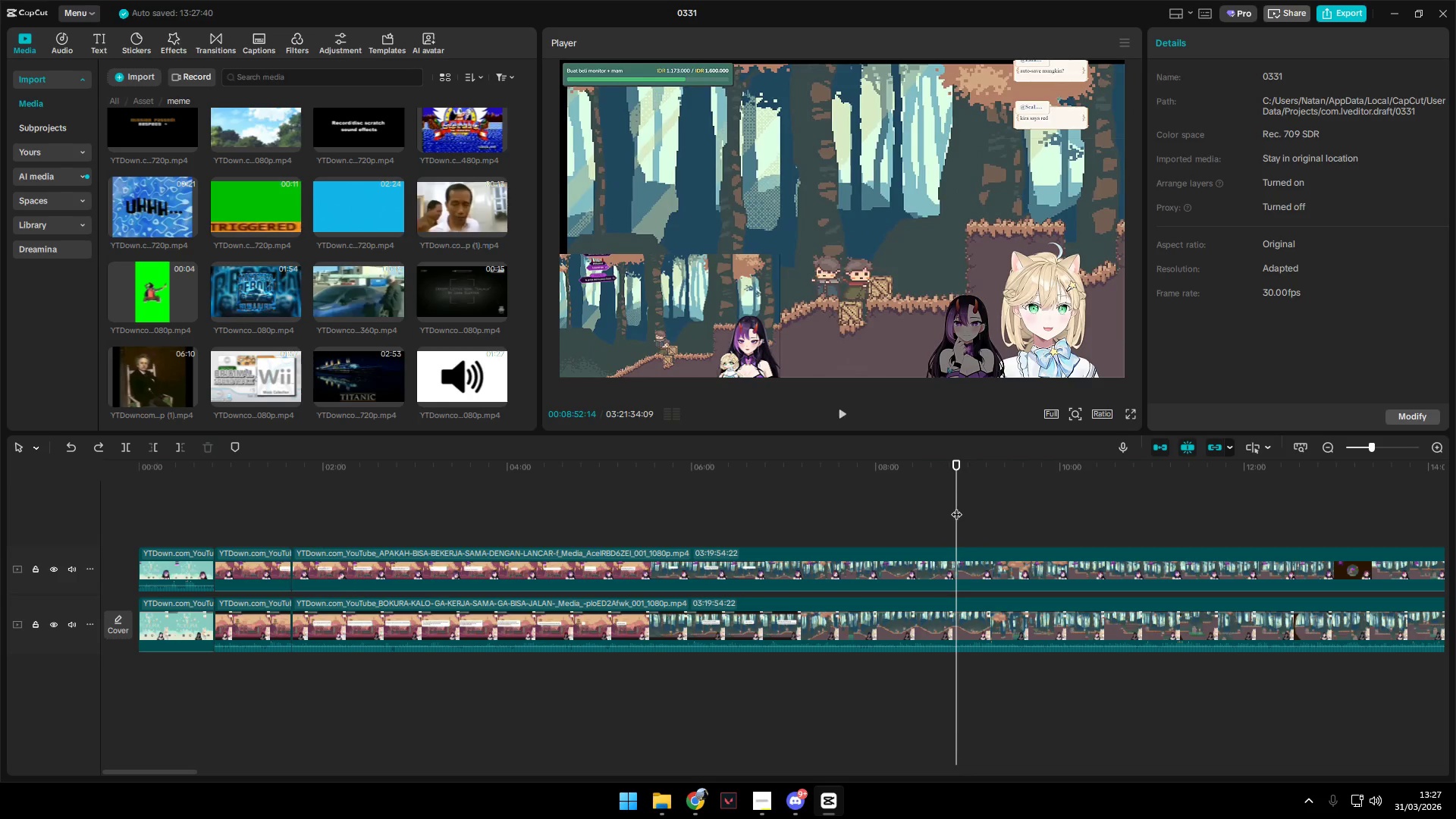 
key(Space)
 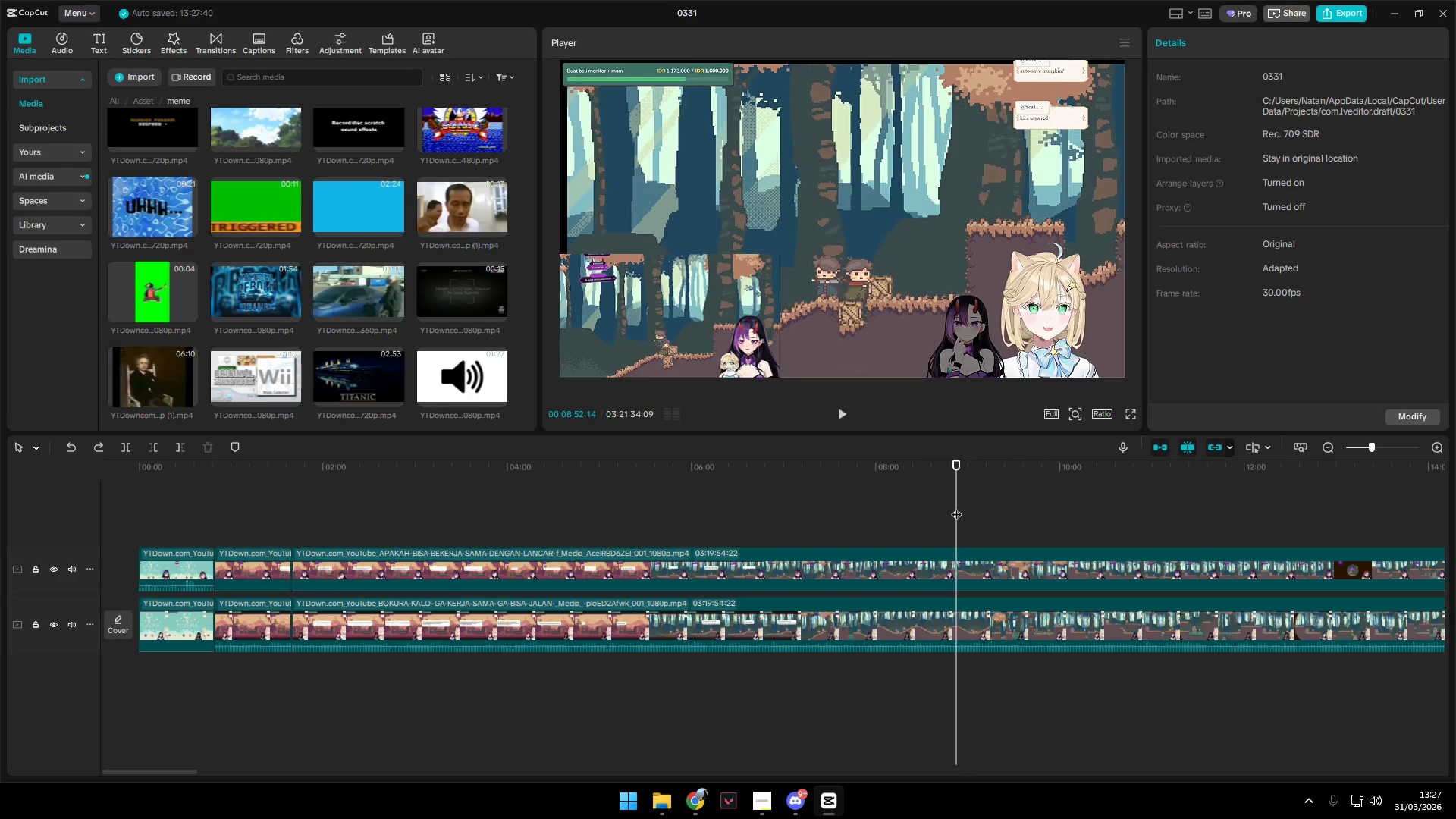 
key(Space)
 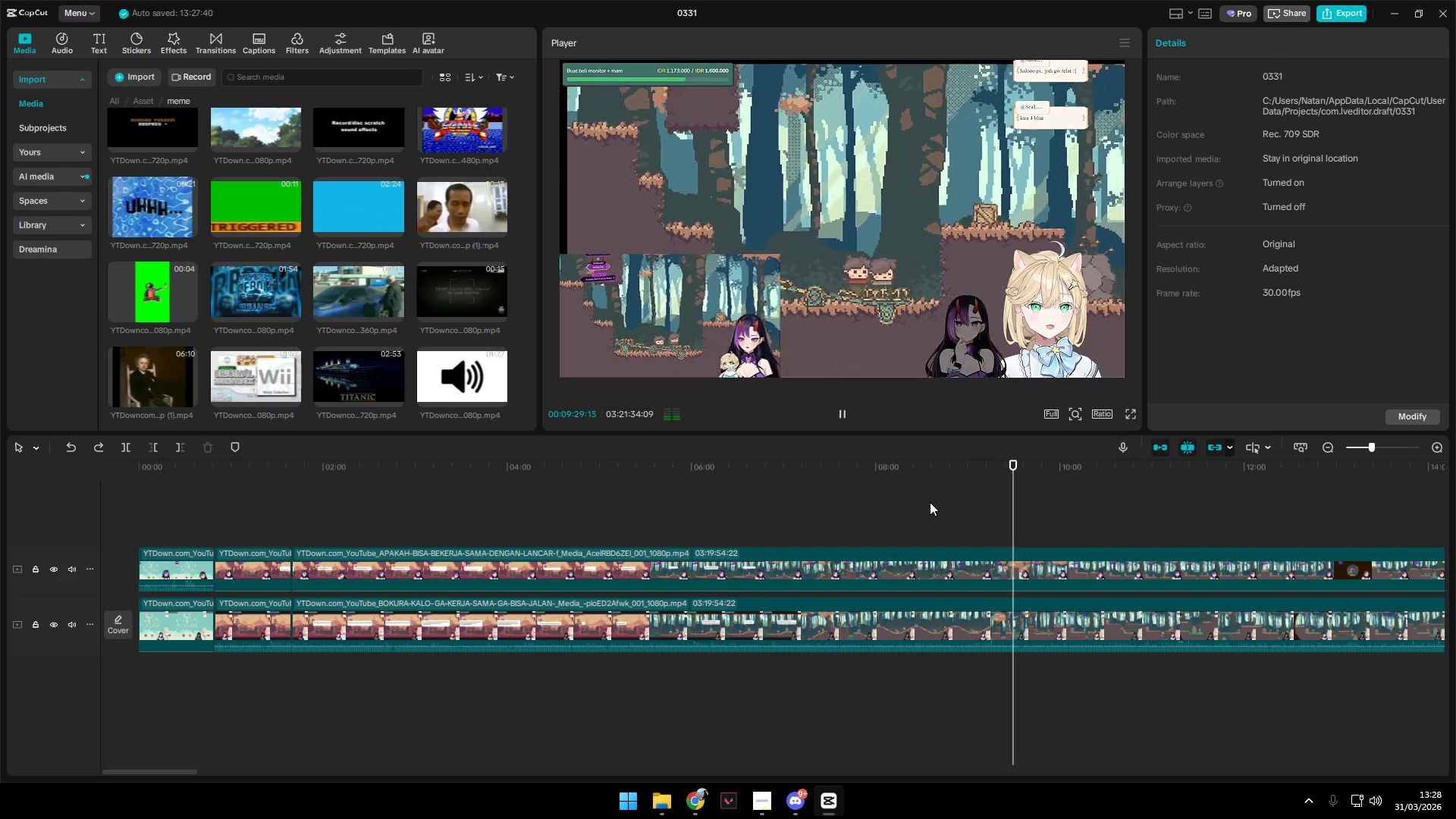 
wait(42.11)
 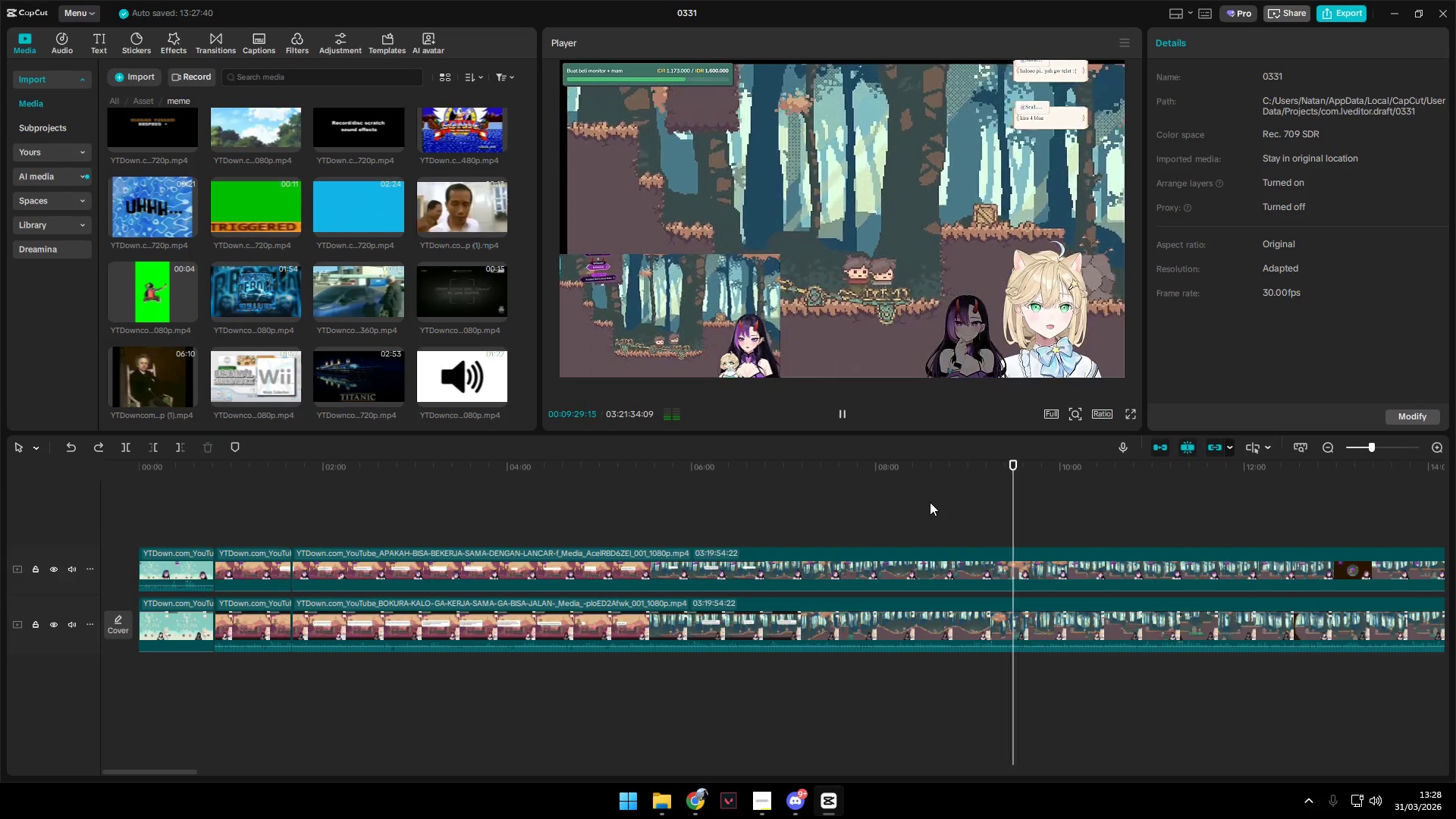 
hold_key(key=A, duration=1.5)
 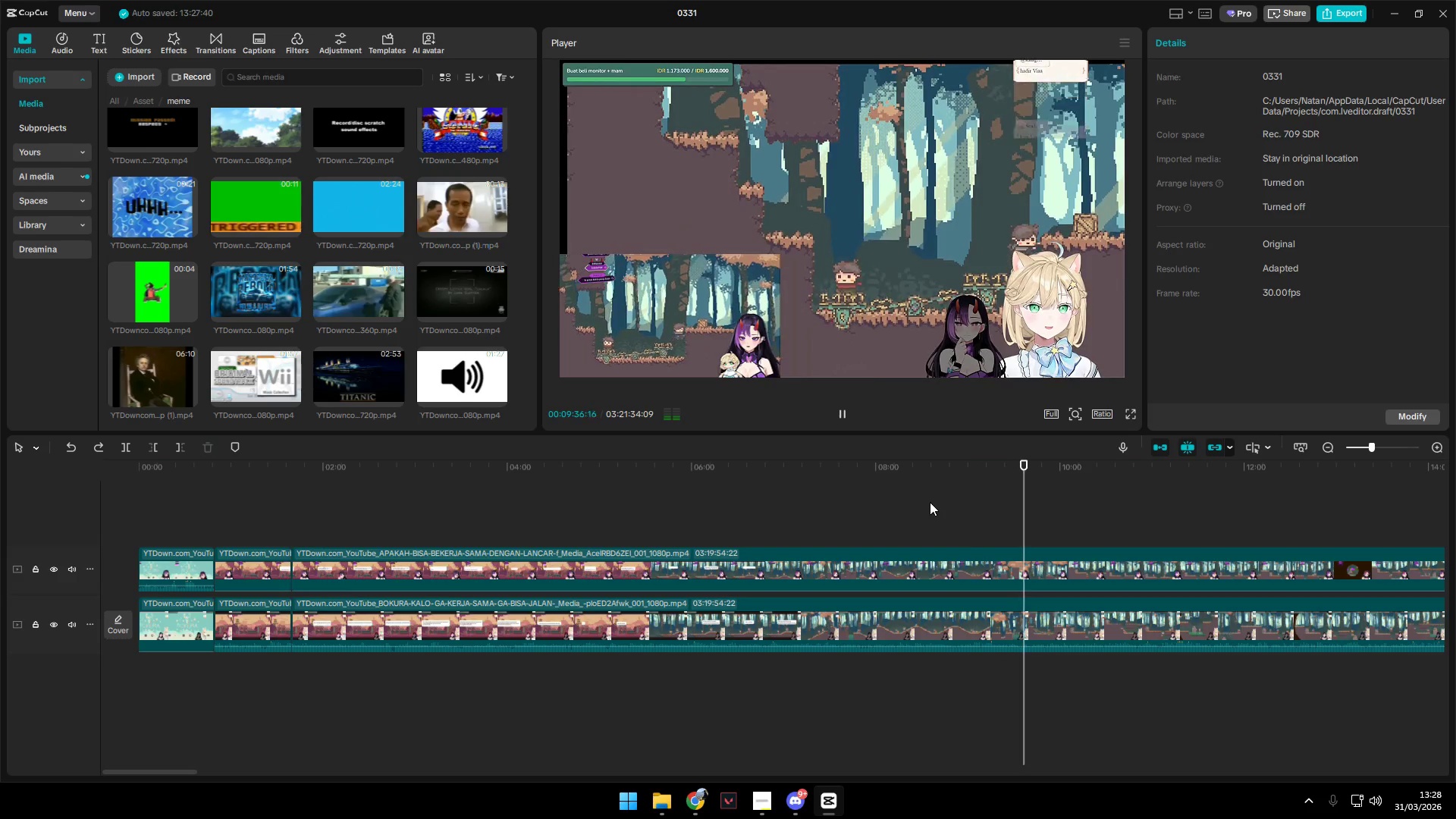 
hold_key(key=A, duration=0.75)
 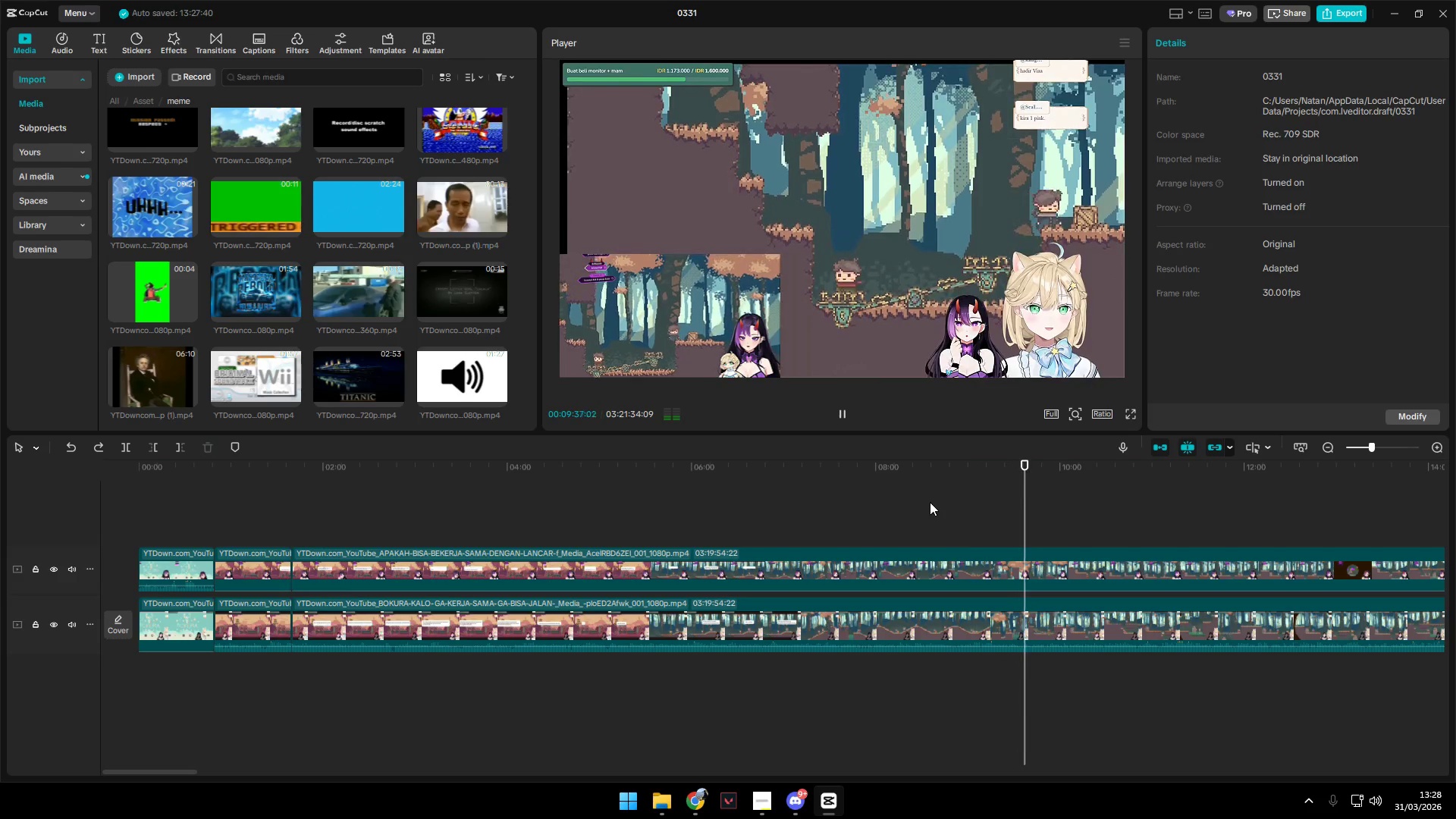 
hold_key(key=A, duration=1.5)
 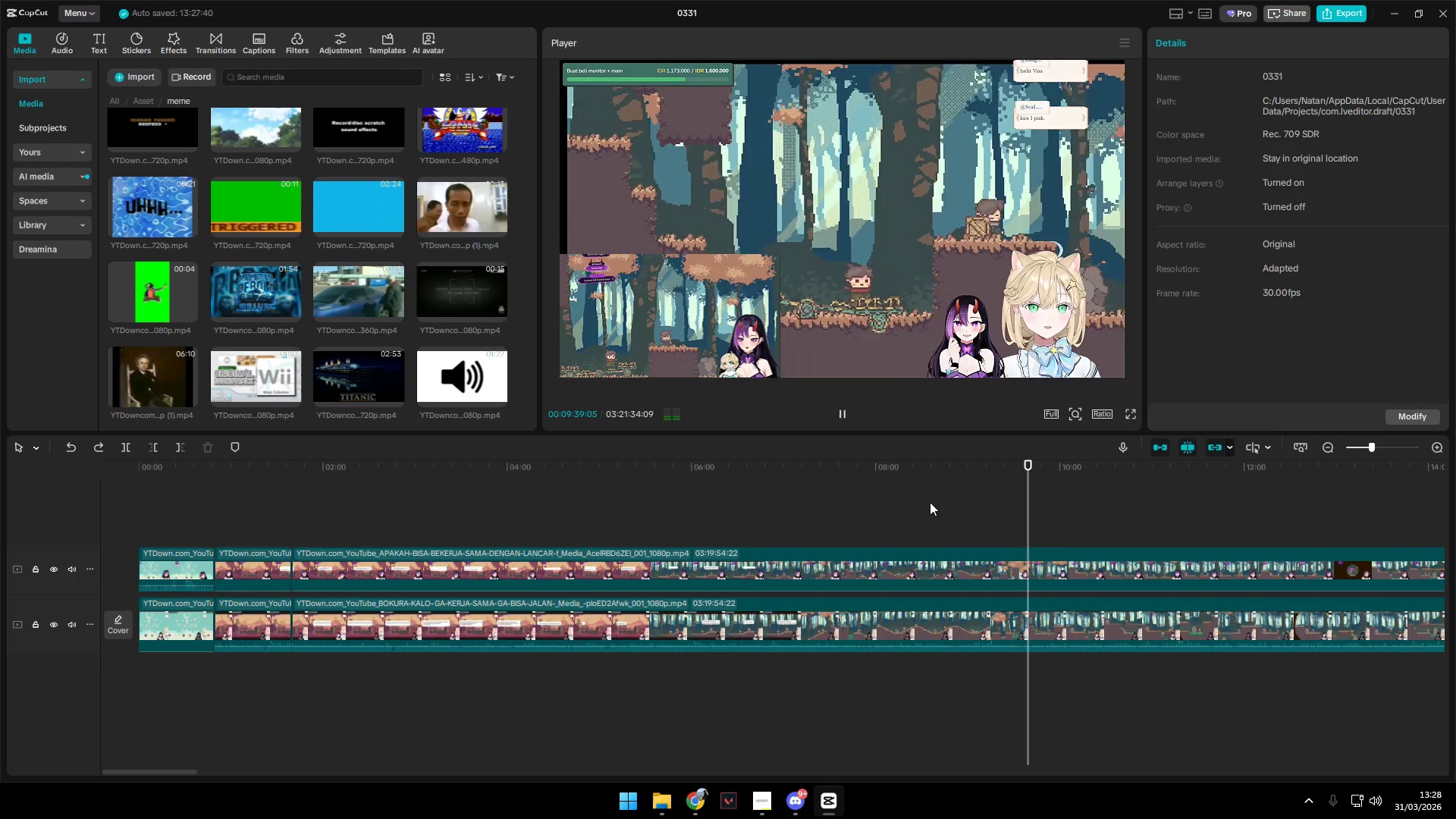 
hold_key(key=A, duration=1.5)
 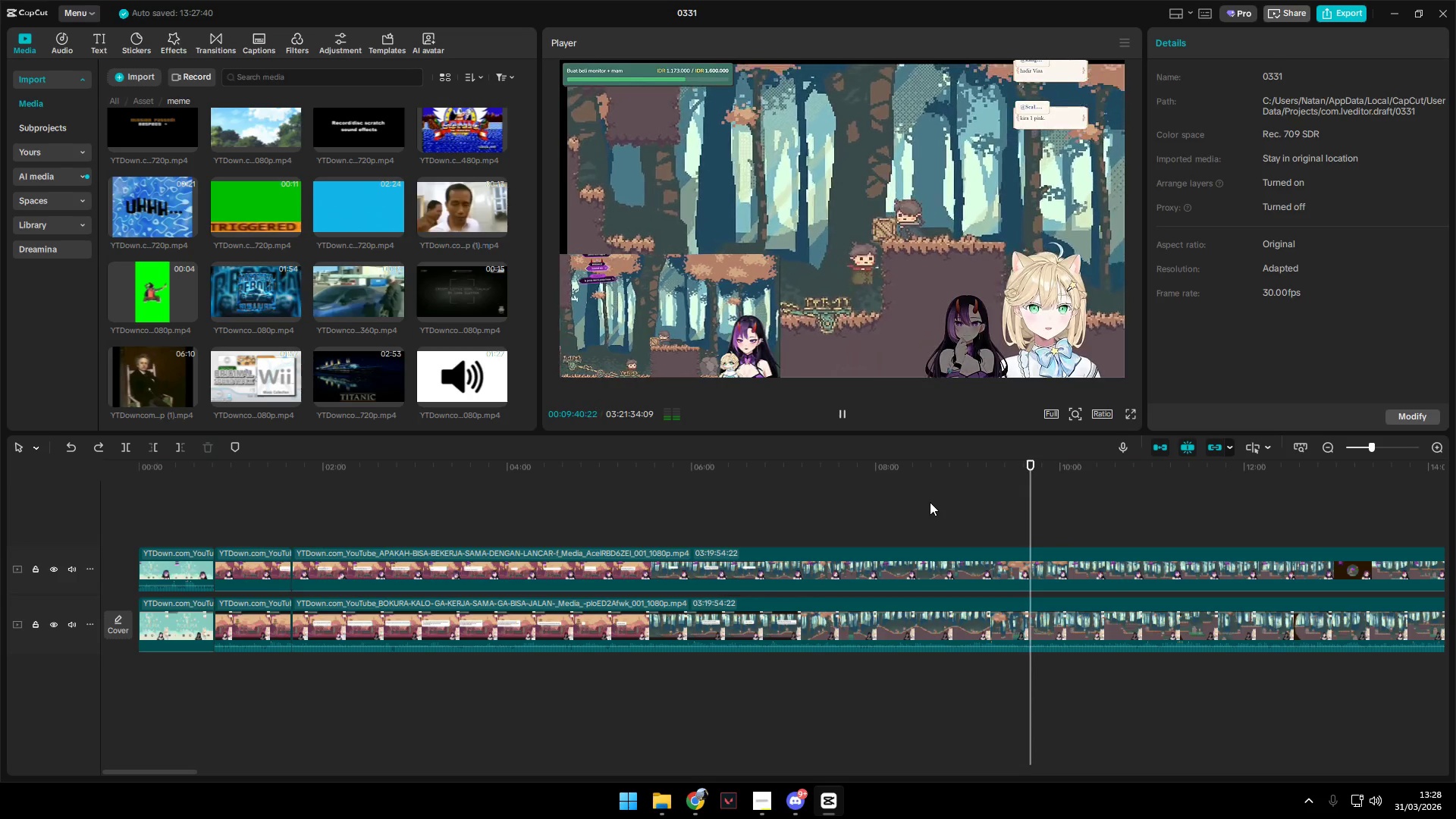 
hold_key(key=A, duration=1.5)
 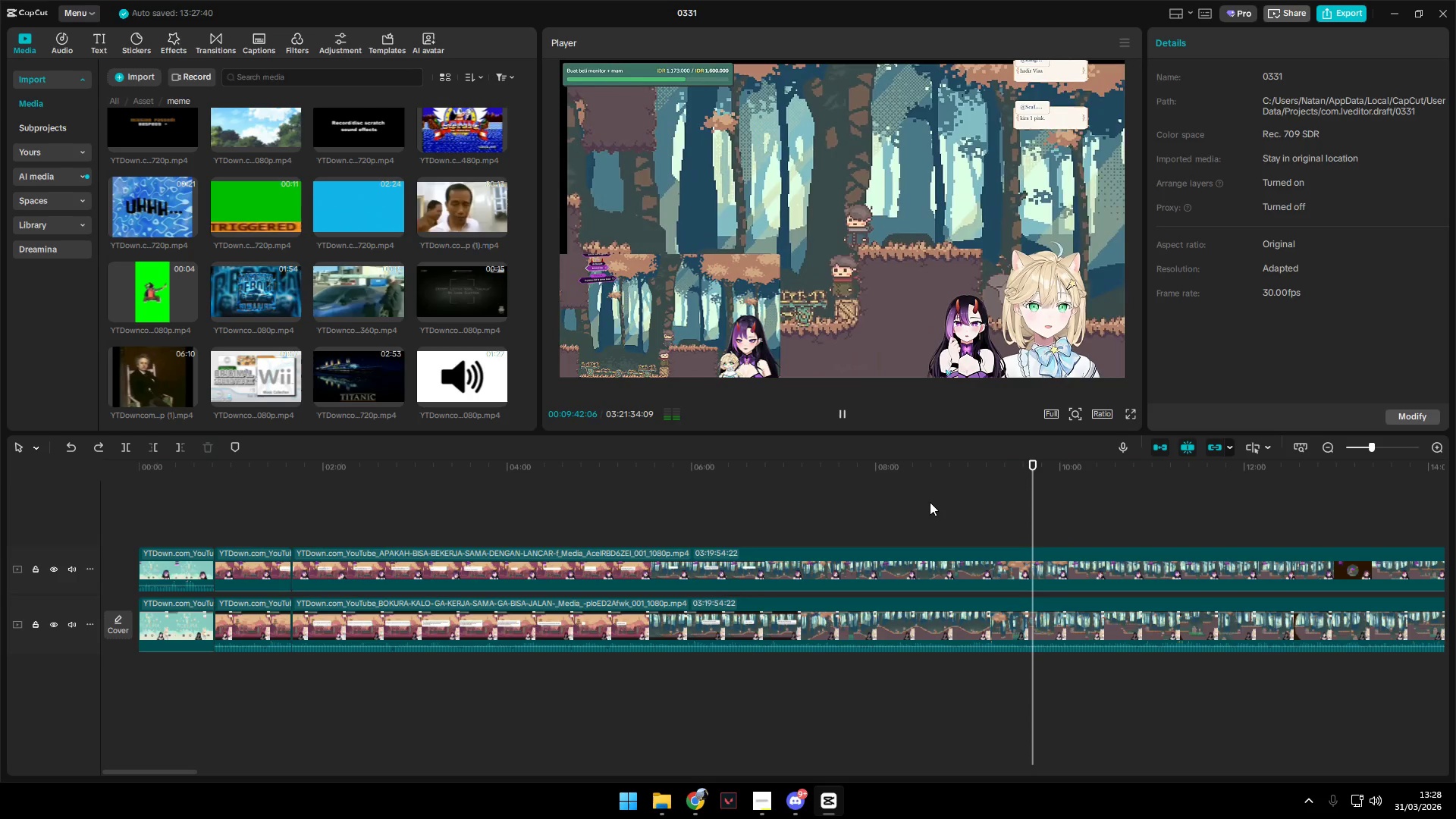 
hold_key(key=A, duration=1.5)
 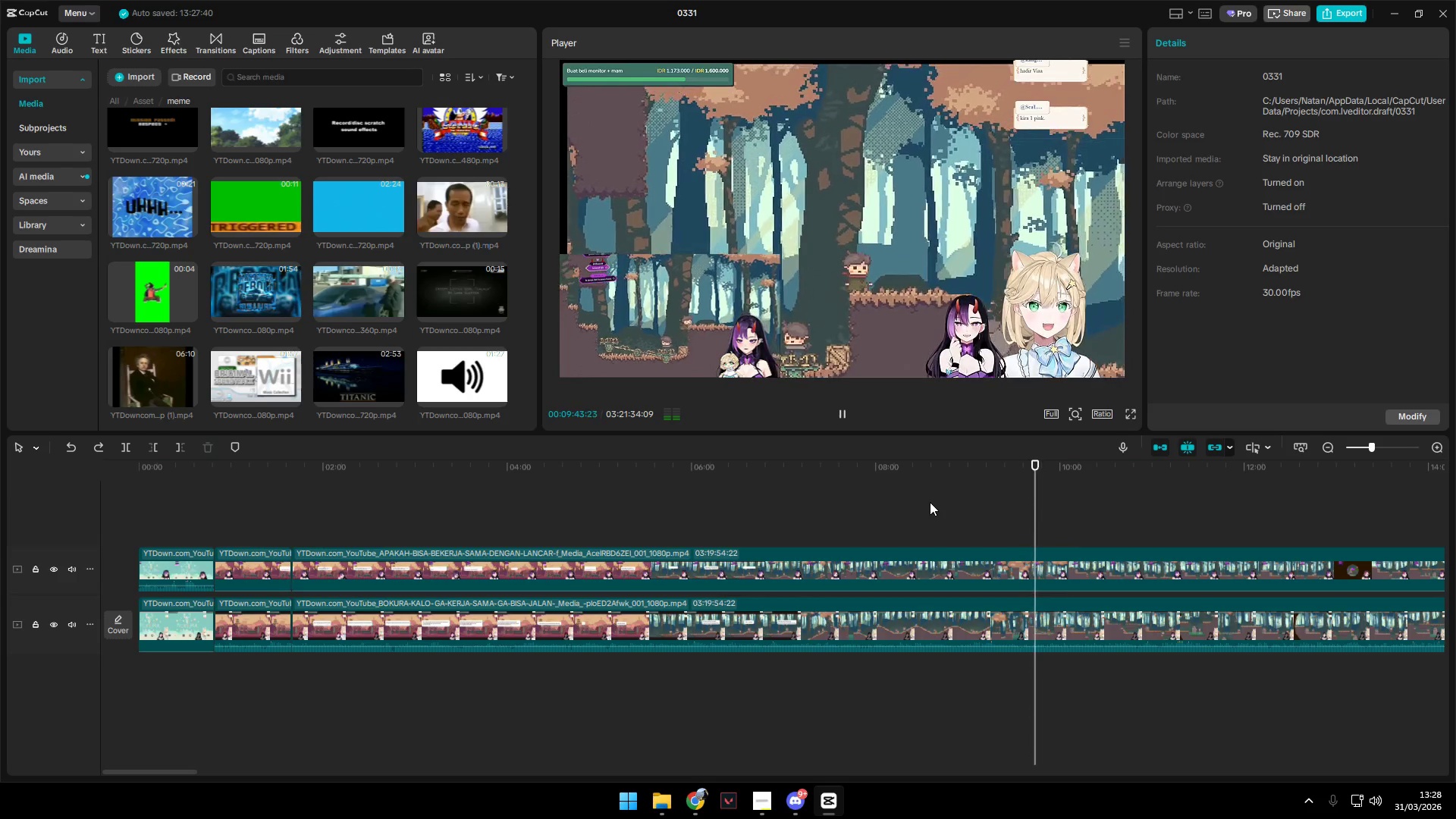 
hold_key(key=A, duration=1.51)
 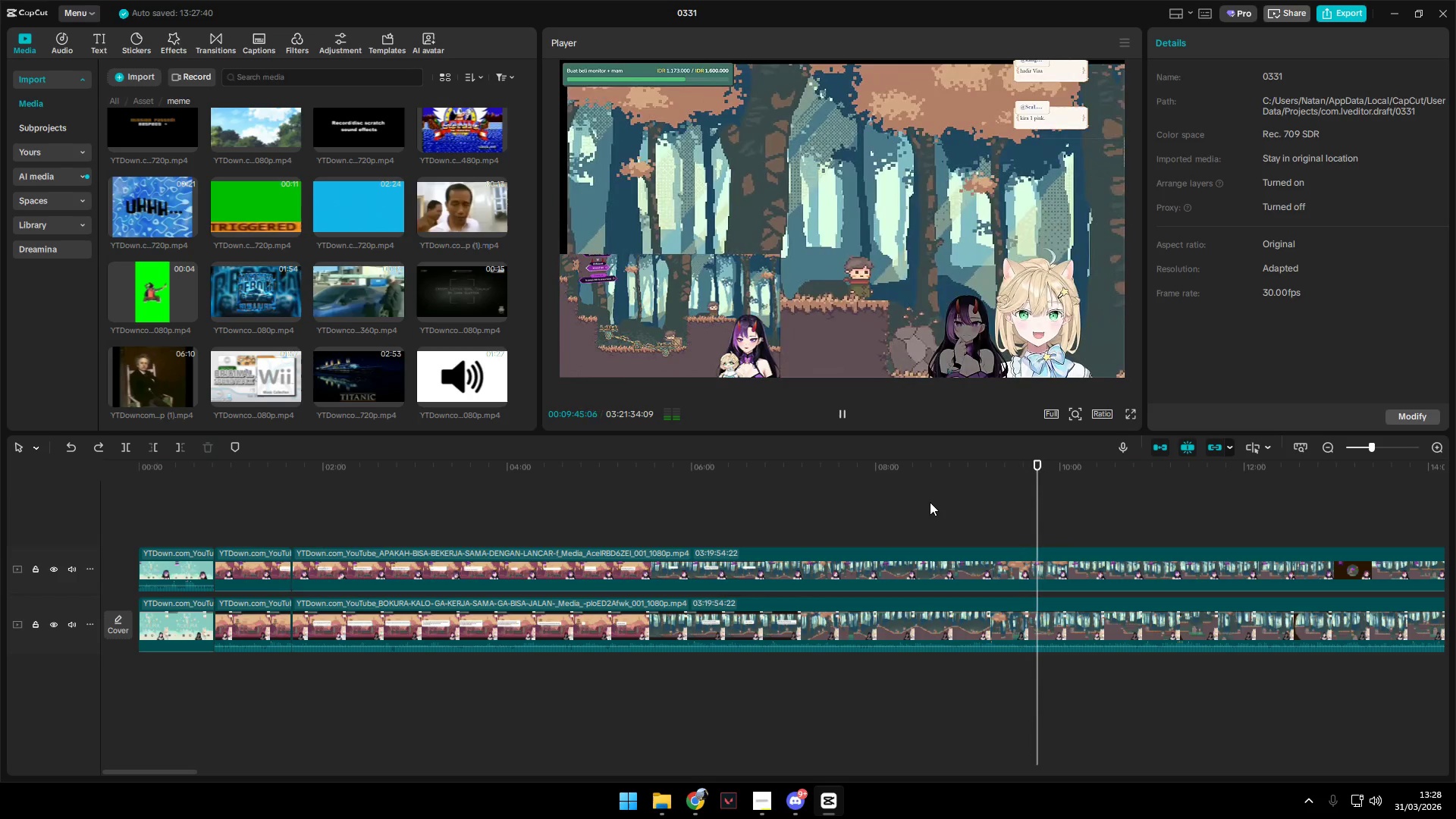 
hold_key(key=A, duration=1.52)
 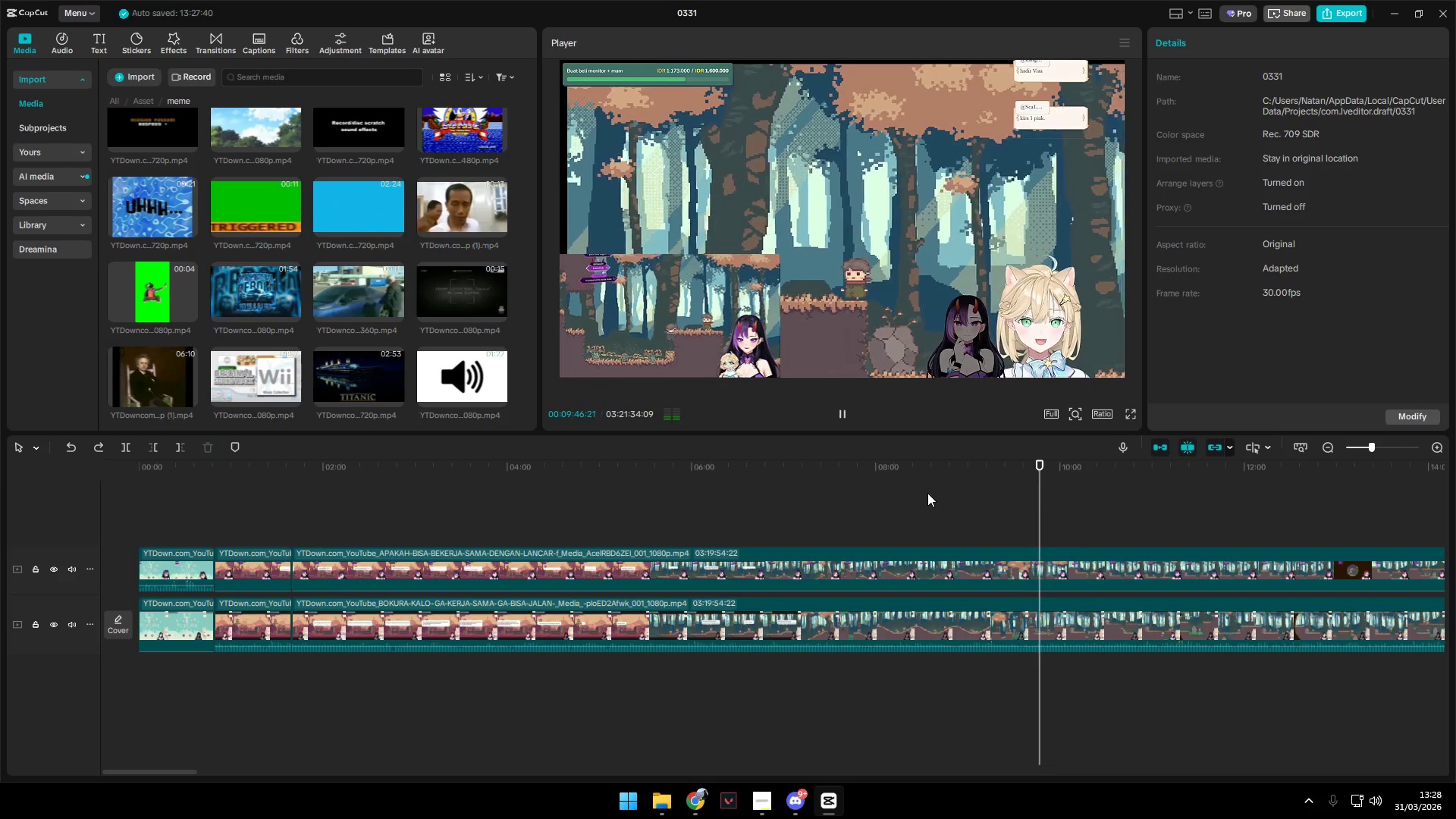 
hold_key(key=A, duration=0.52)
 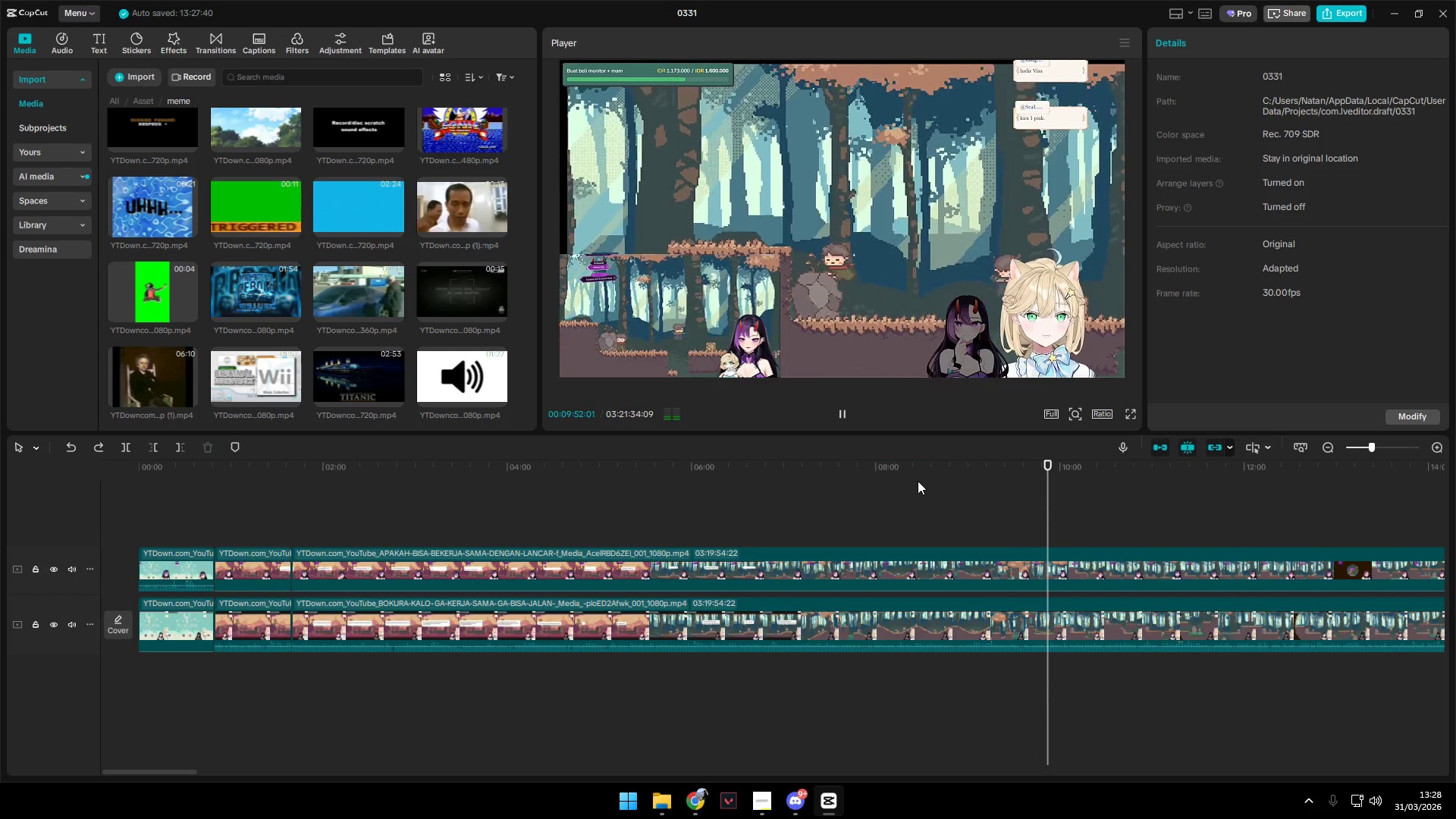 
wait(10.34)
 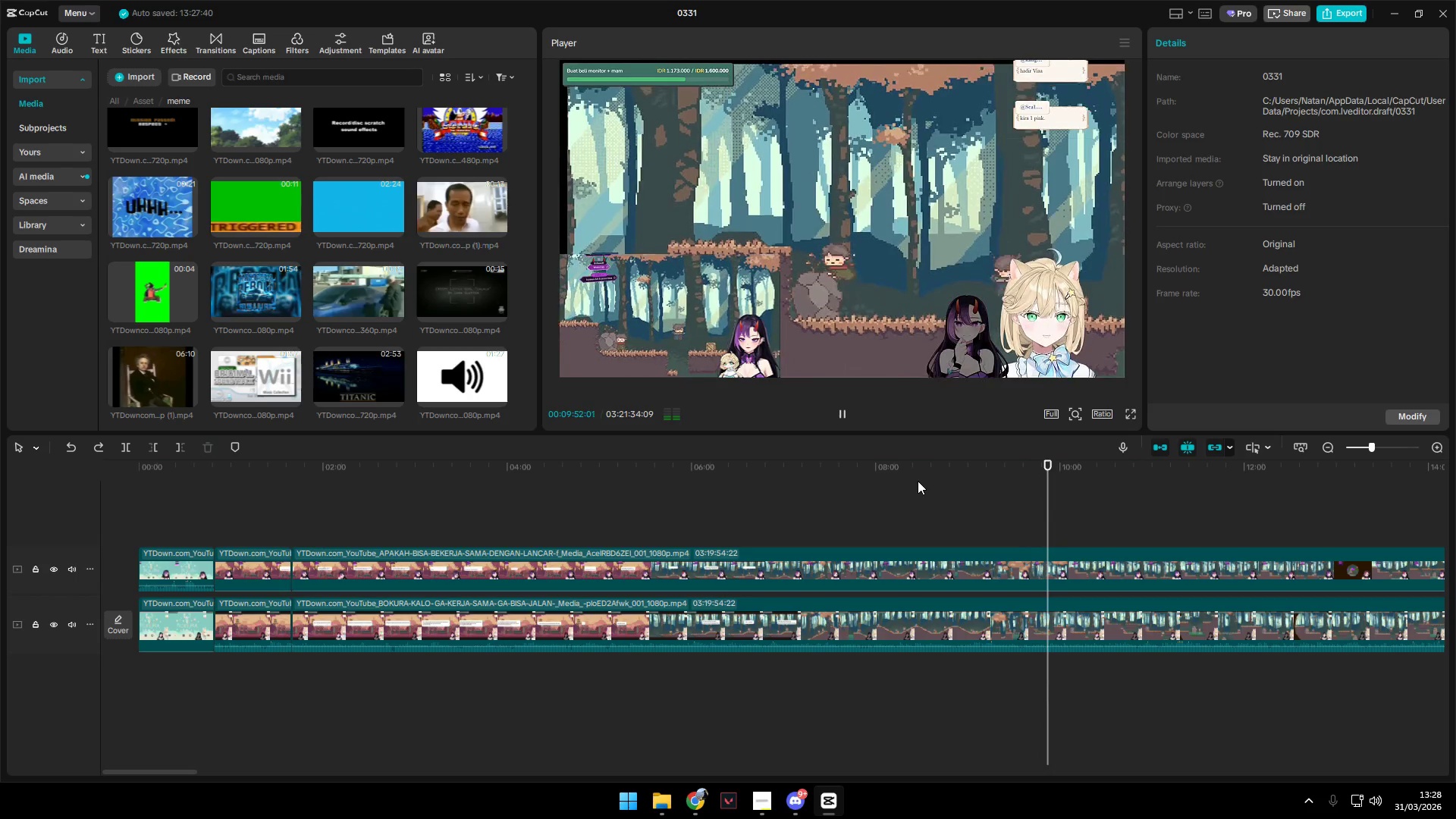 
left_click([298, 526])
 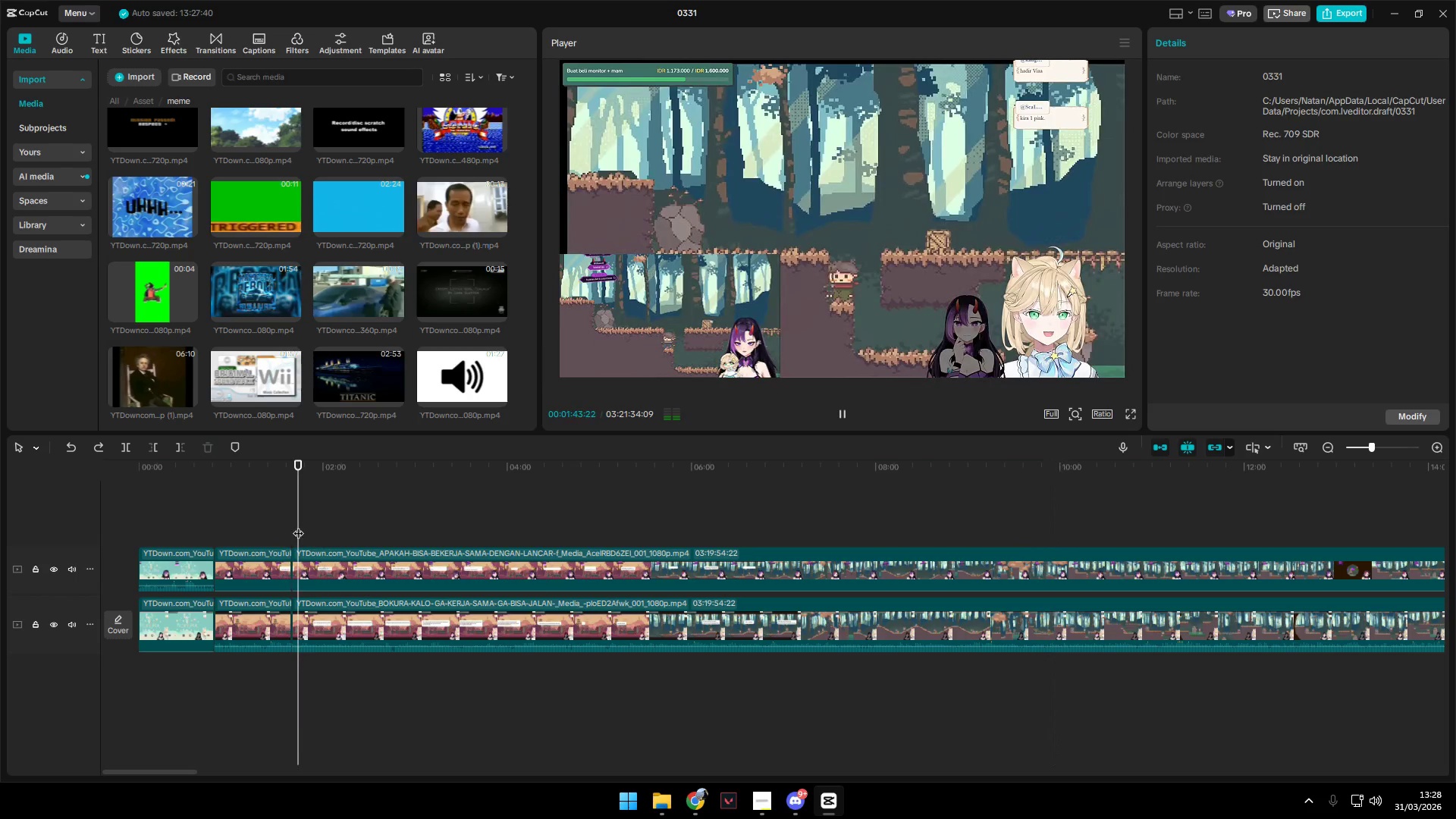 
key(Space)
 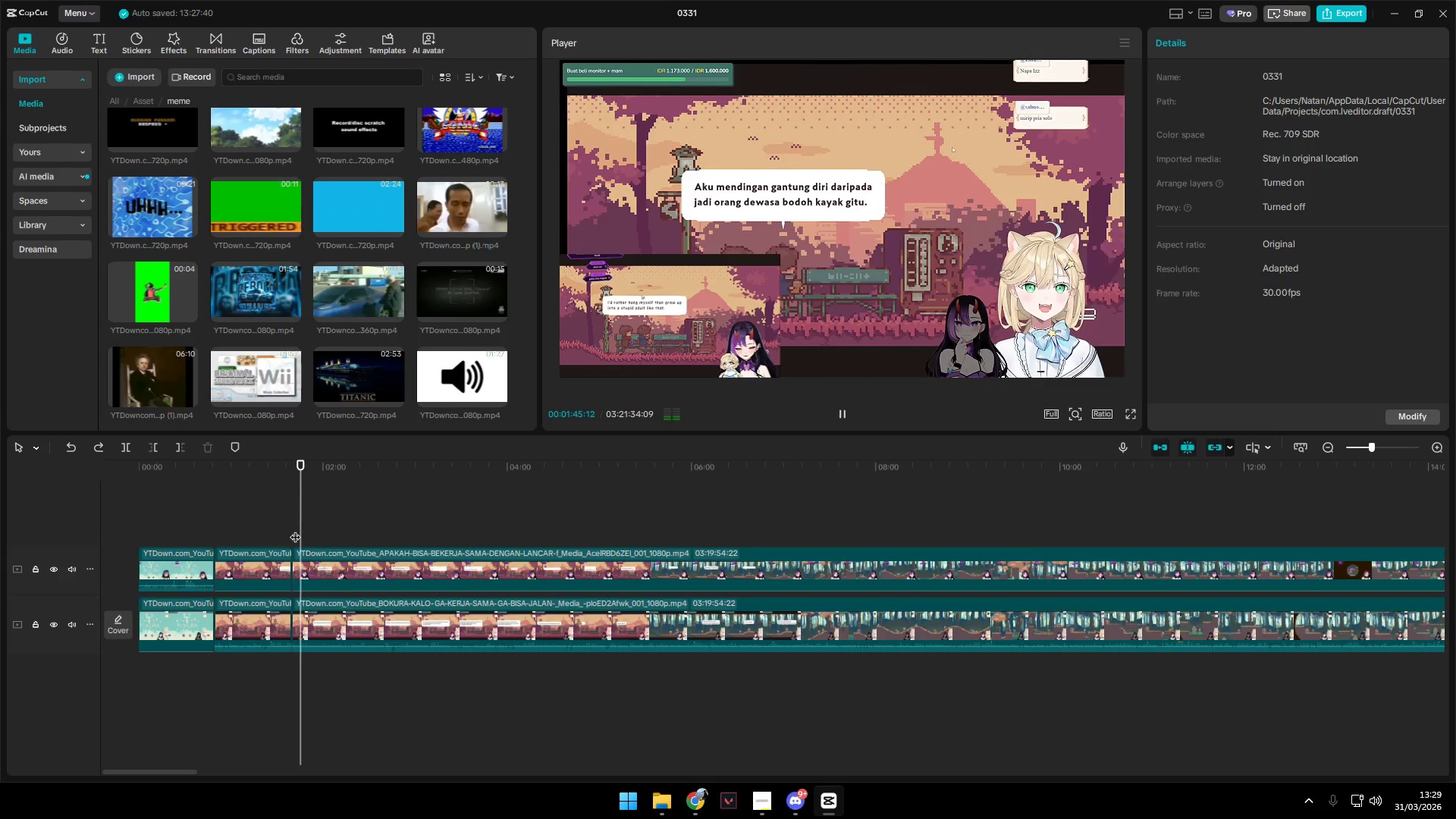 
left_click([272, 526])
 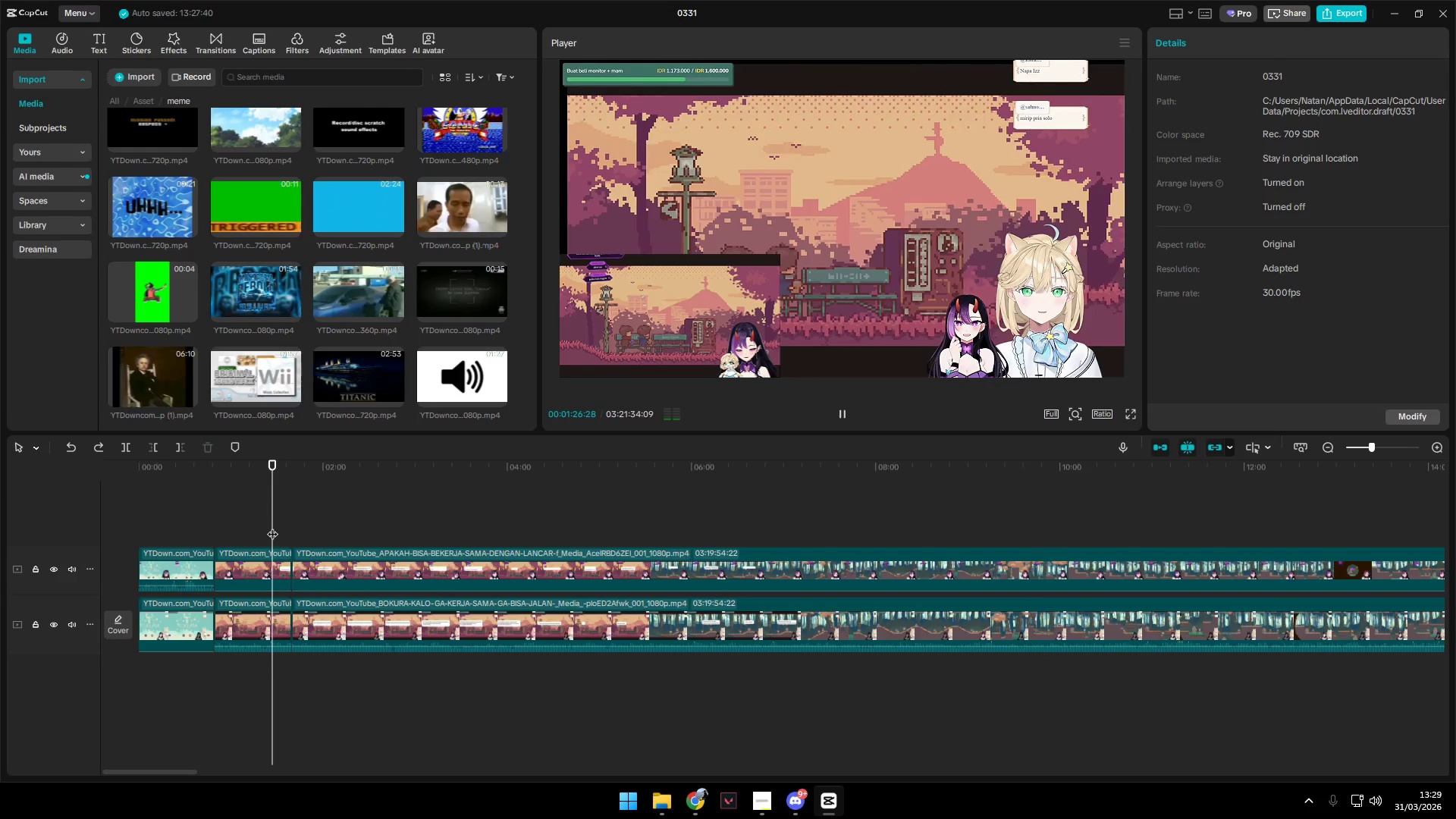 
key(Space)
 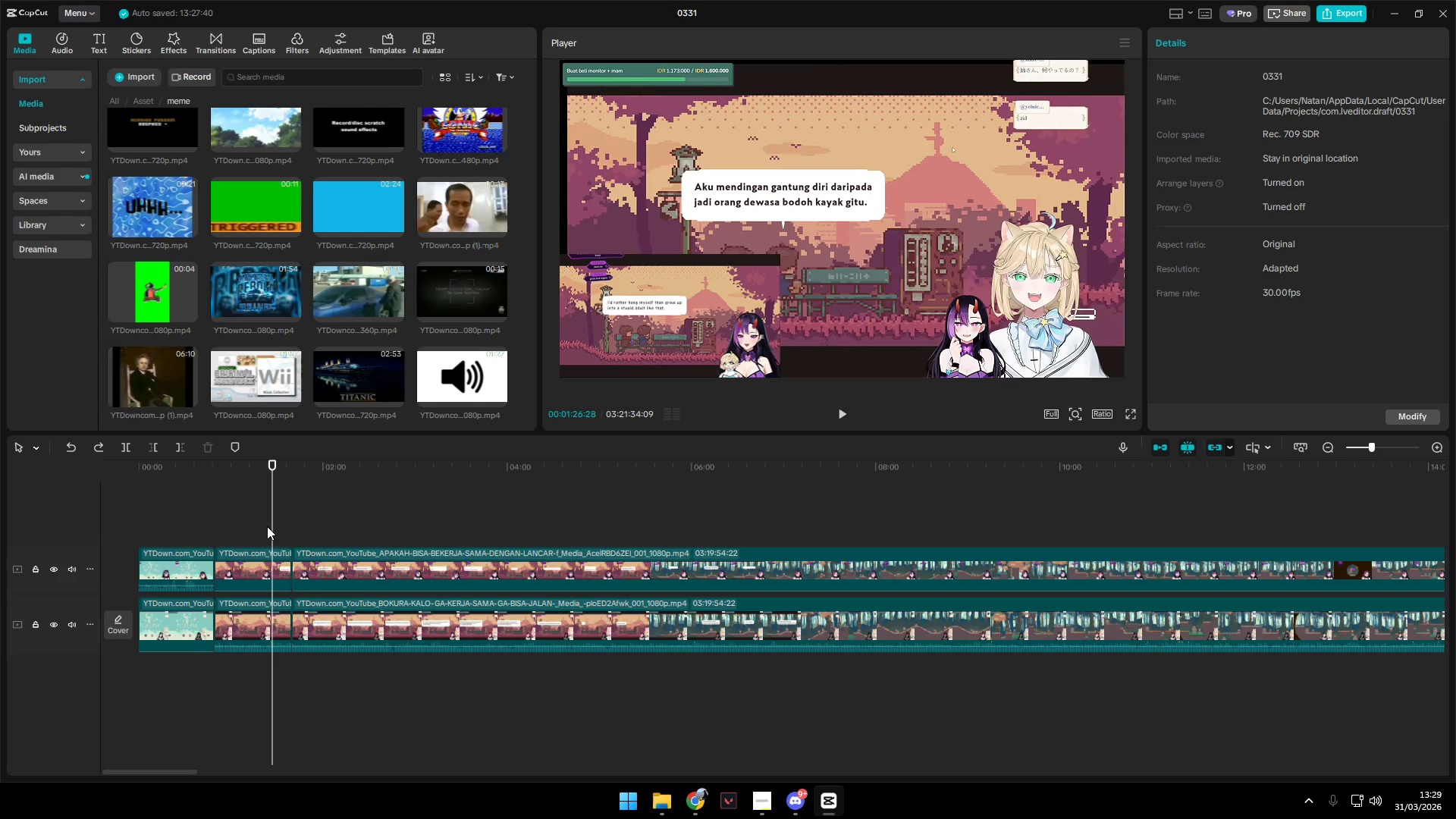 
key(Space)
 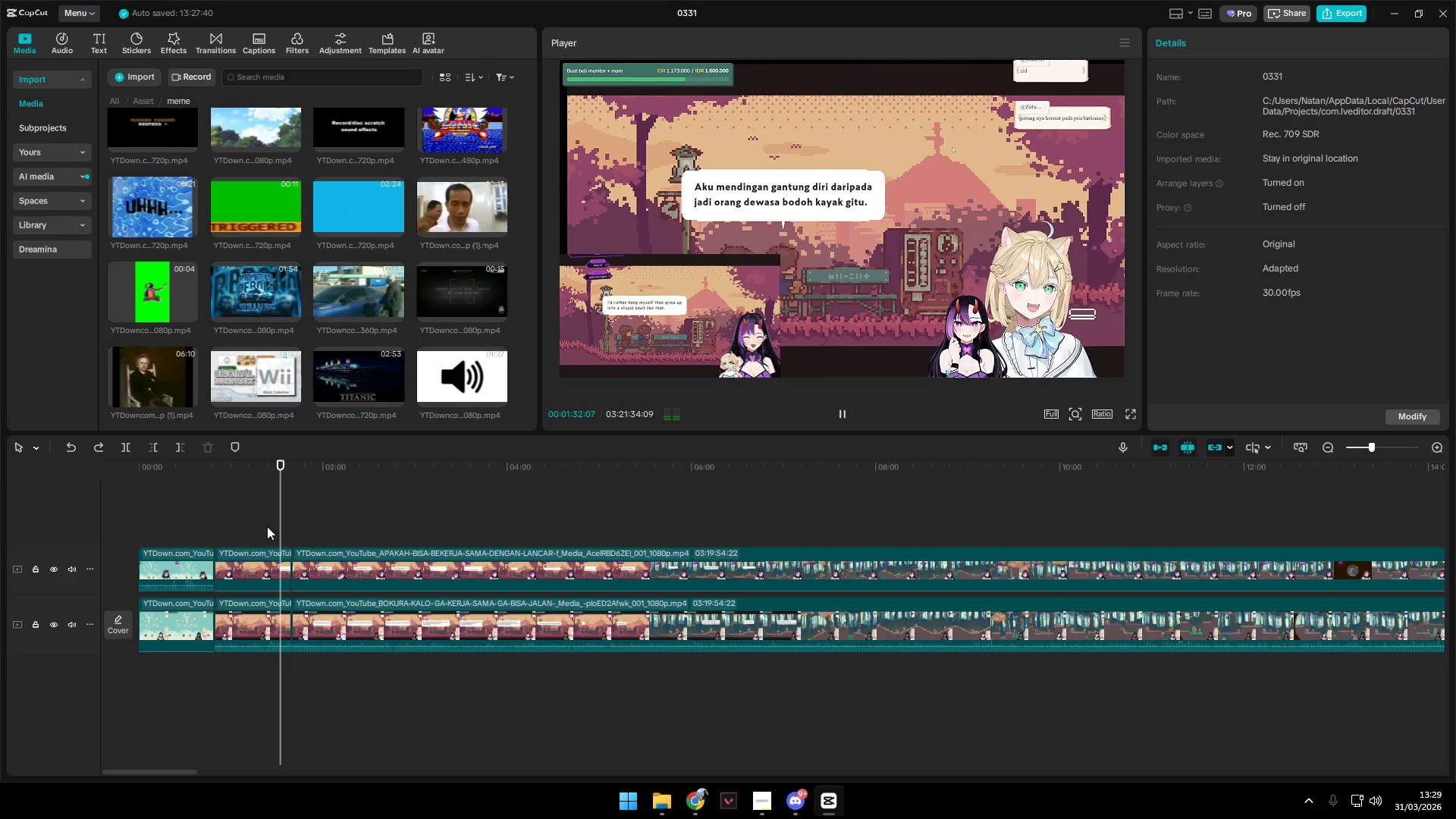 
wait(10.36)
 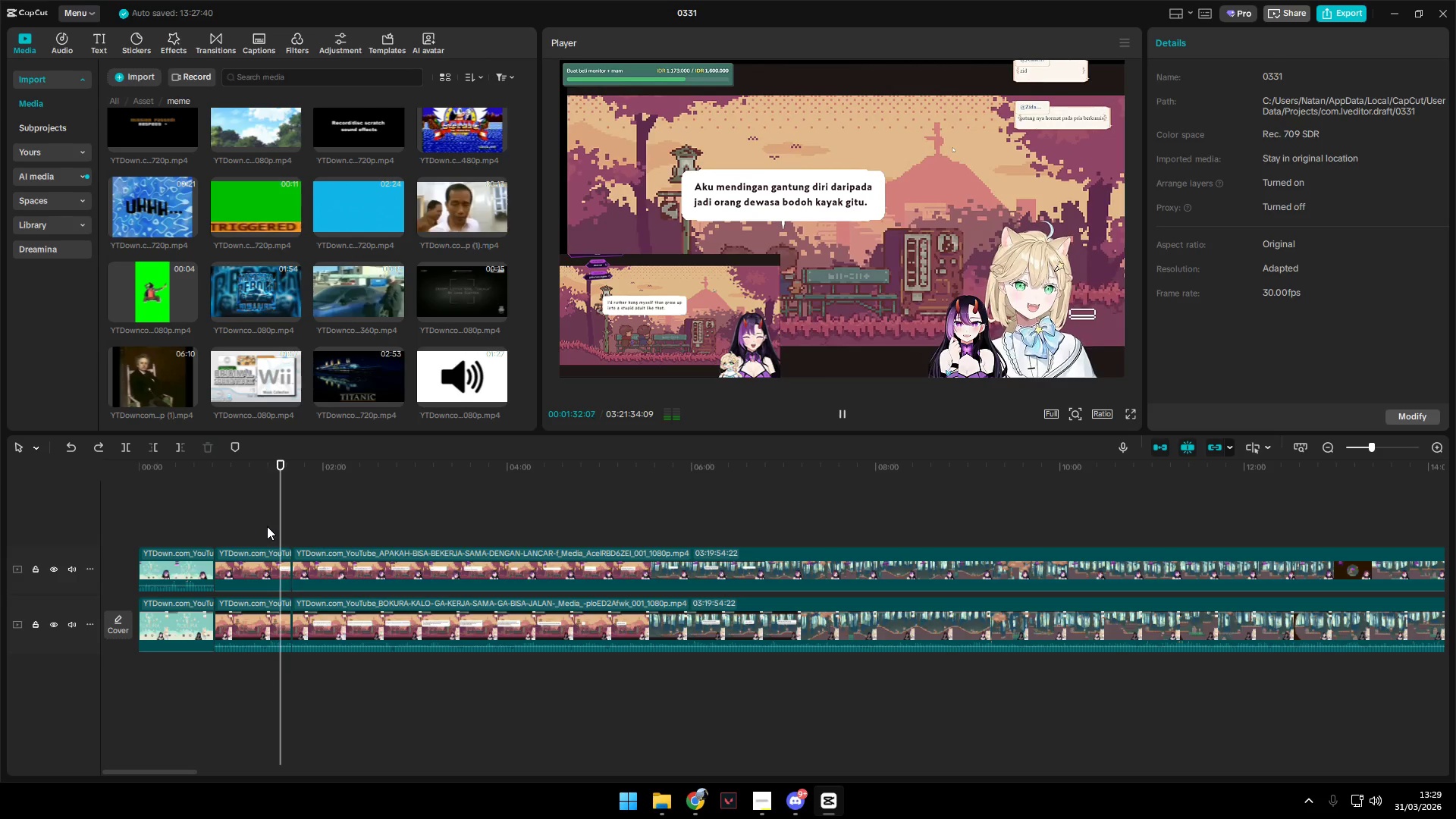 
key(Space)
 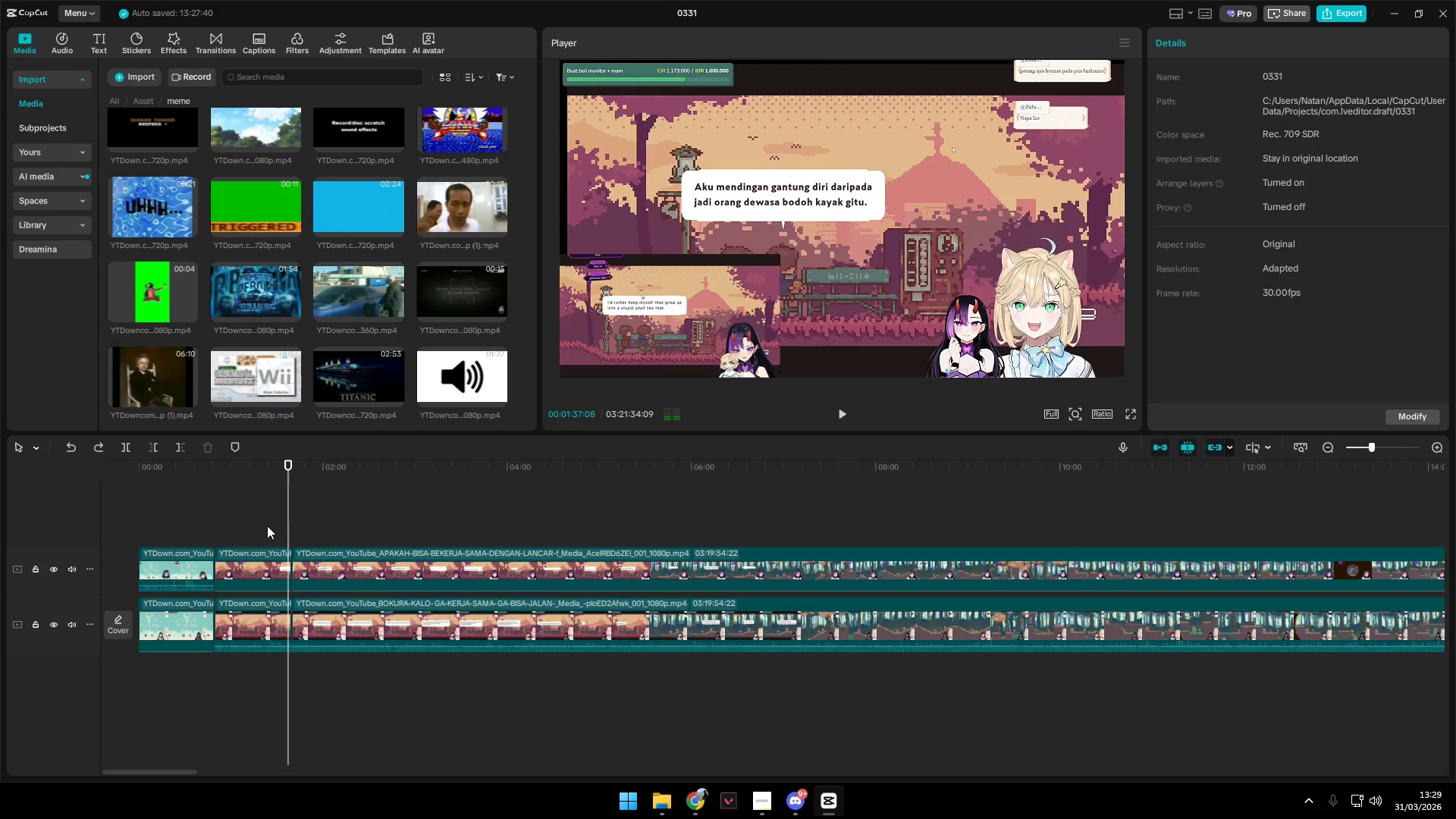 
key(Space)
 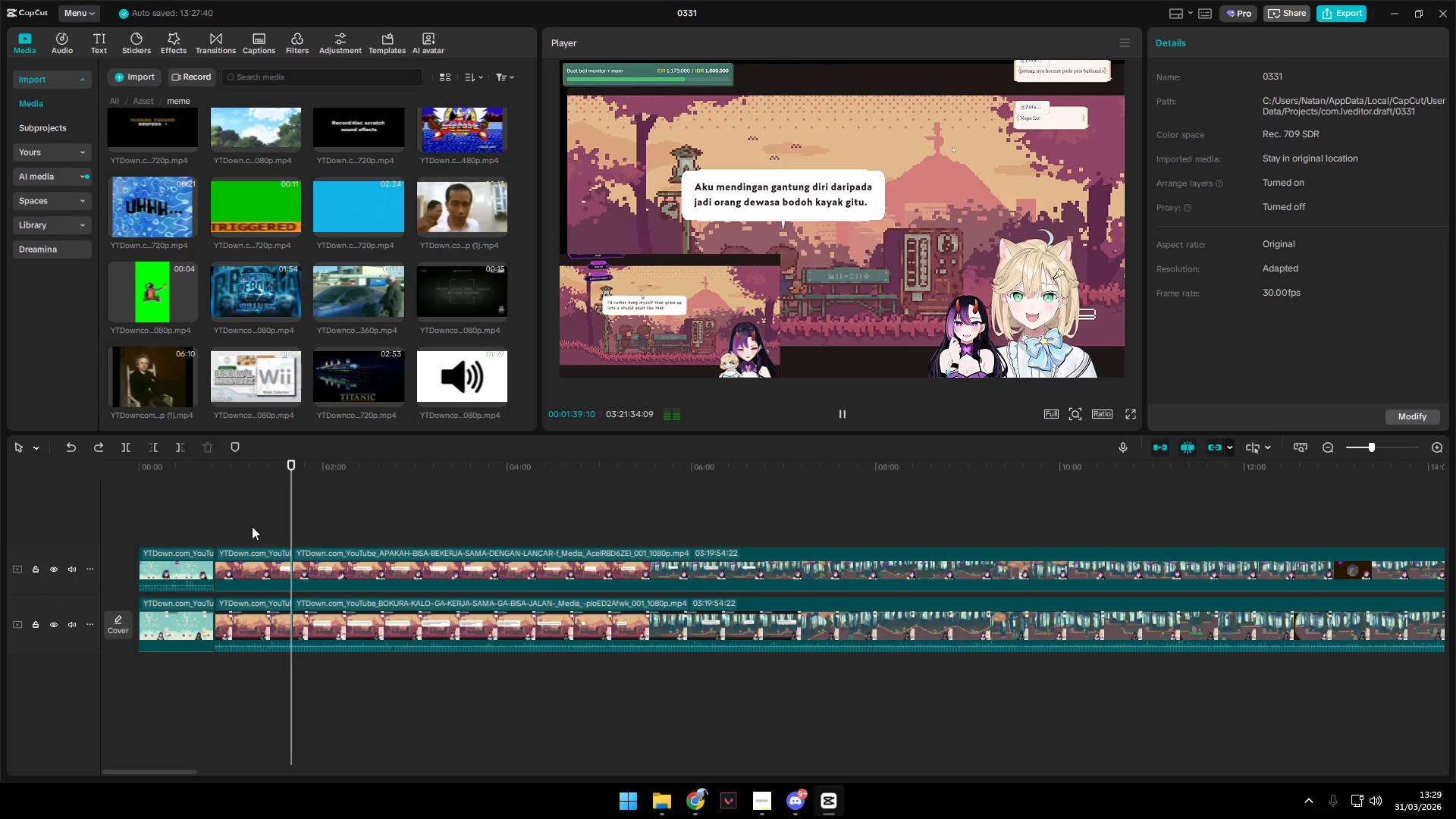 
left_click([227, 527])
 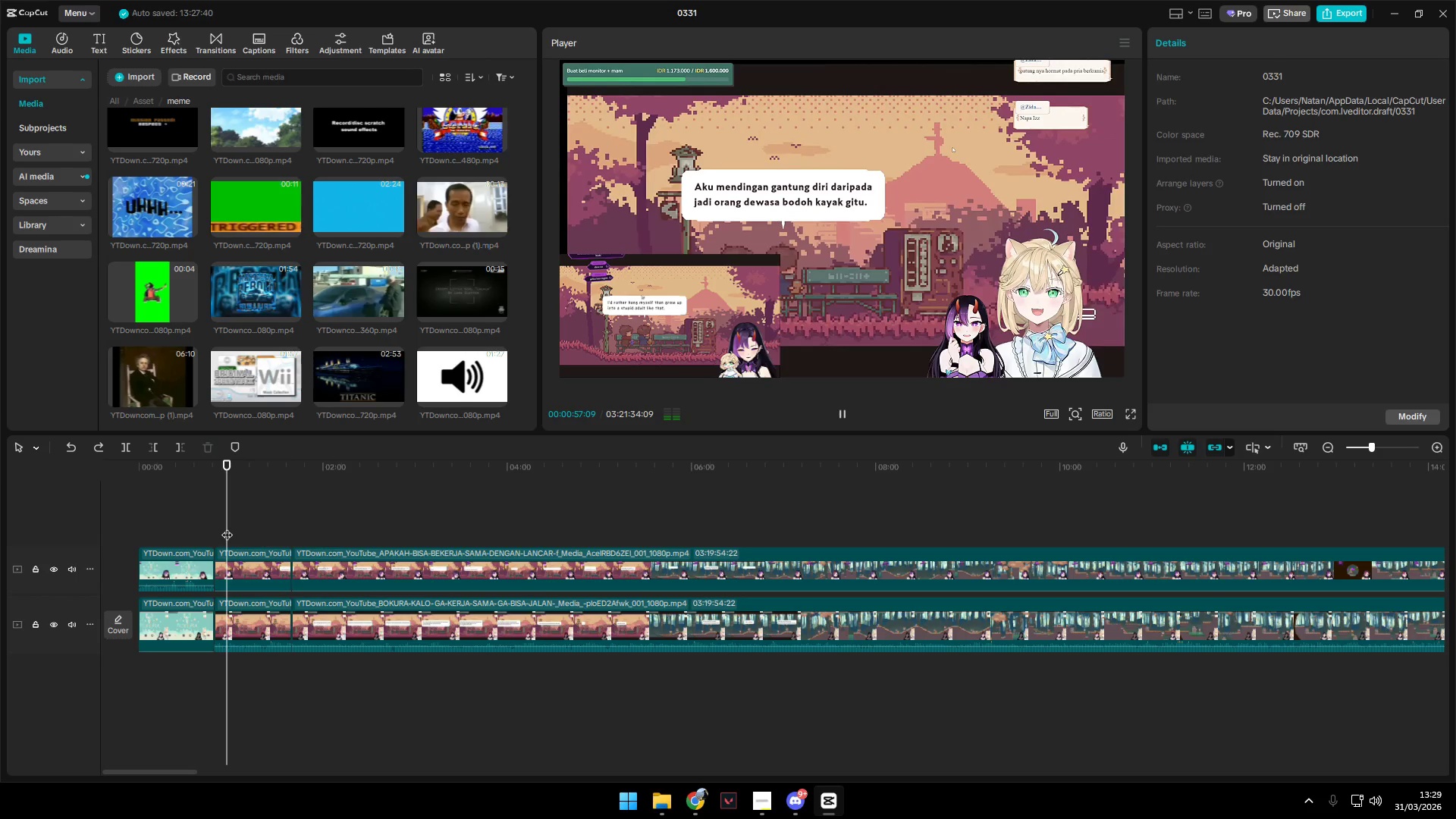 
left_click_drag(start_coordinate=[227, 527], to_coordinate=[218, 527])
 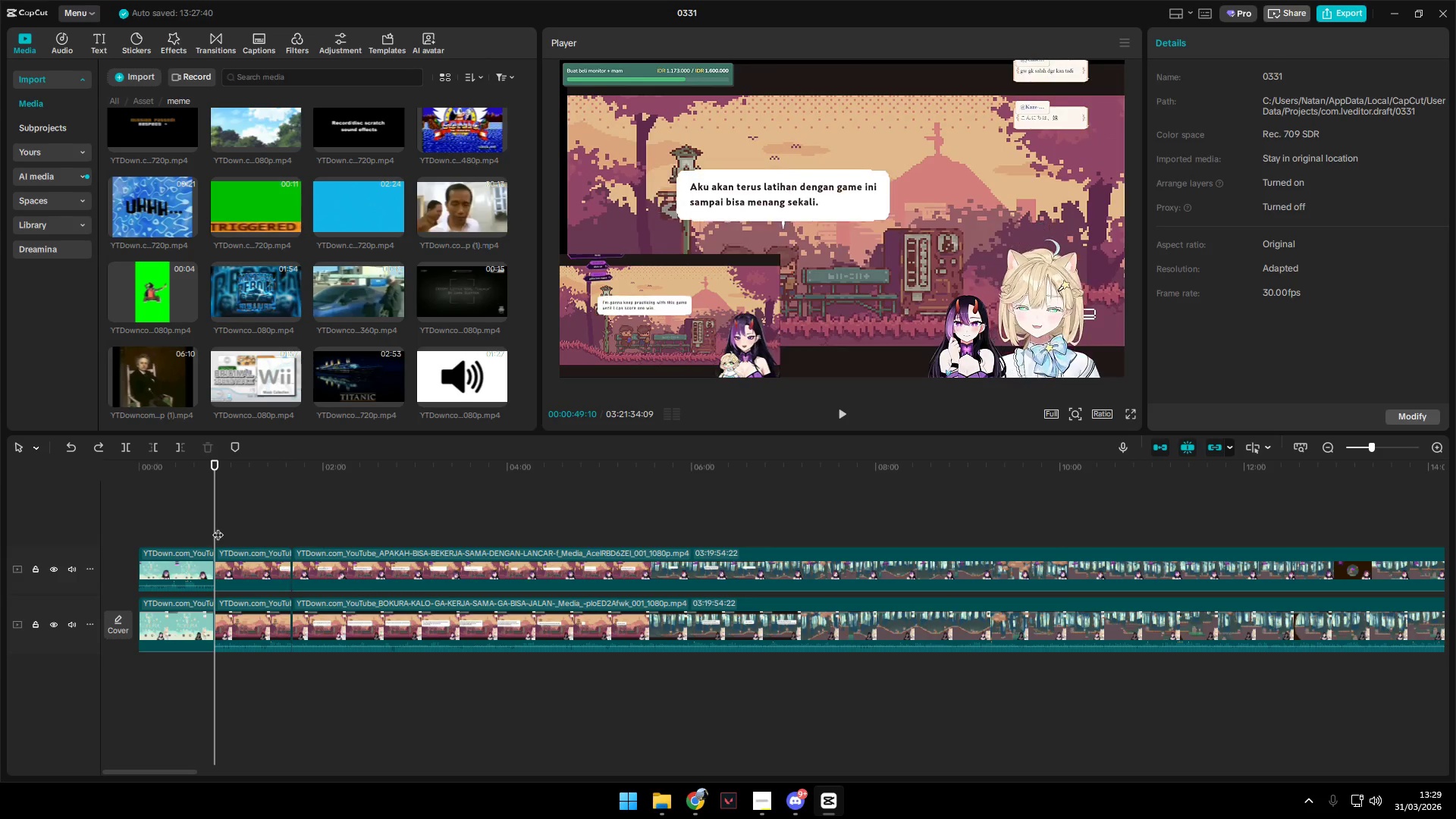 
key(Space)
 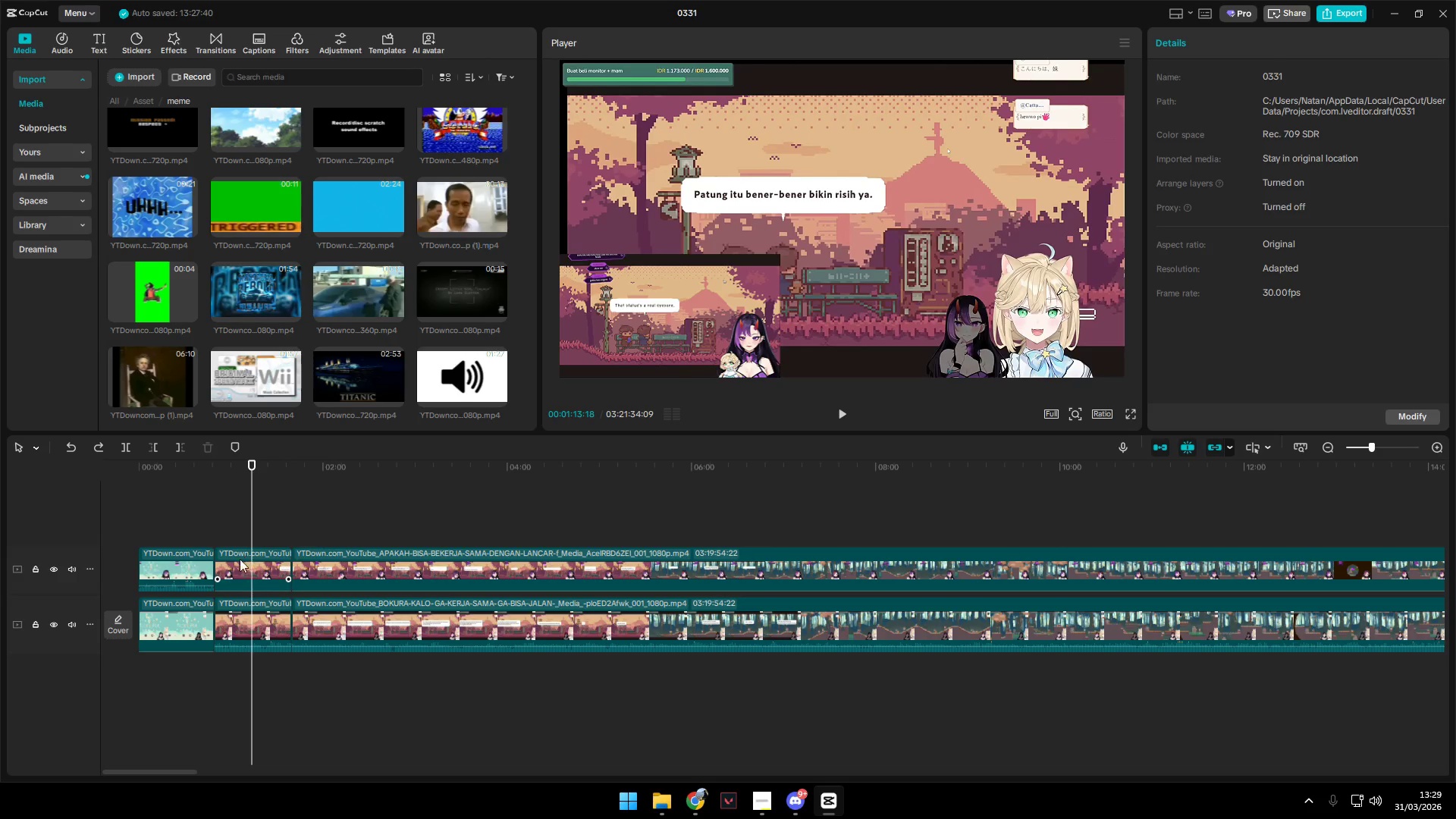 
left_click([189, 523])
 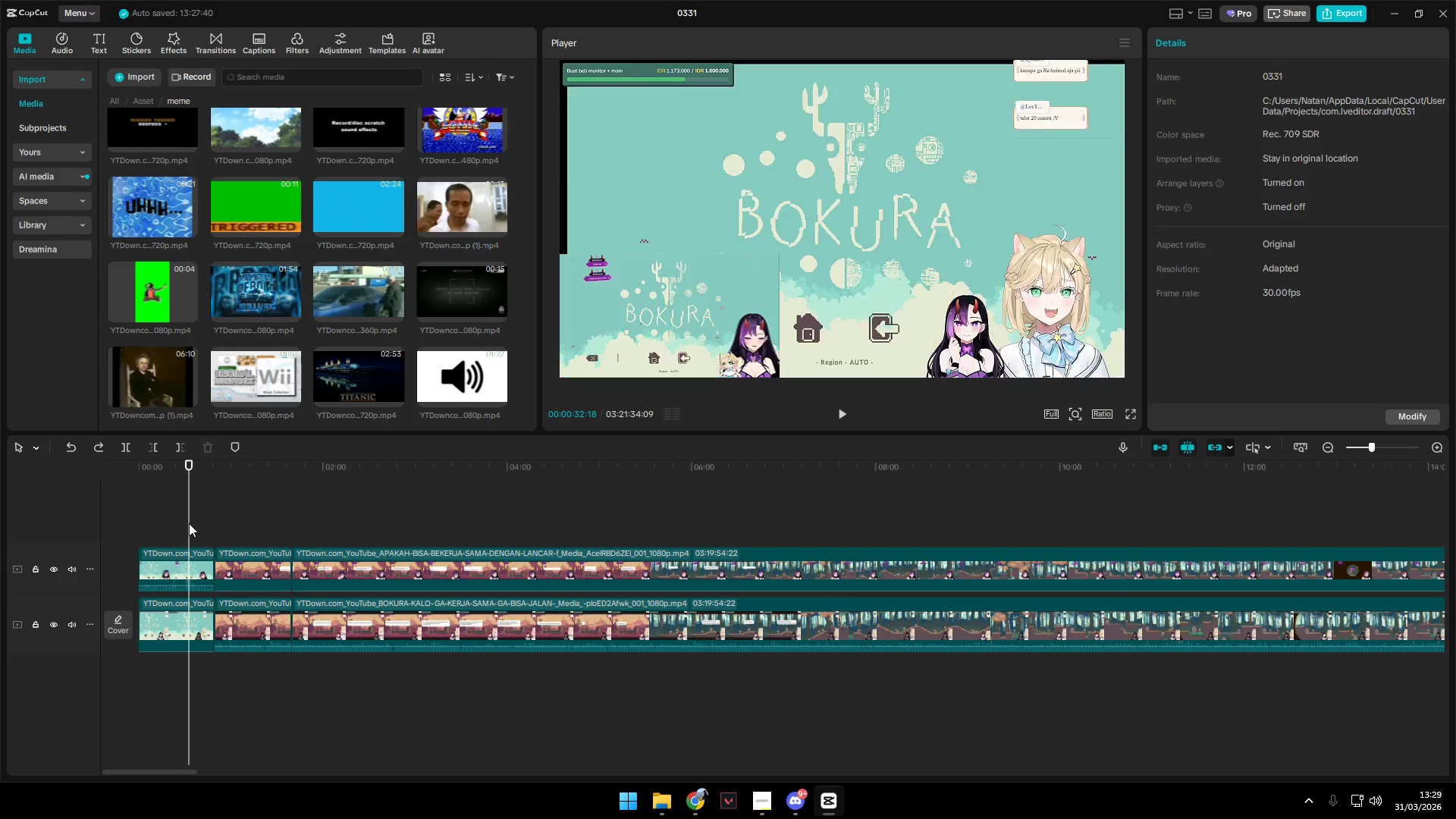 
left_click_drag(start_coordinate=[189, 523], to_coordinate=[33, 522])
 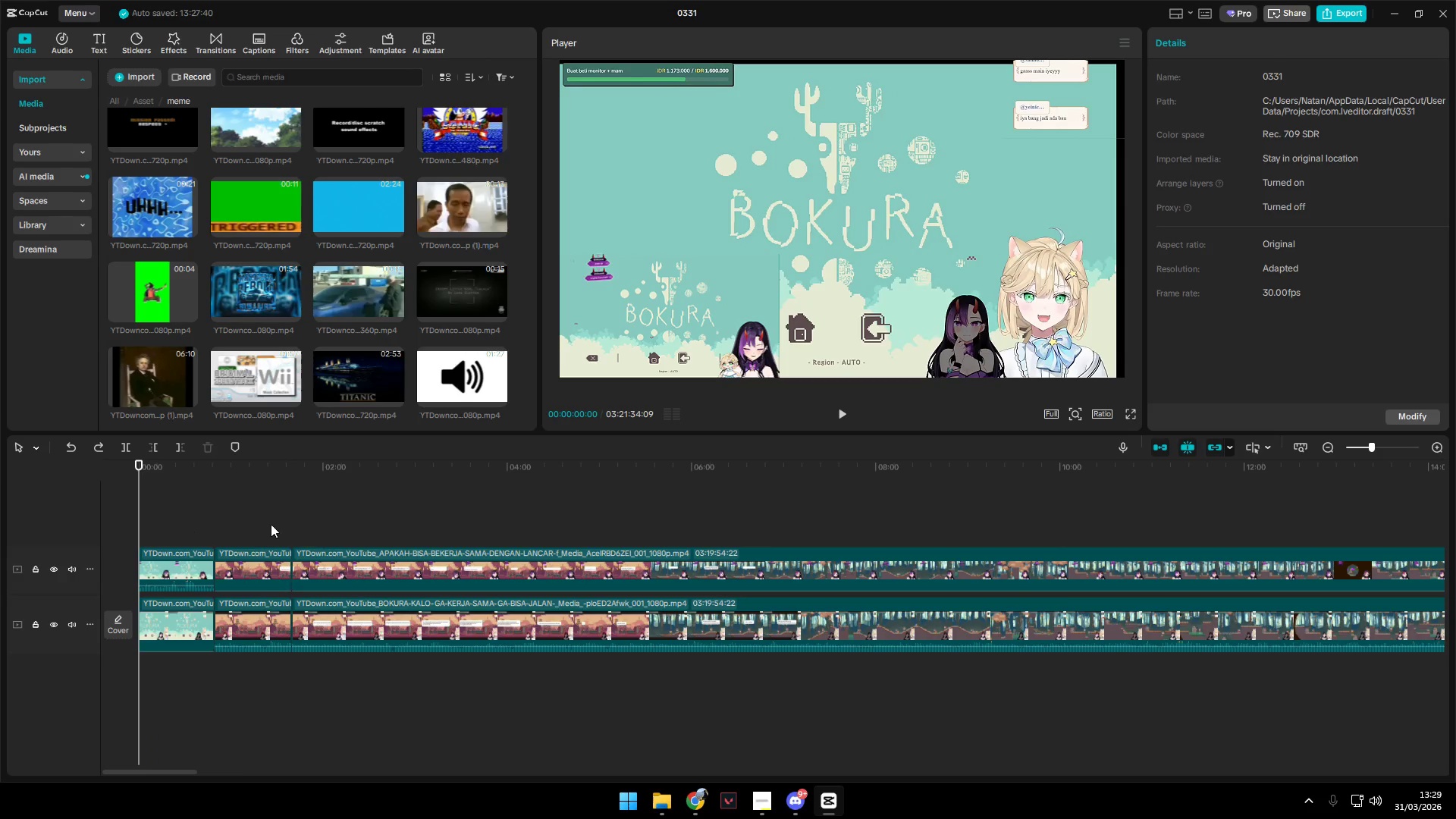 
left_click([239, 519])
 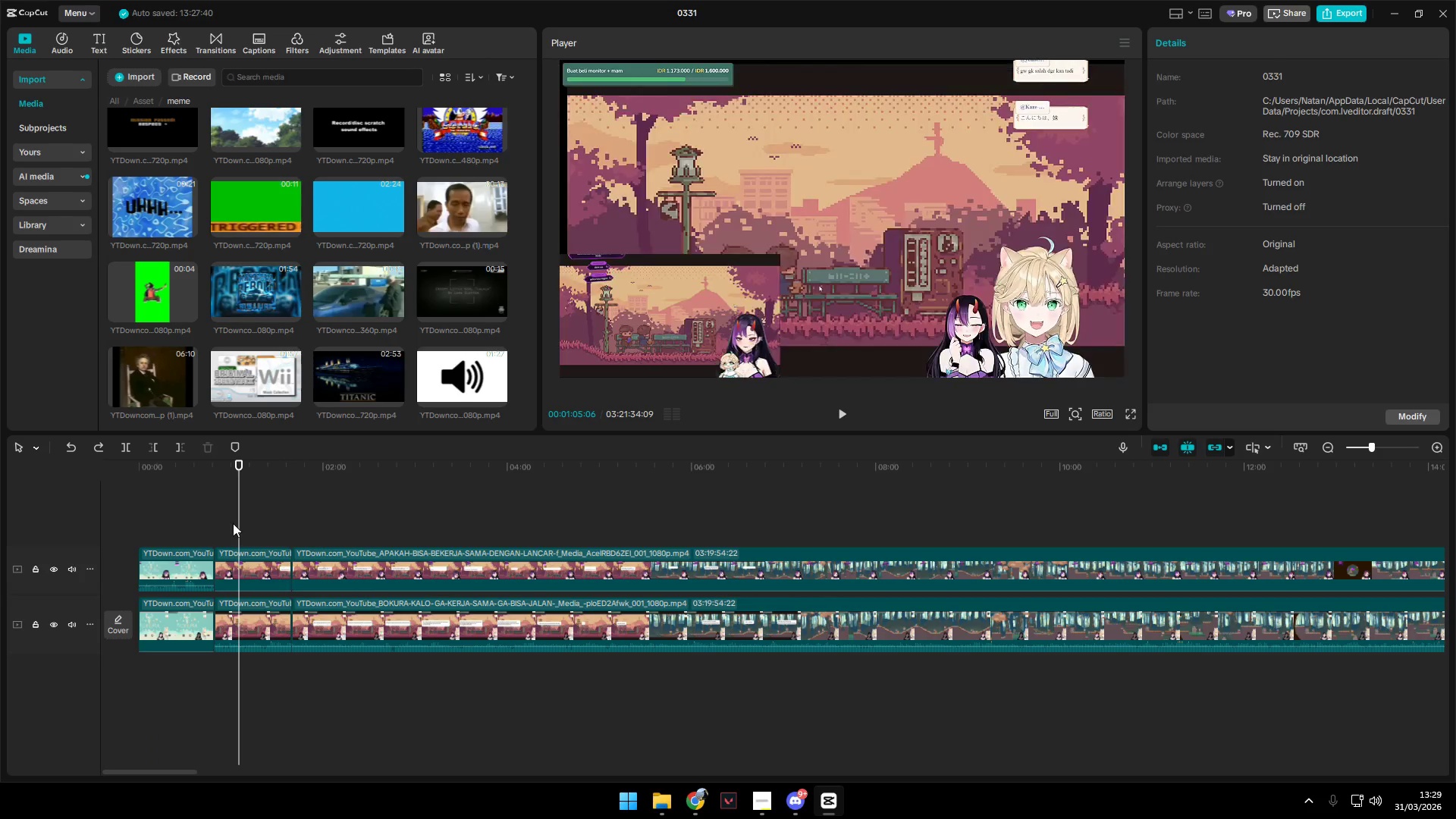 
key(Space)
 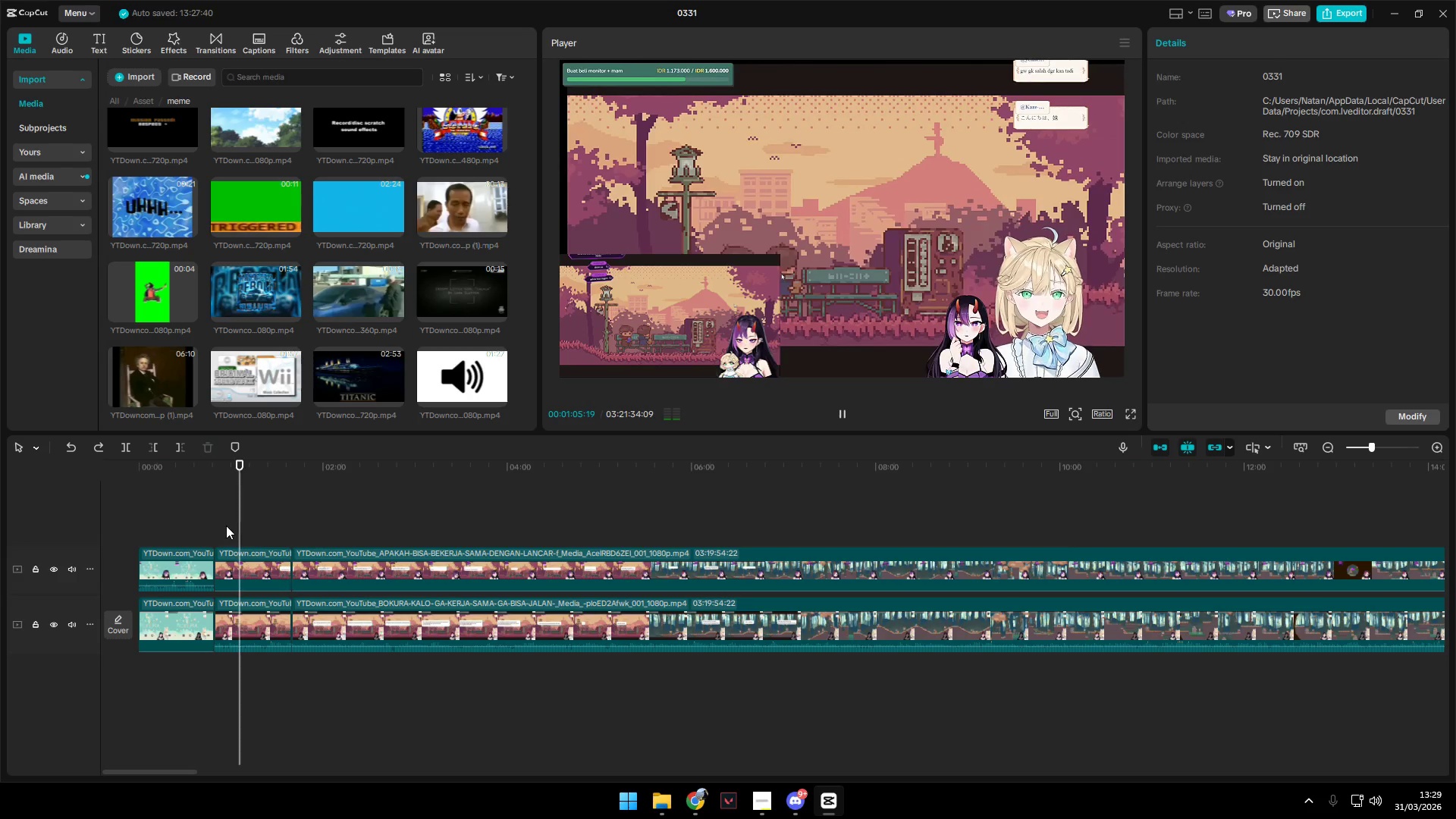 
left_click([184, 526])
 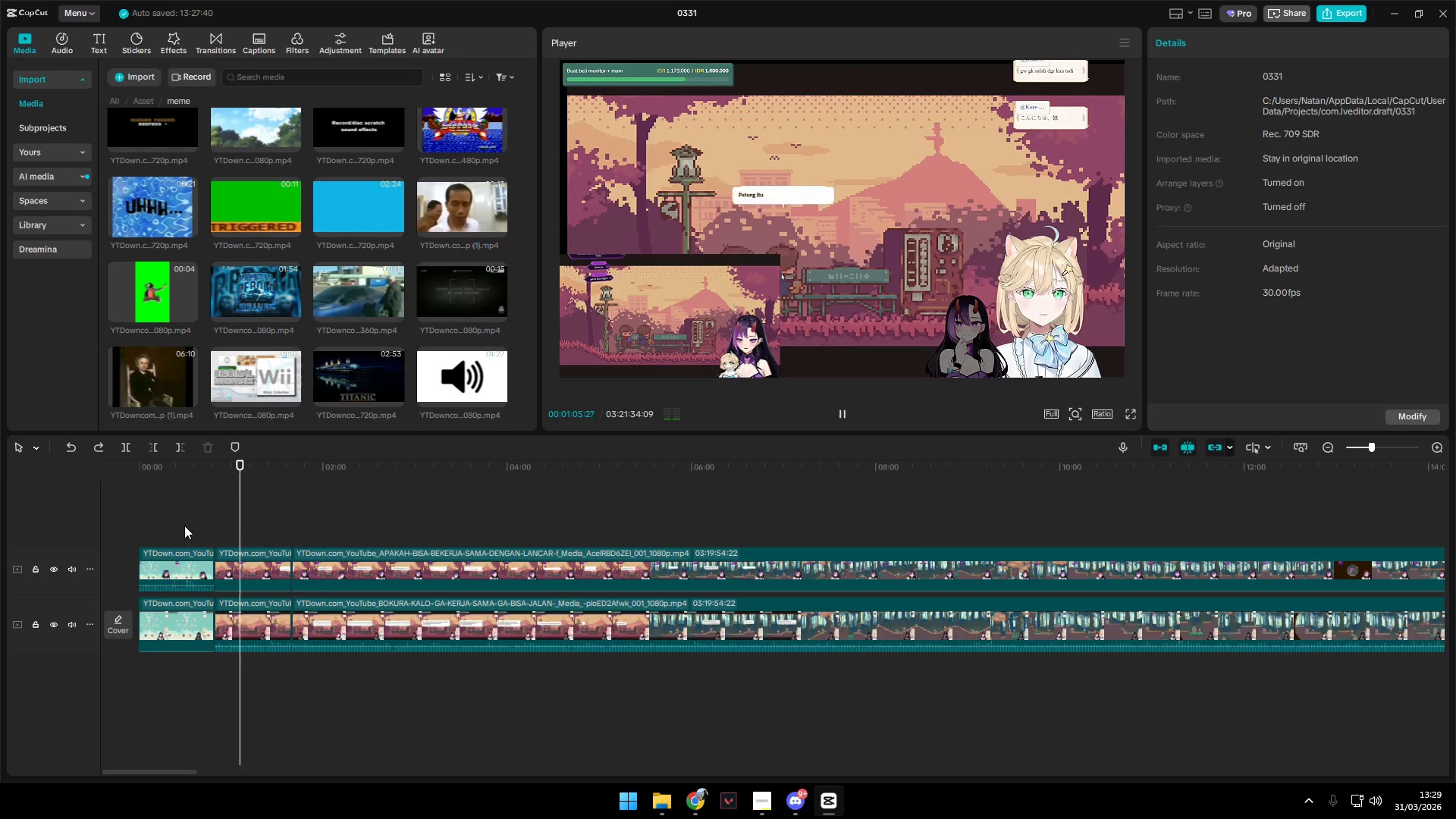 
key(Space)
 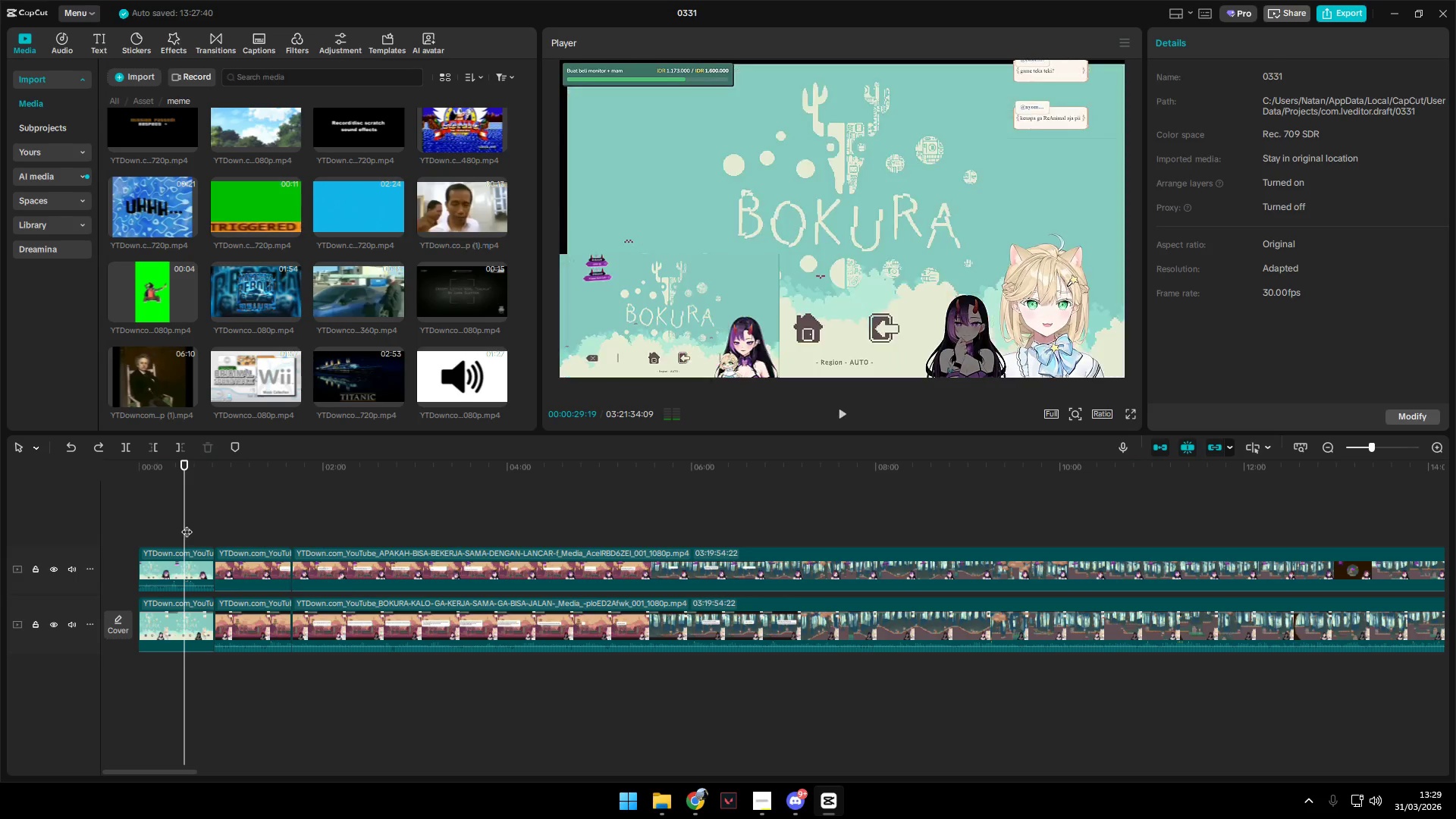 
key(Space)
 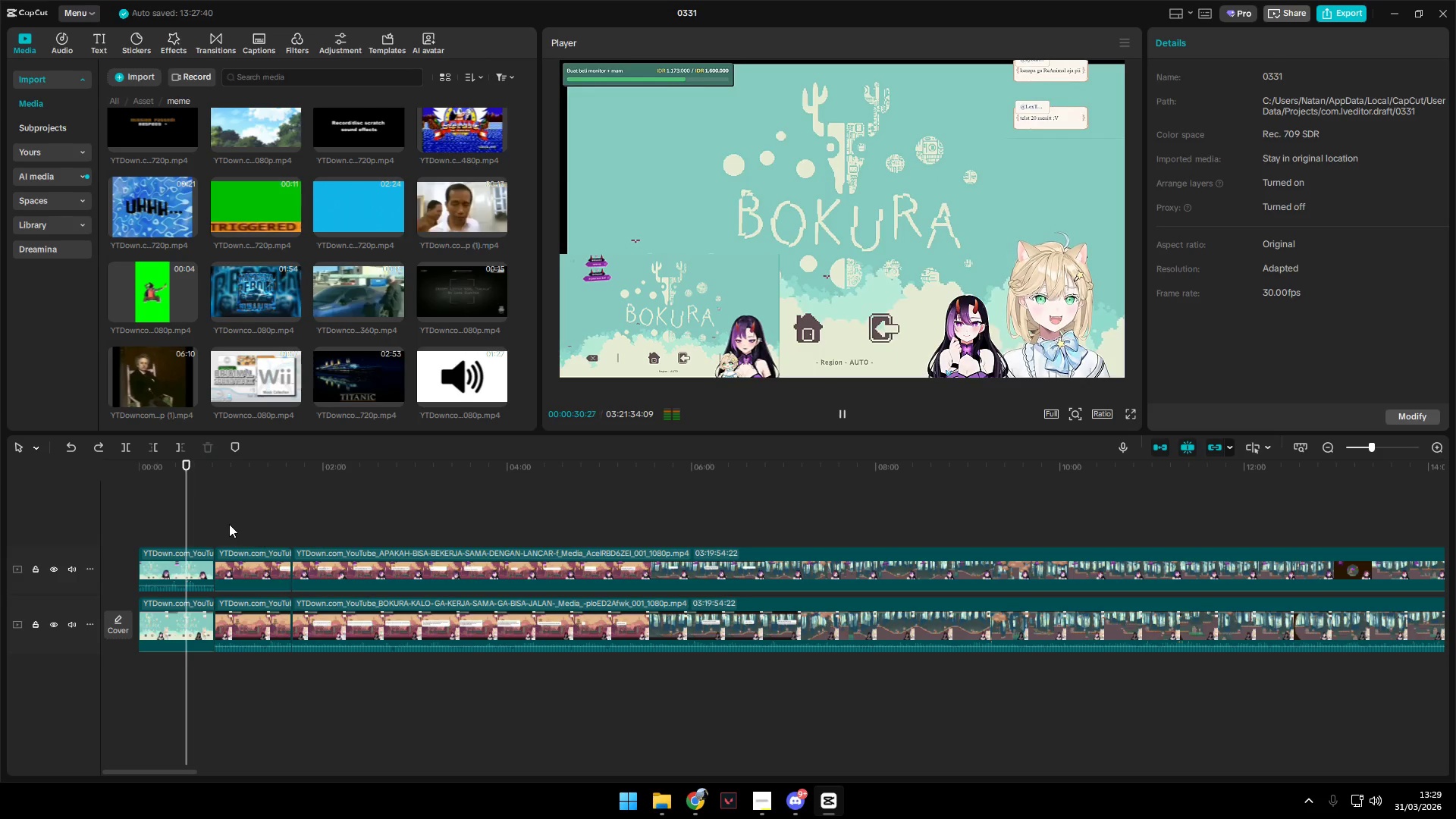 
left_click([229, 524])
 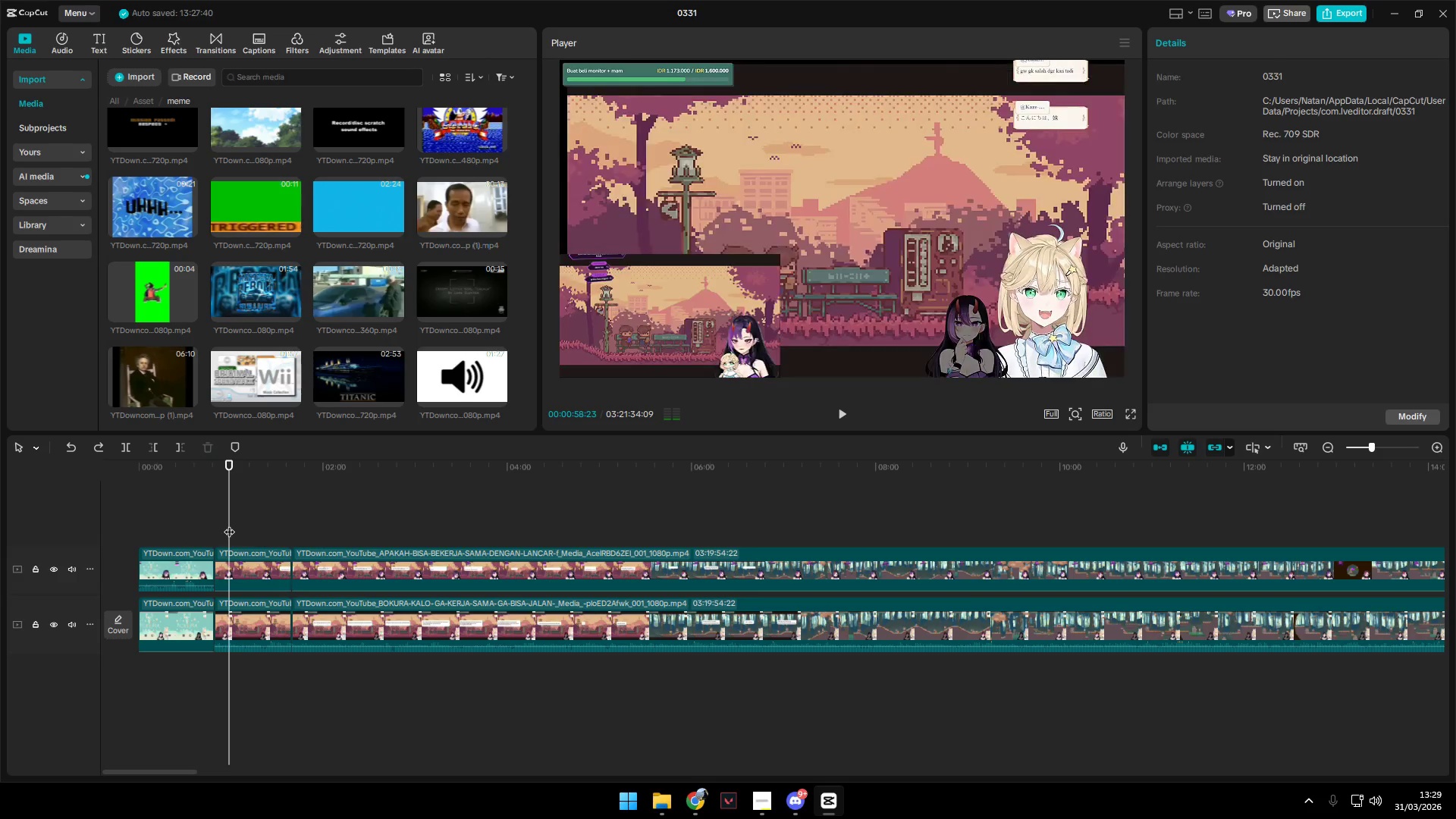 
key(Space)
 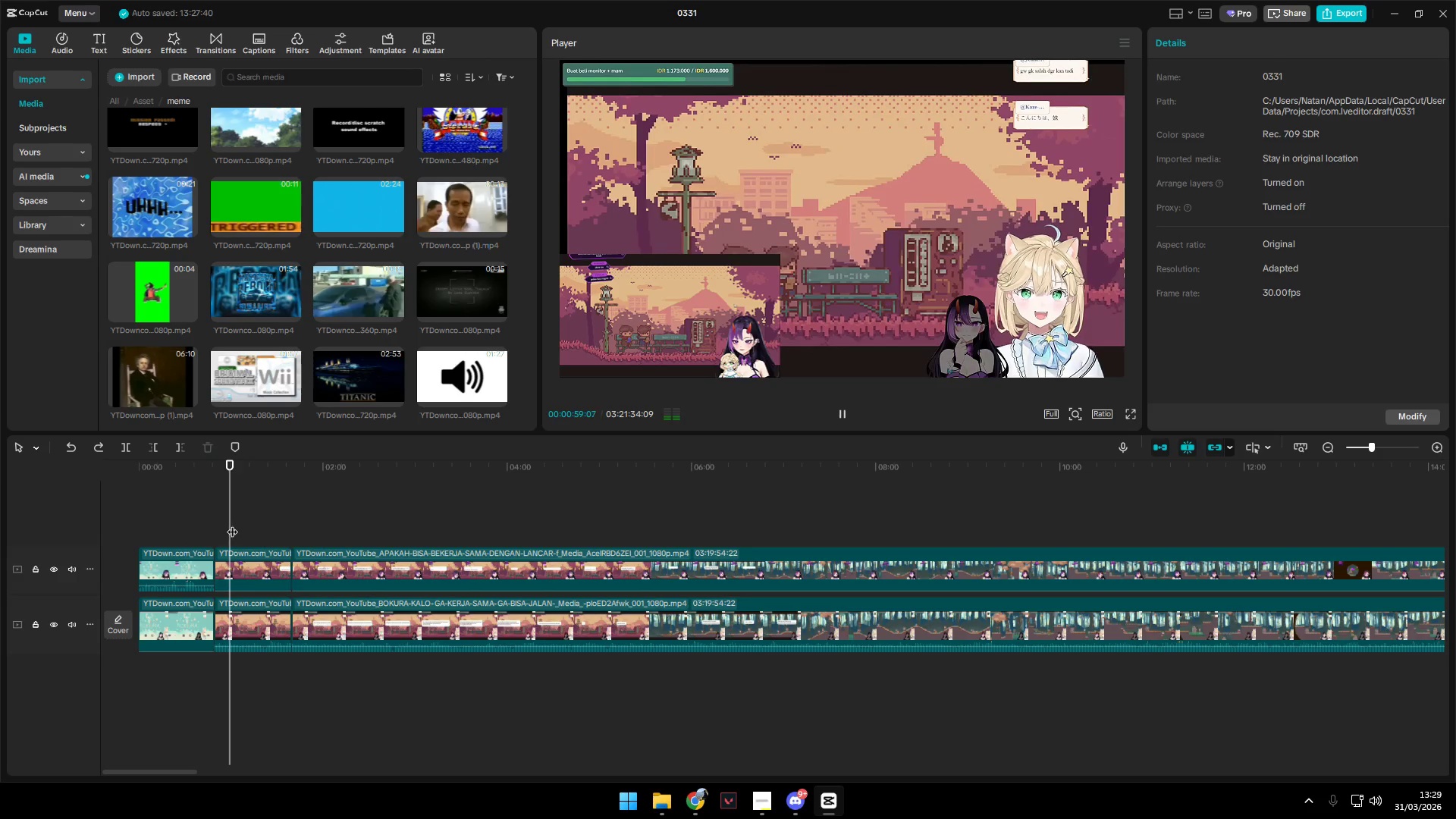 
hold_key(key=ControlLeft, duration=1.19)
scroll: coordinate [315, 619], scroll_direction: up, amount: 11.0
 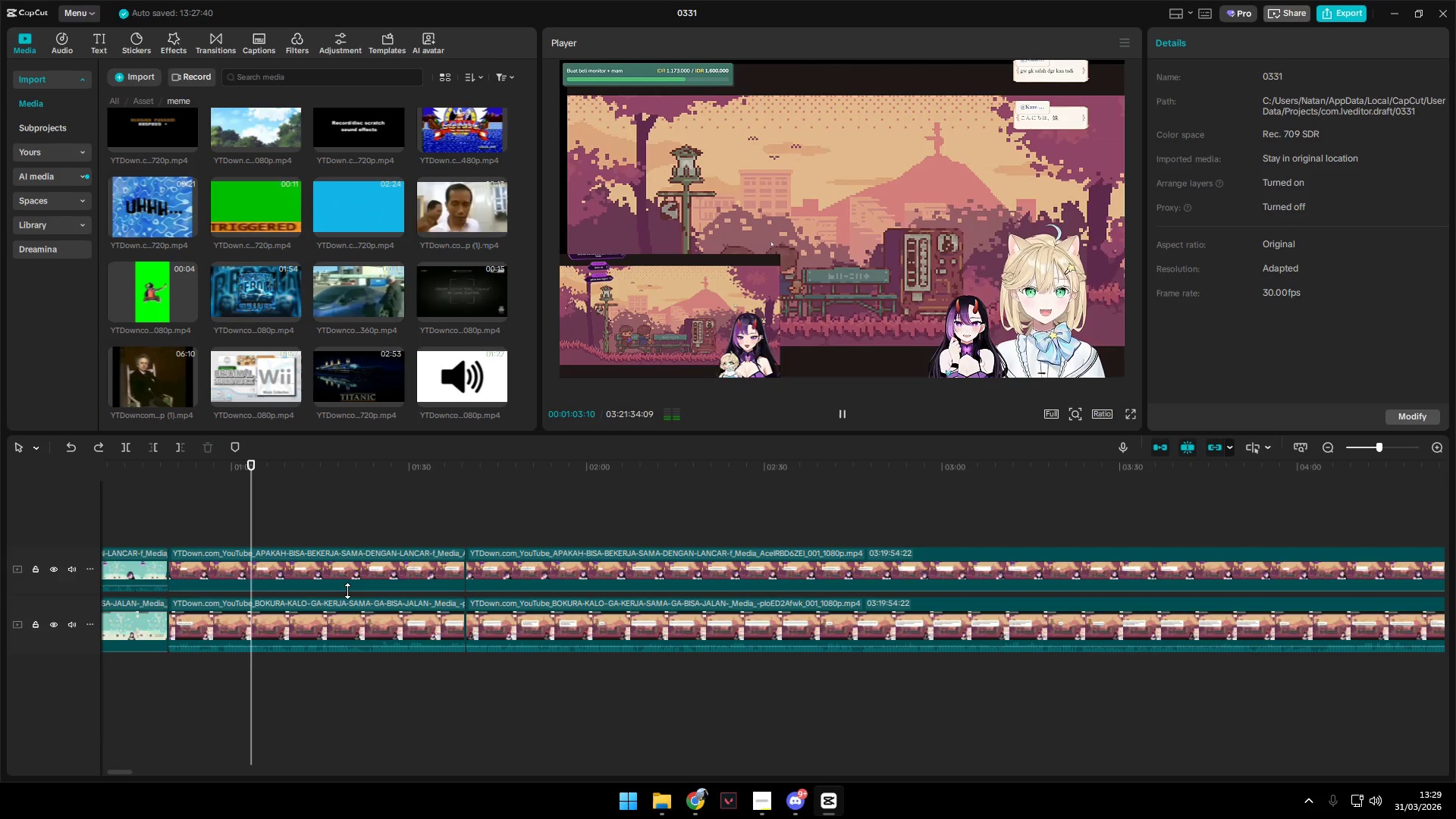 
key(Space)
 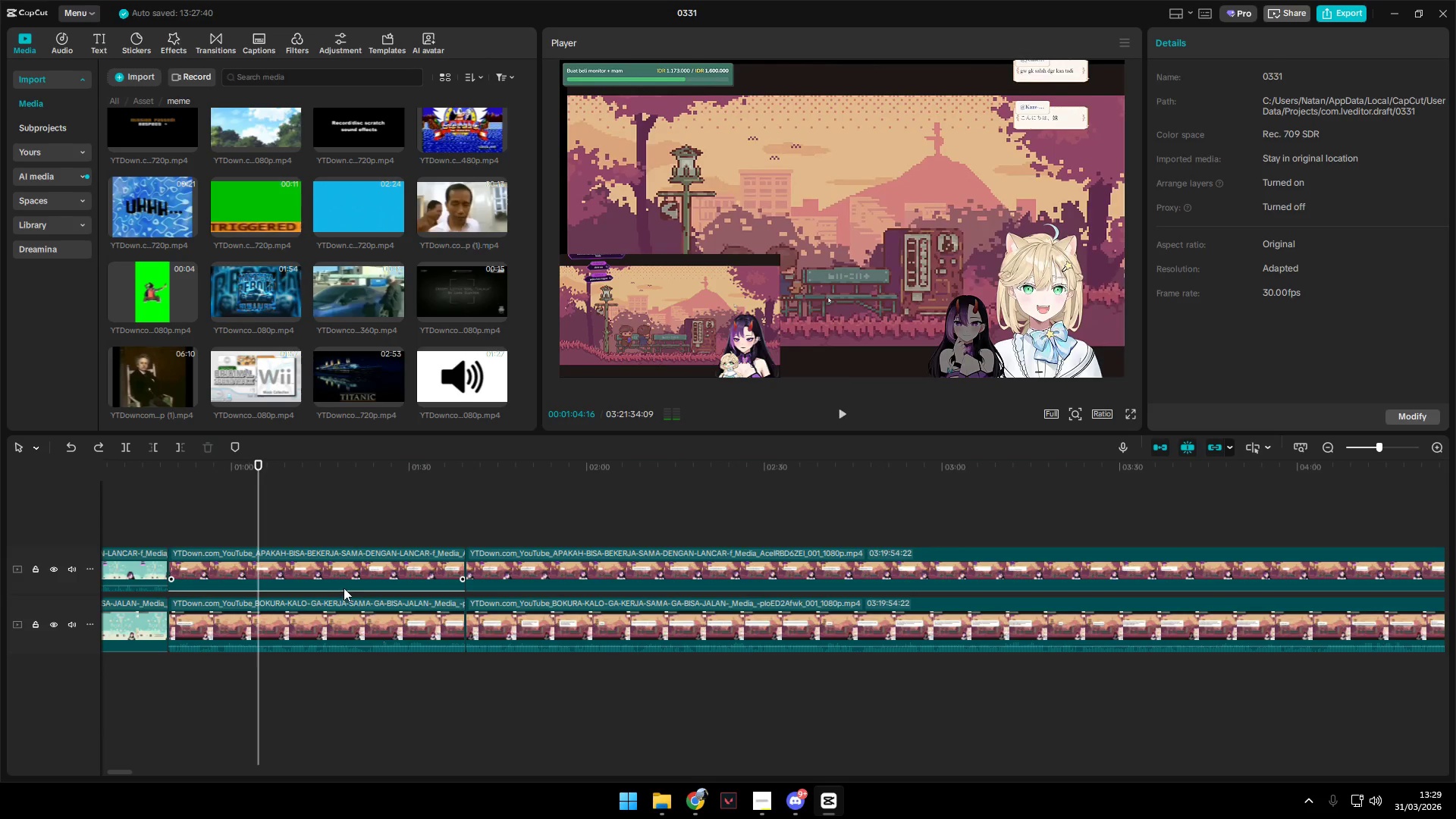 
key(Space)
 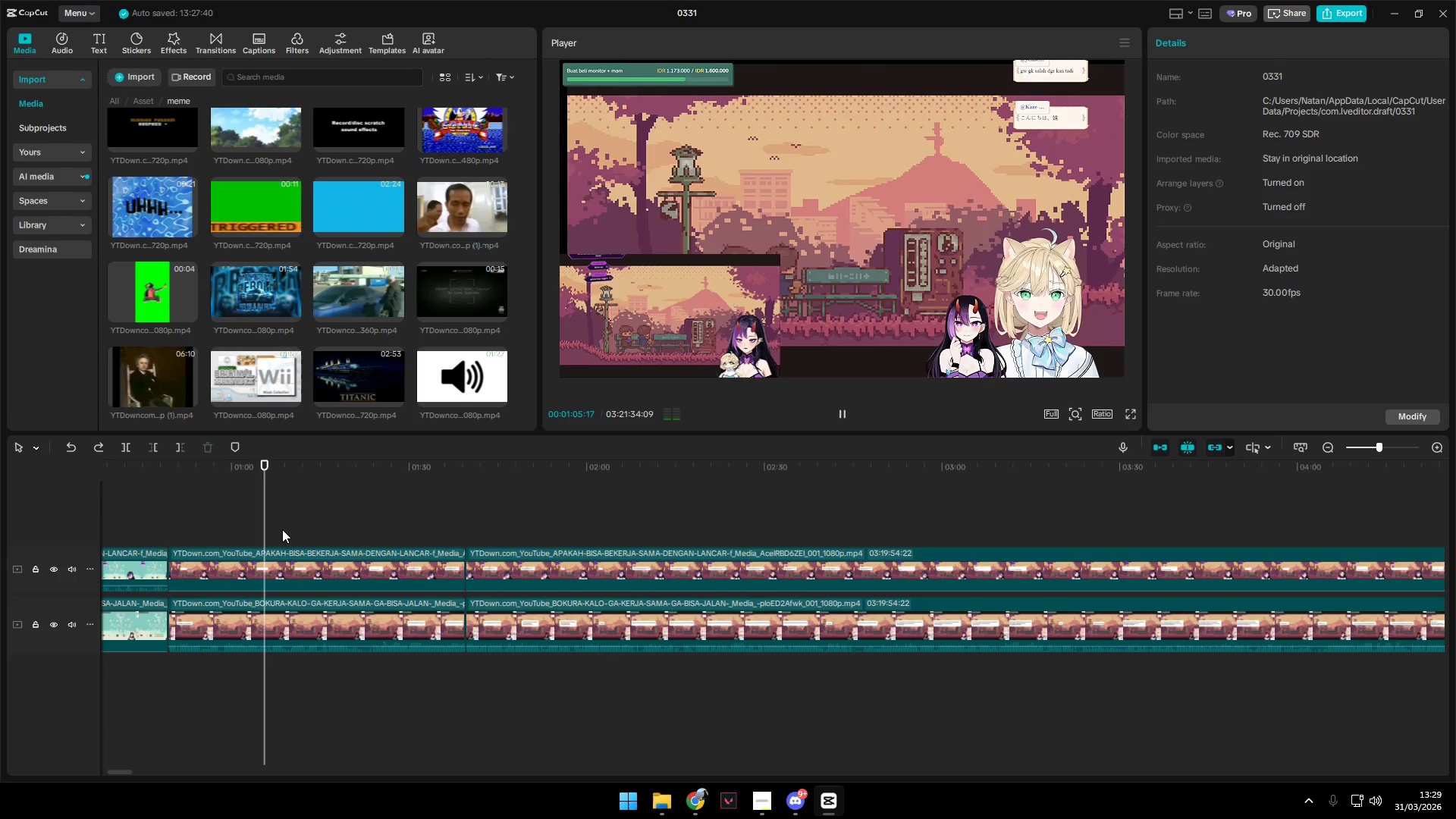 
left_click_drag(start_coordinate=[271, 526], to_coordinate=[286, 523])
 